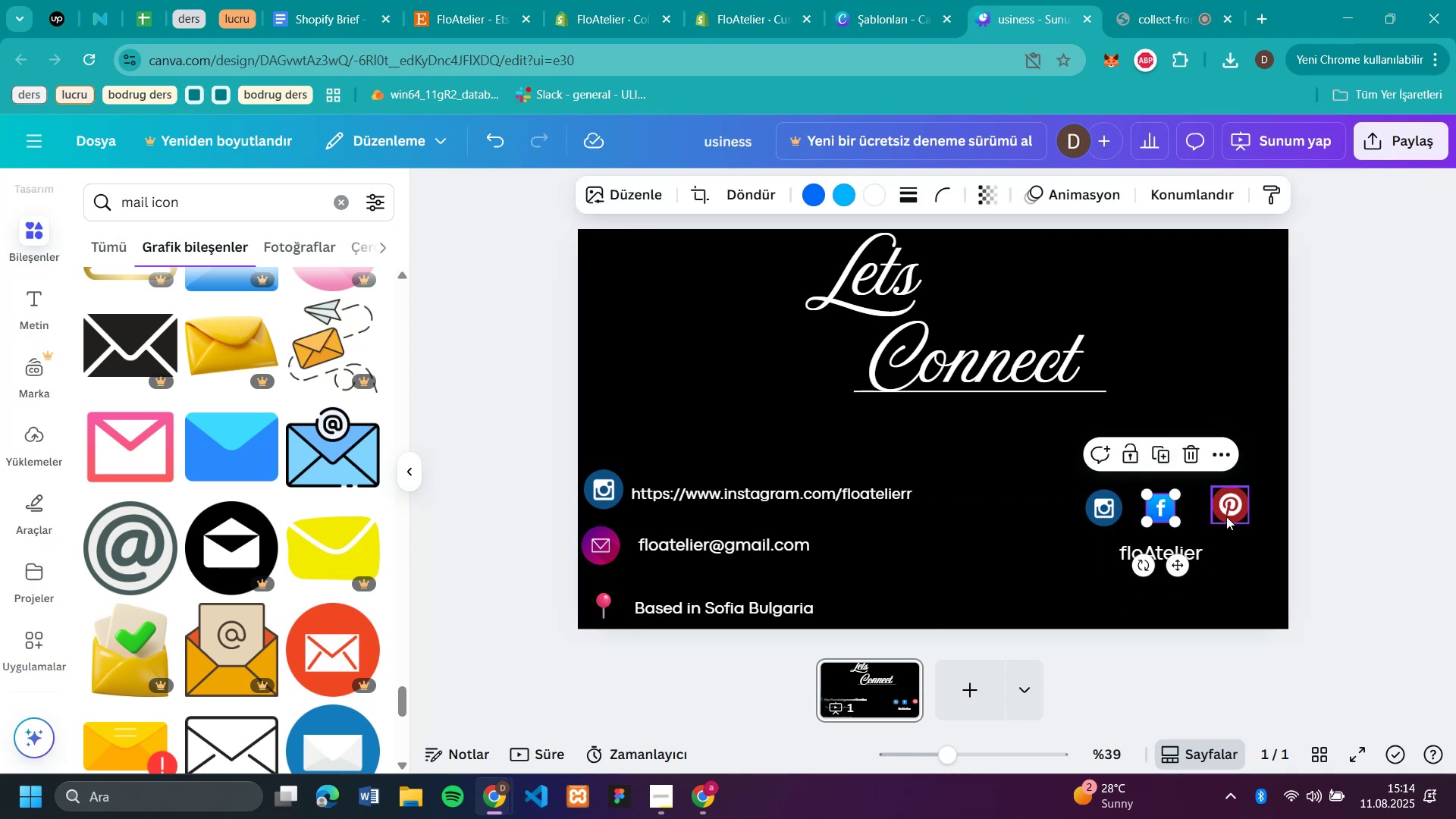 
left_click_drag(start_coordinate=[1236, 511], to_coordinate=[1216, 517])
 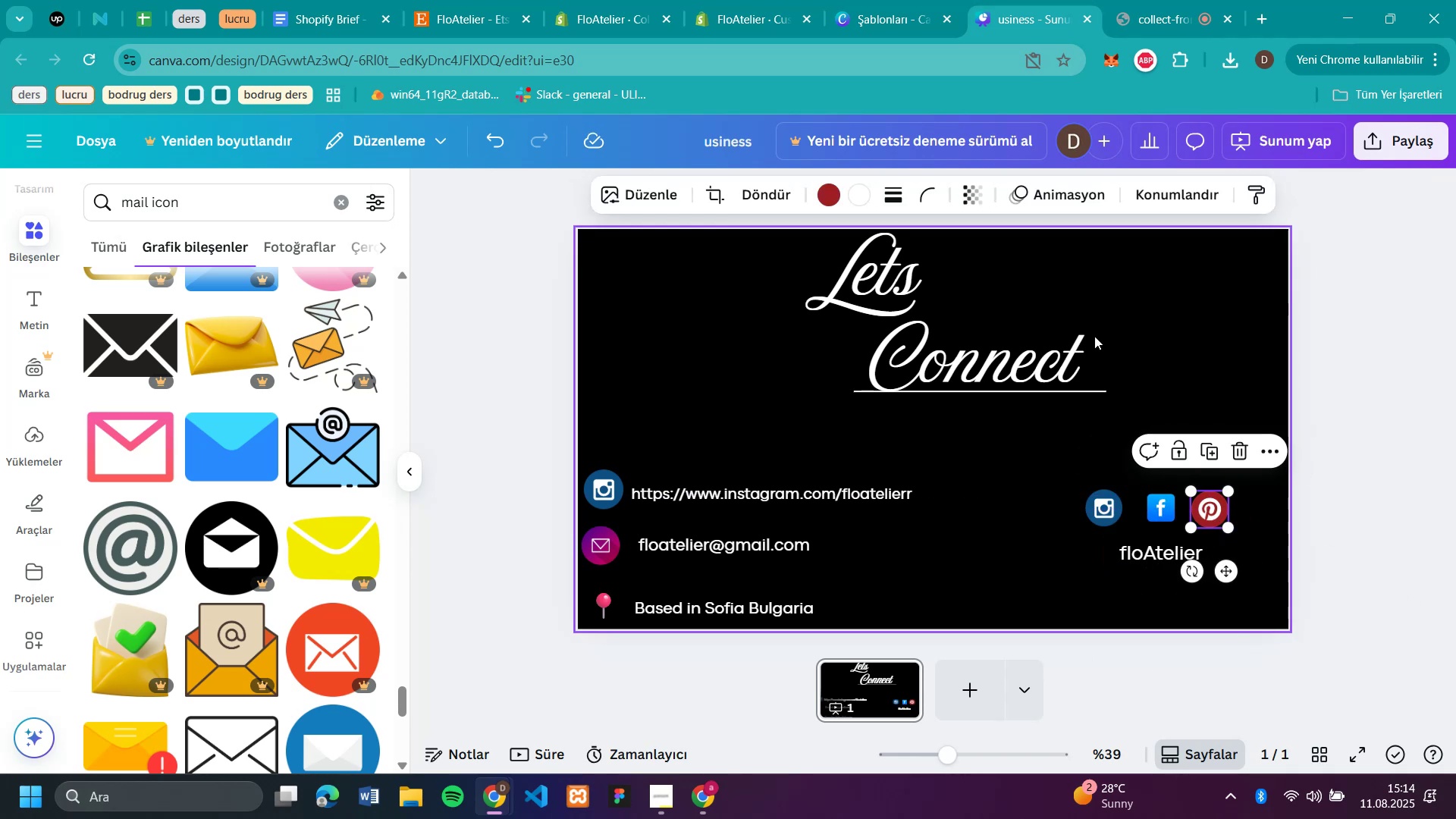 
left_click_drag(start_coordinate=[1009, 352], to_coordinate=[1018, 345])
 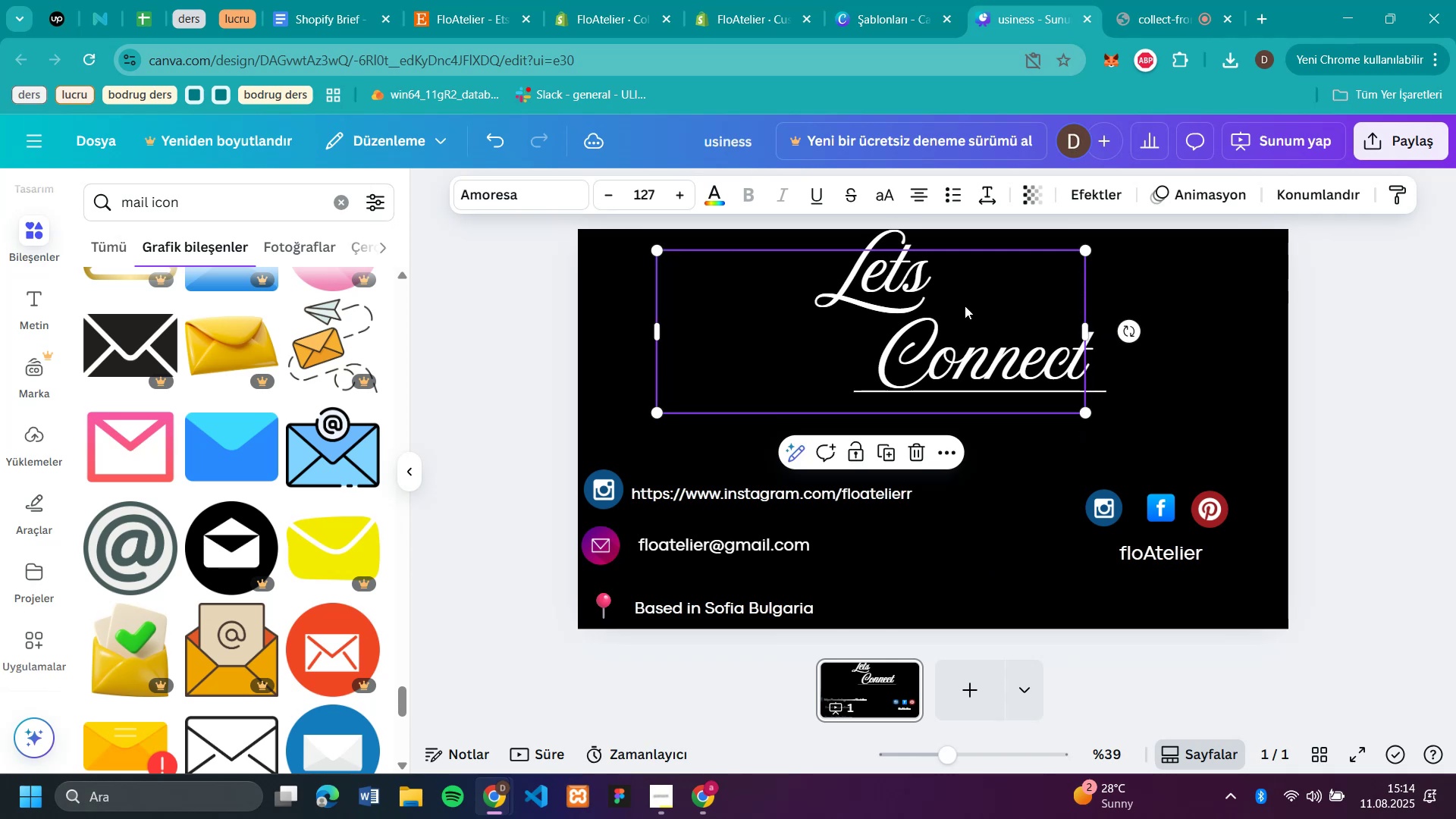 
left_click([965, 306])
 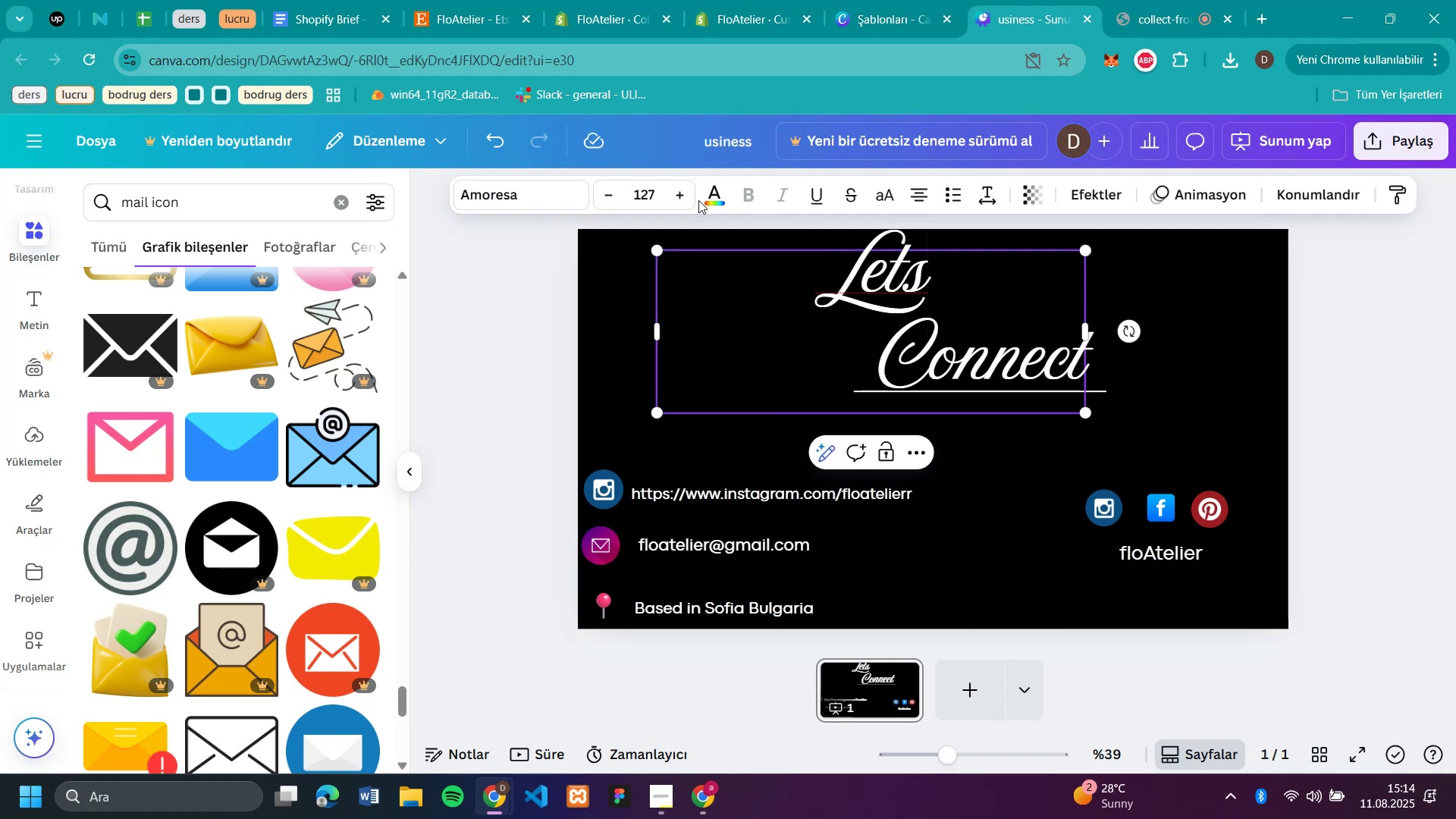 
double_click([689, 200])
 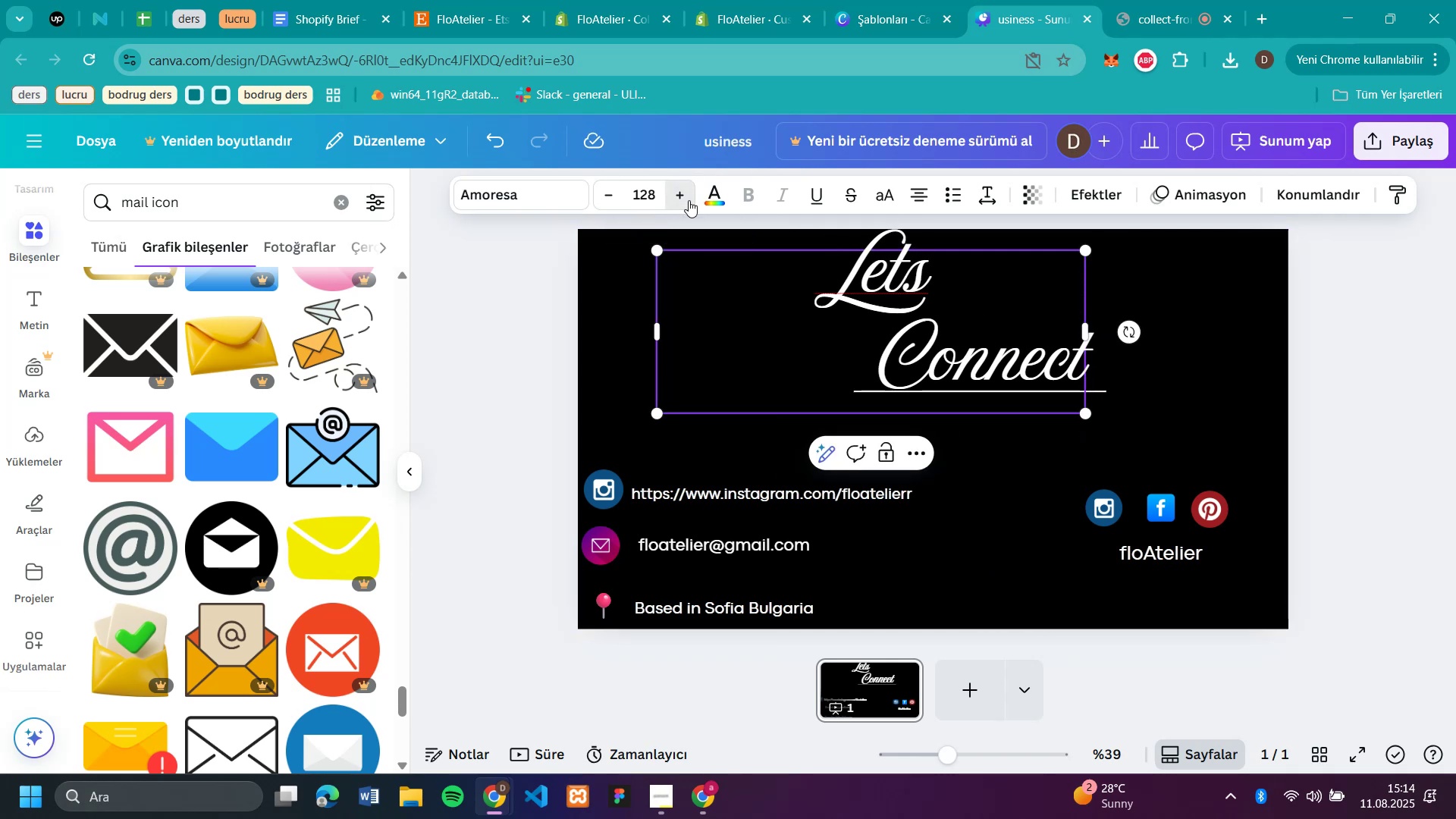 
triple_click([689, 200])
 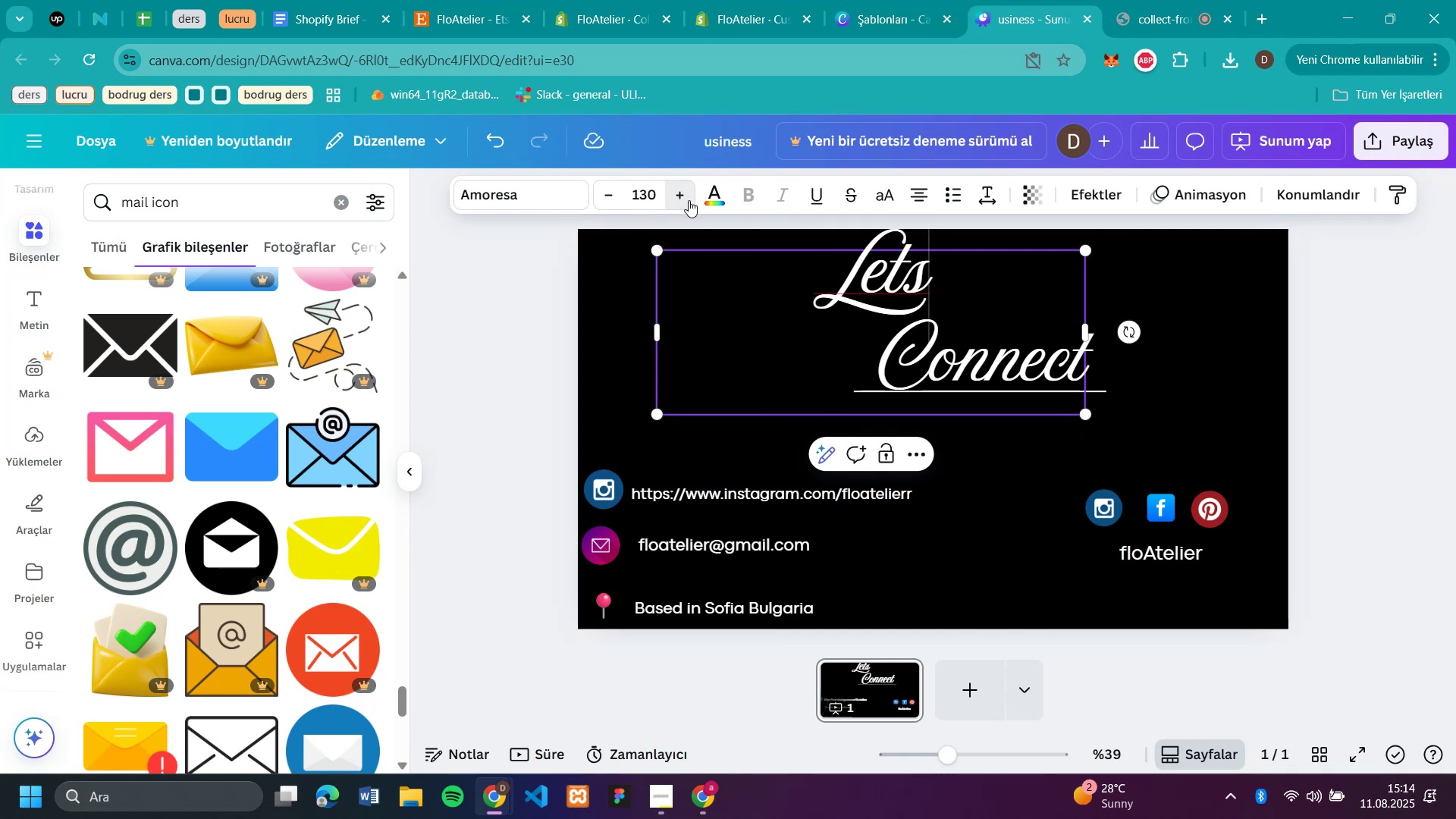 
triple_click([689, 200])
 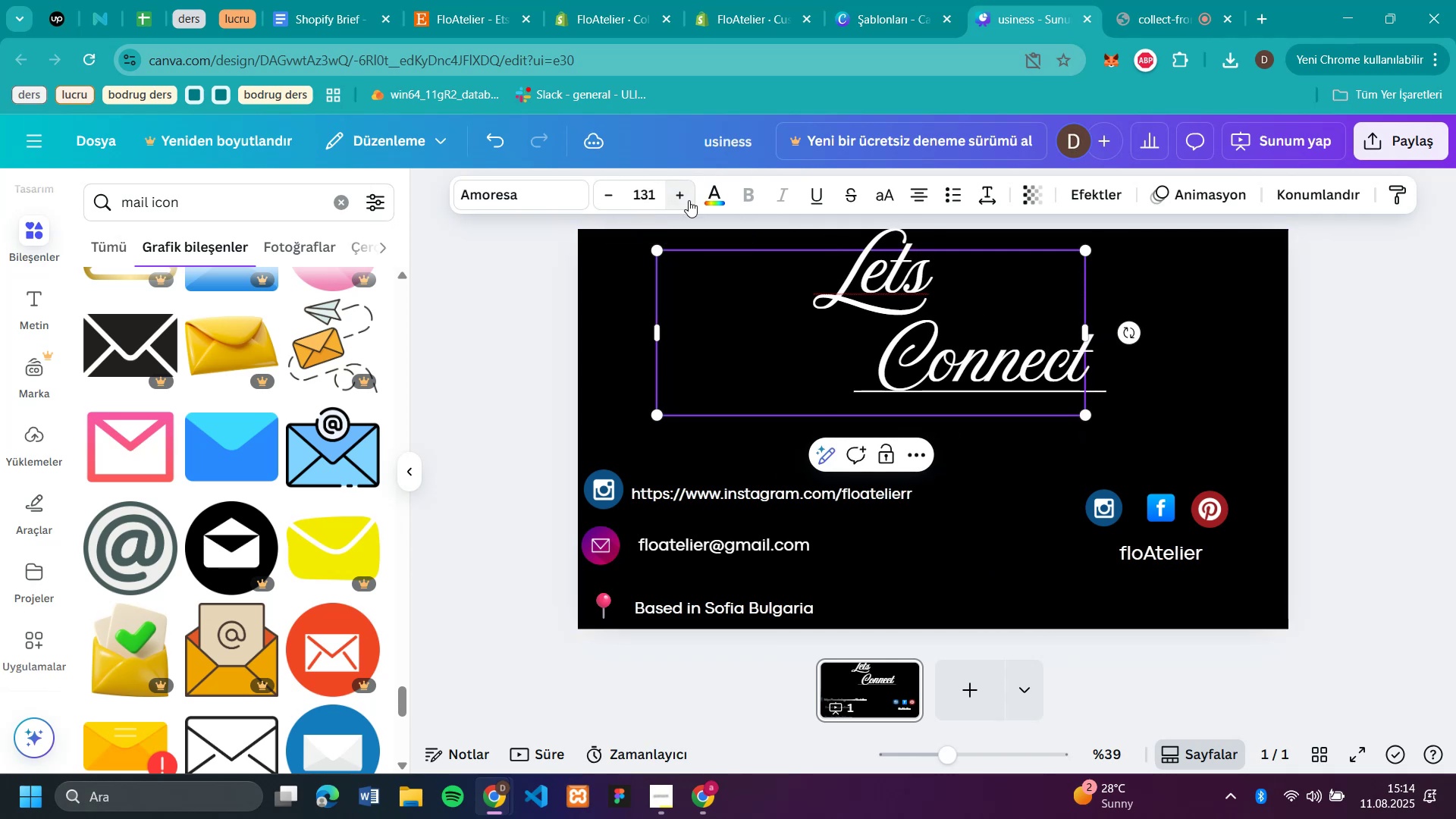 
double_click([689, 200])
 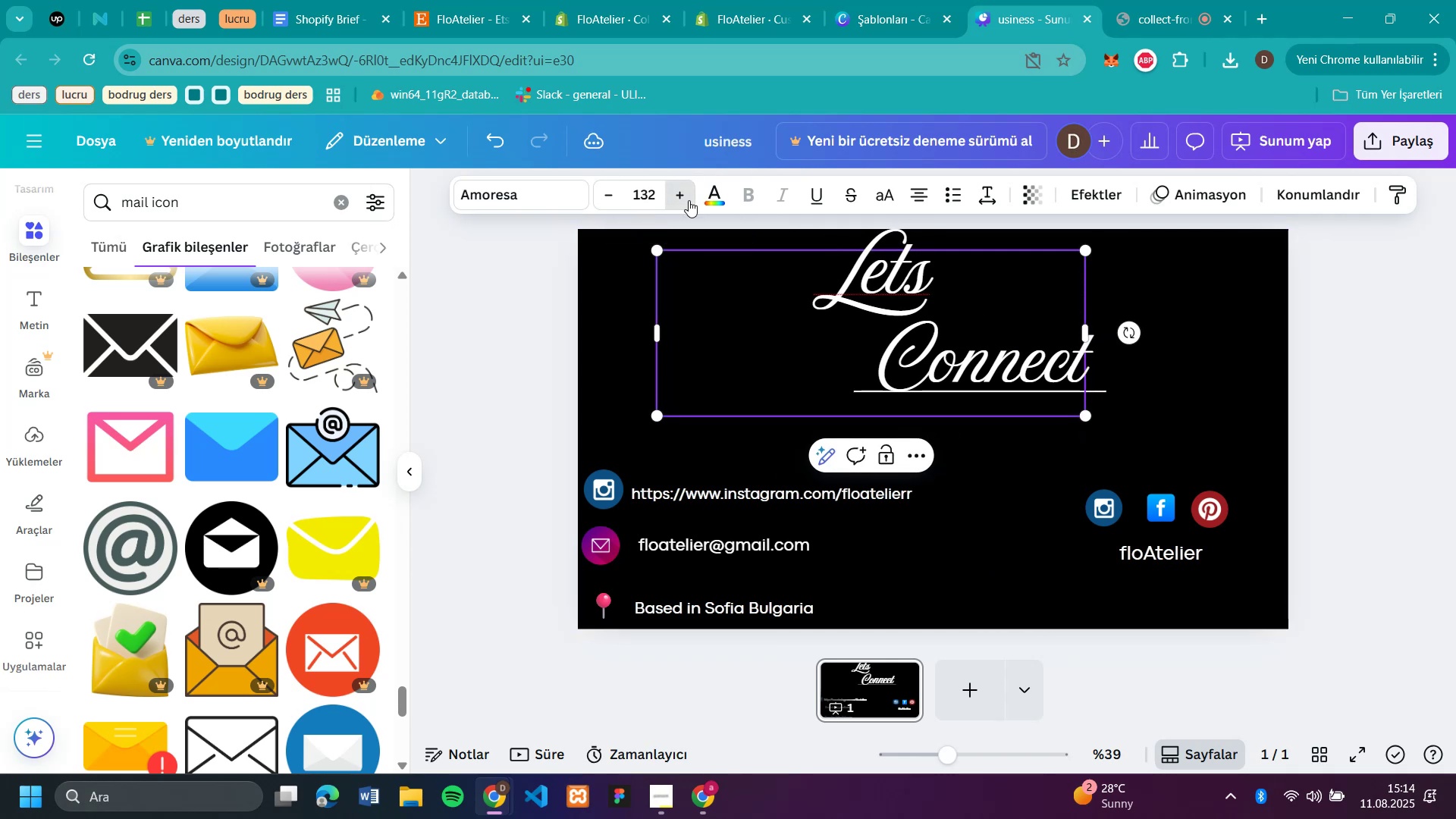 
triple_click([689, 200])
 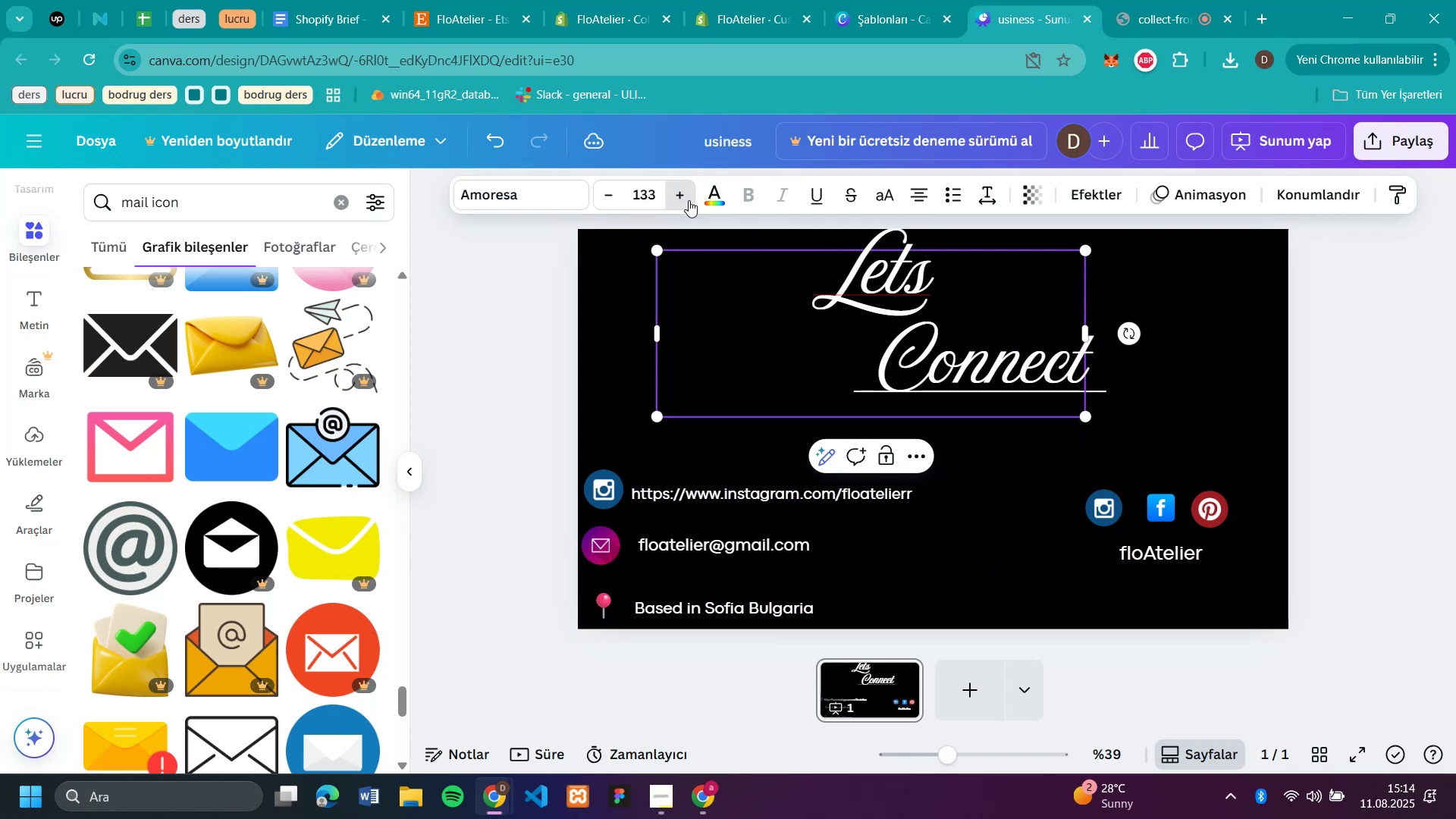 
triple_click([689, 200])
 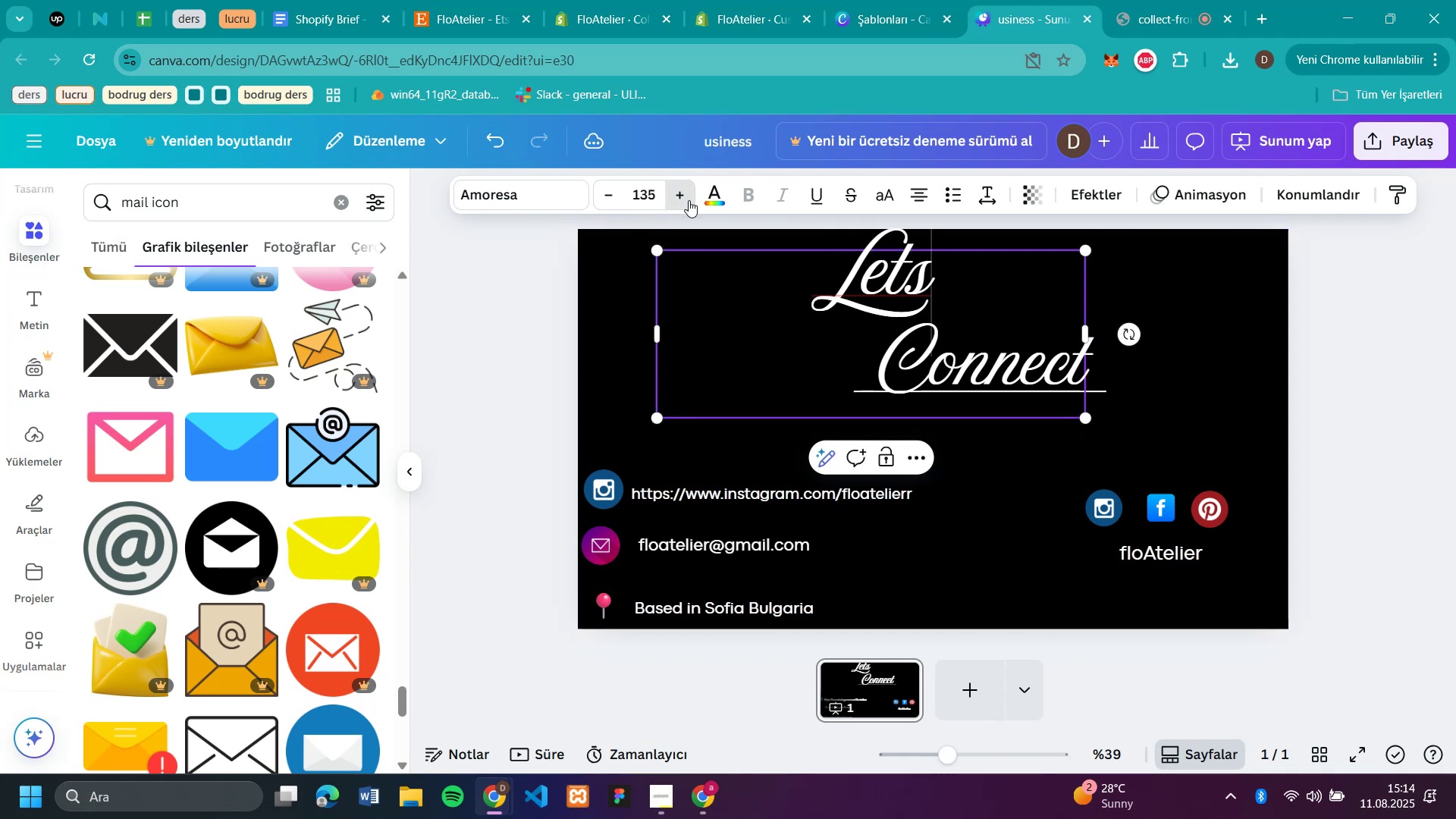 
triple_click([689, 200])
 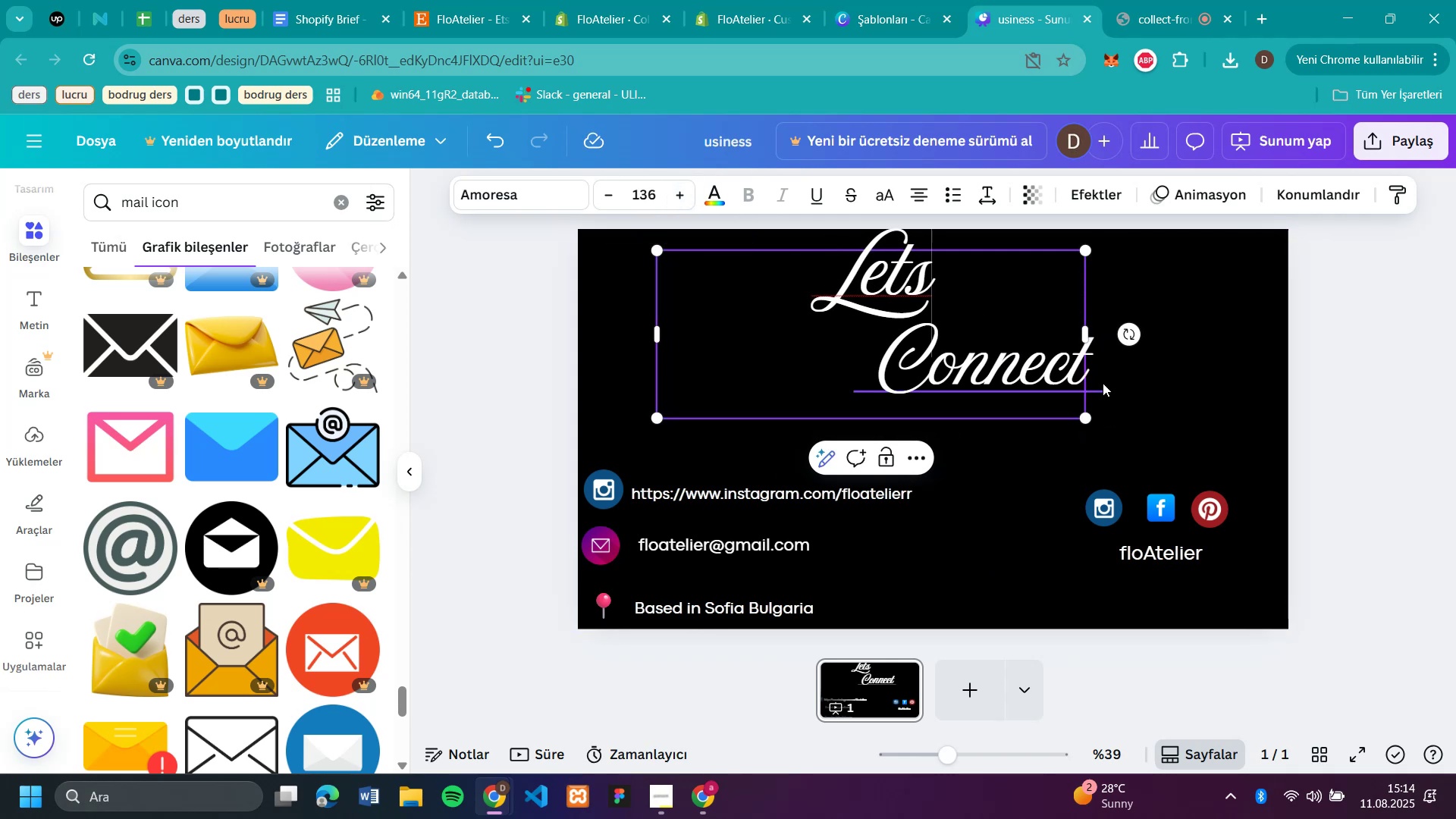 
left_click_drag(start_coordinate=[1103, 388], to_coordinate=[1115, 398])
 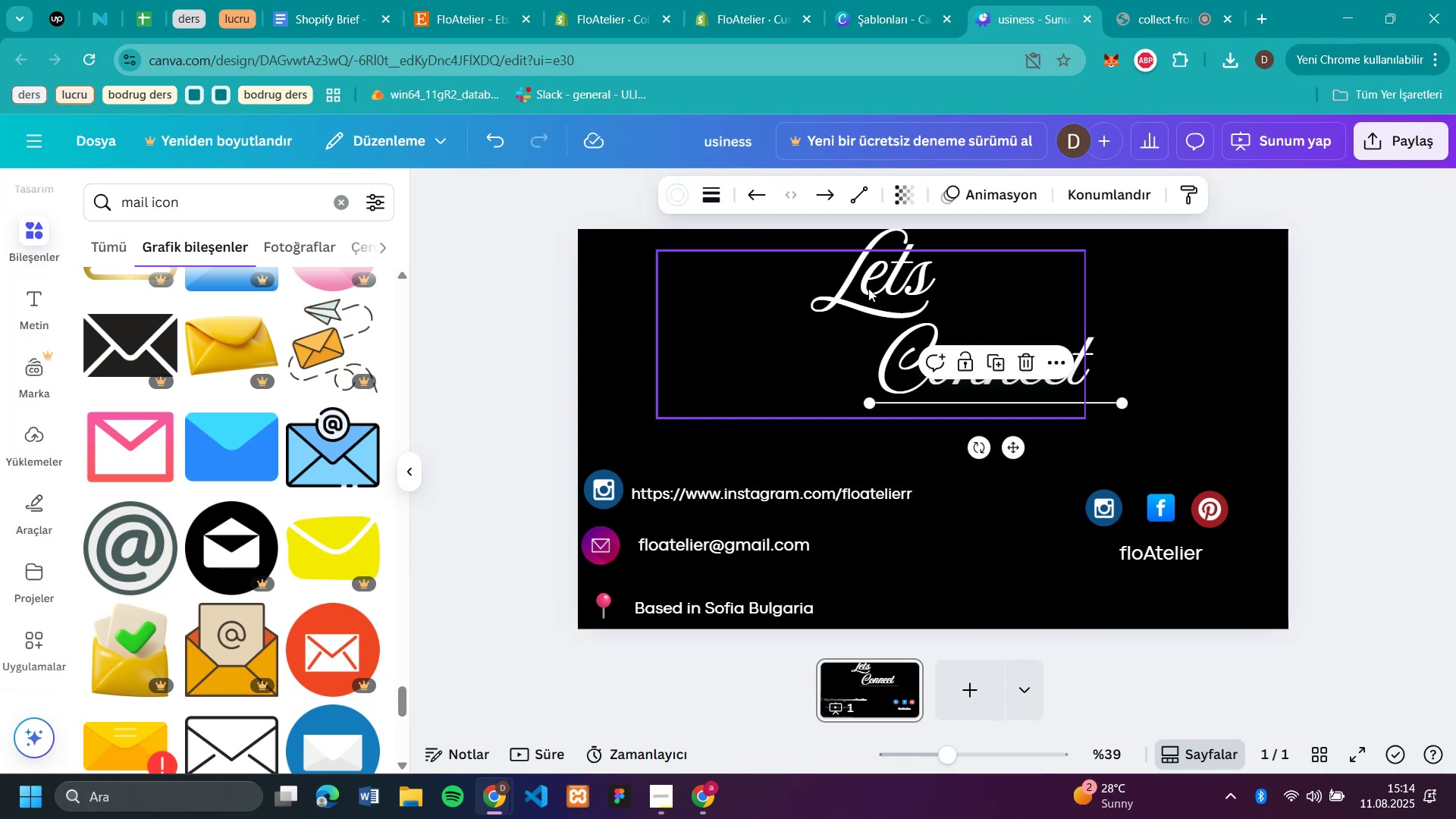 
left_click_drag(start_coordinate=[890, 300], to_coordinate=[886, 305])
 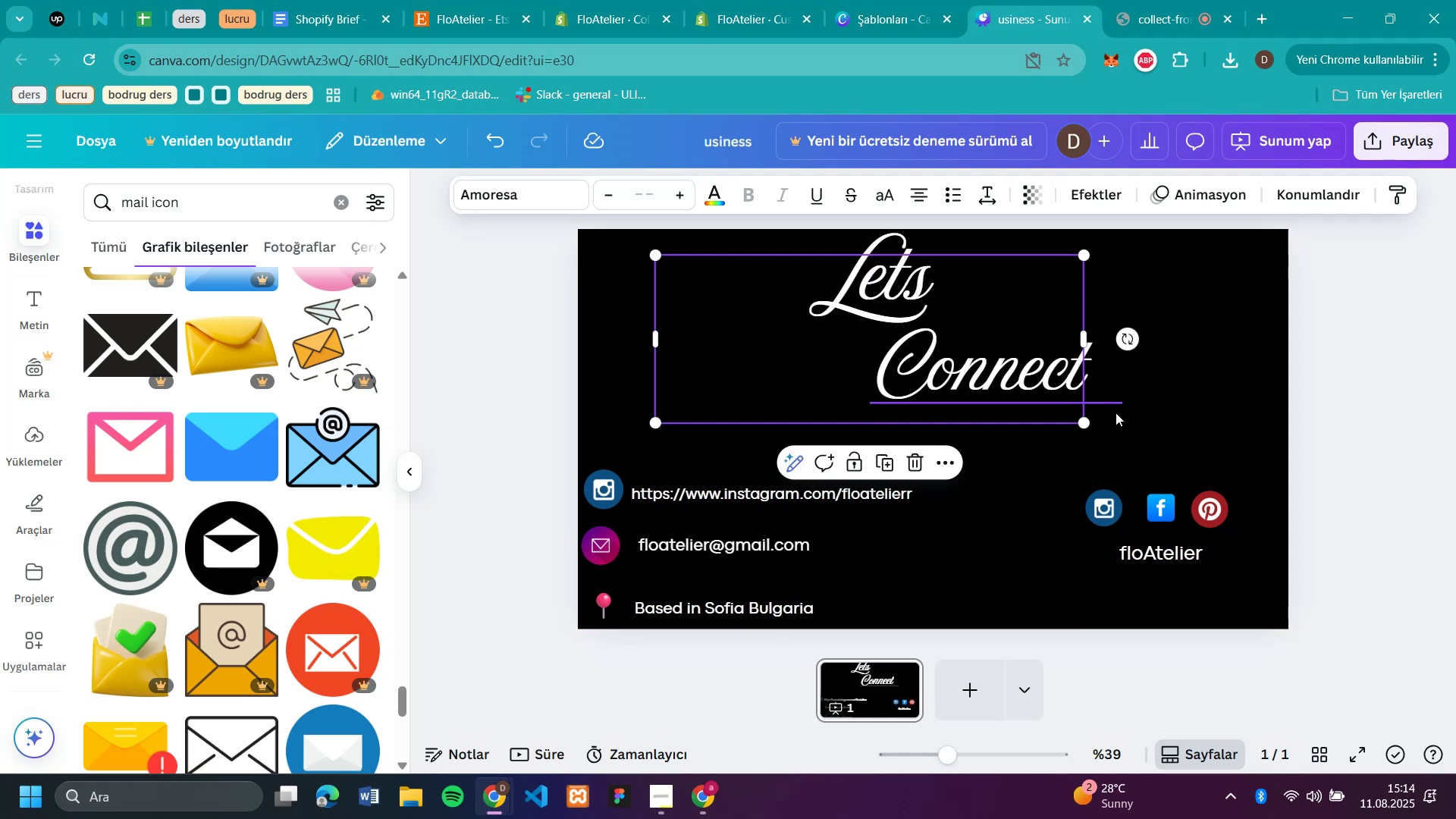 
left_click_drag(start_coordinate=[1119, 400], to_coordinate=[1102, 403])
 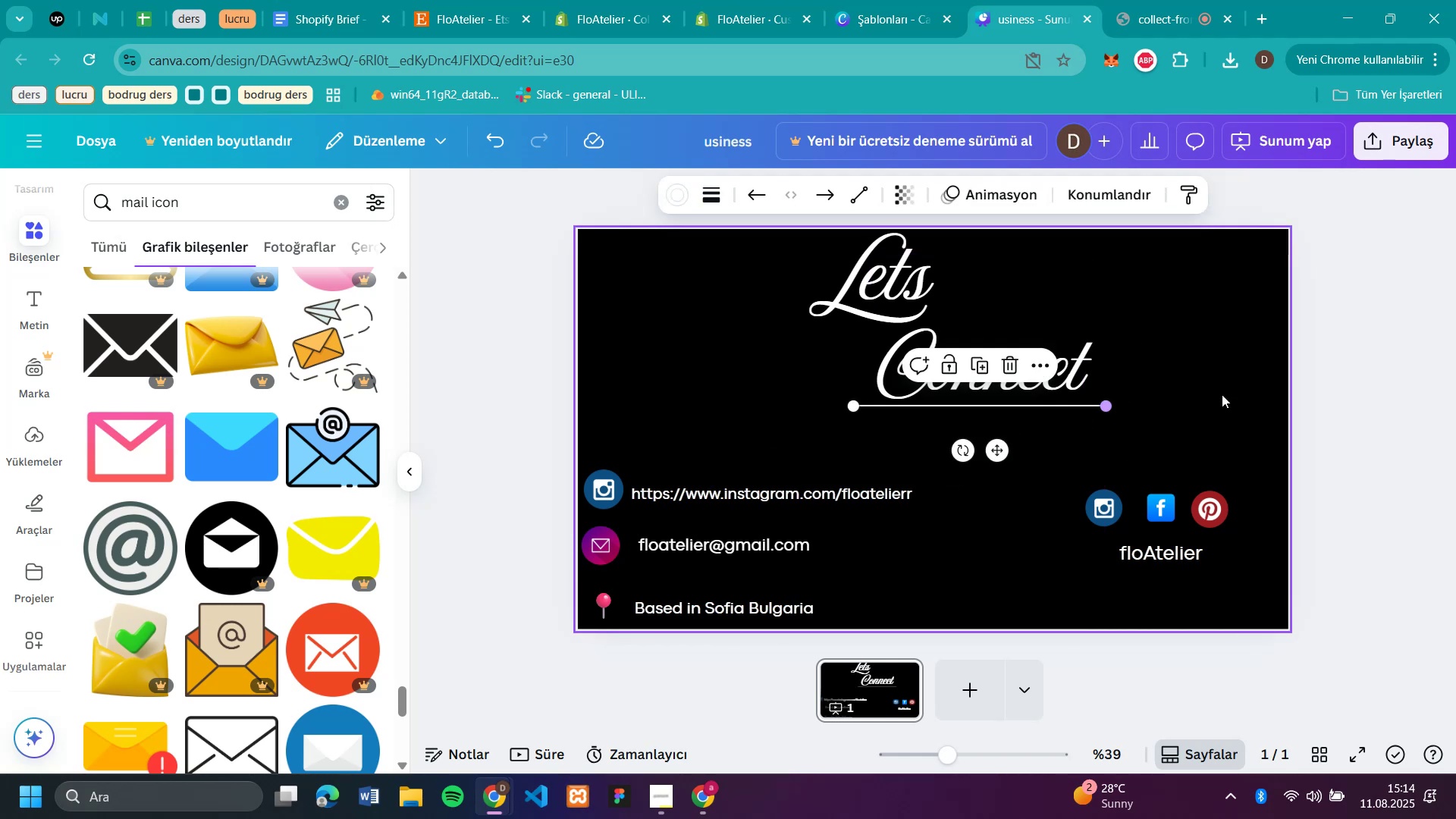 
left_click([1235, 394])
 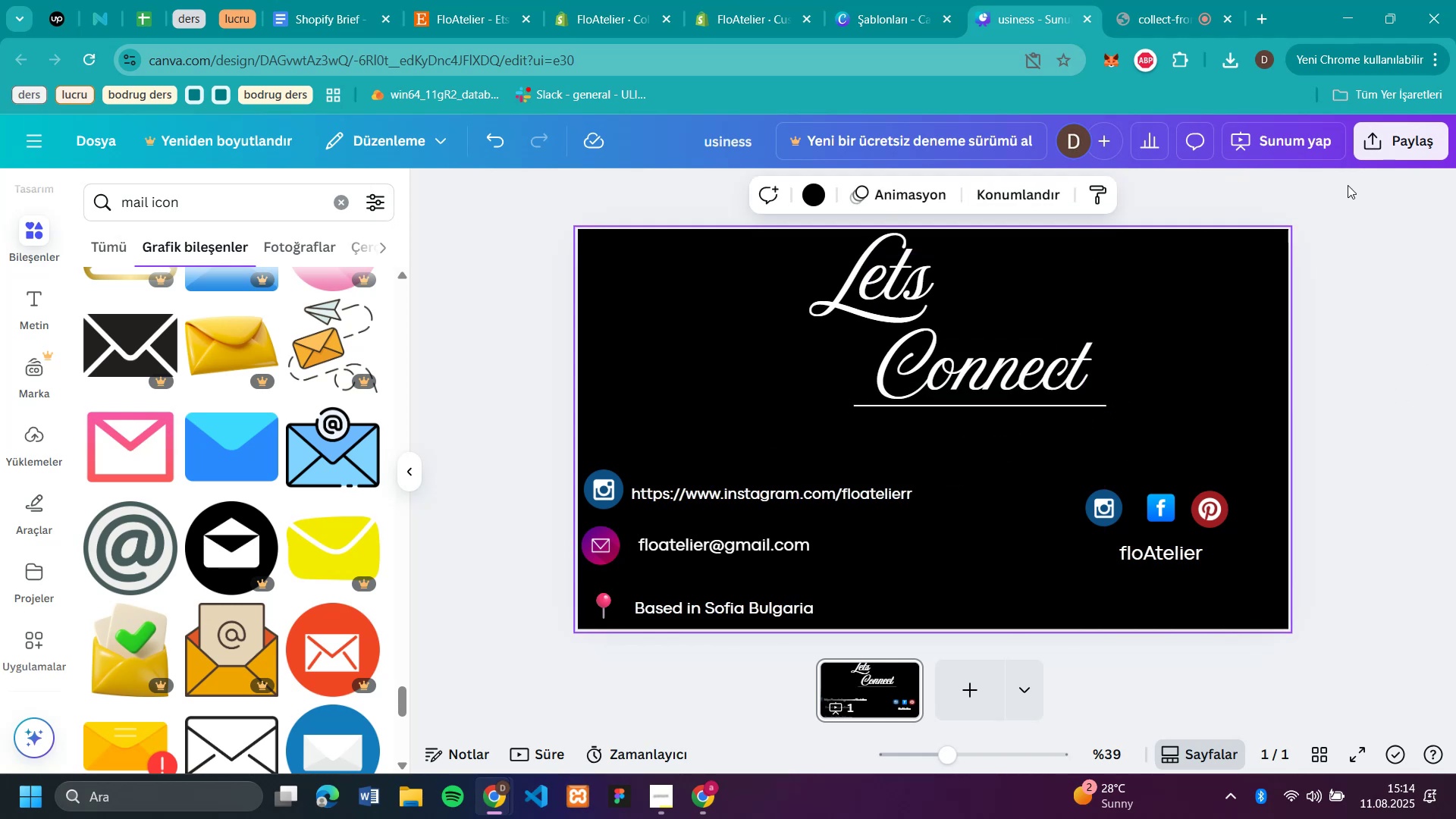 
left_click([1392, 140])
 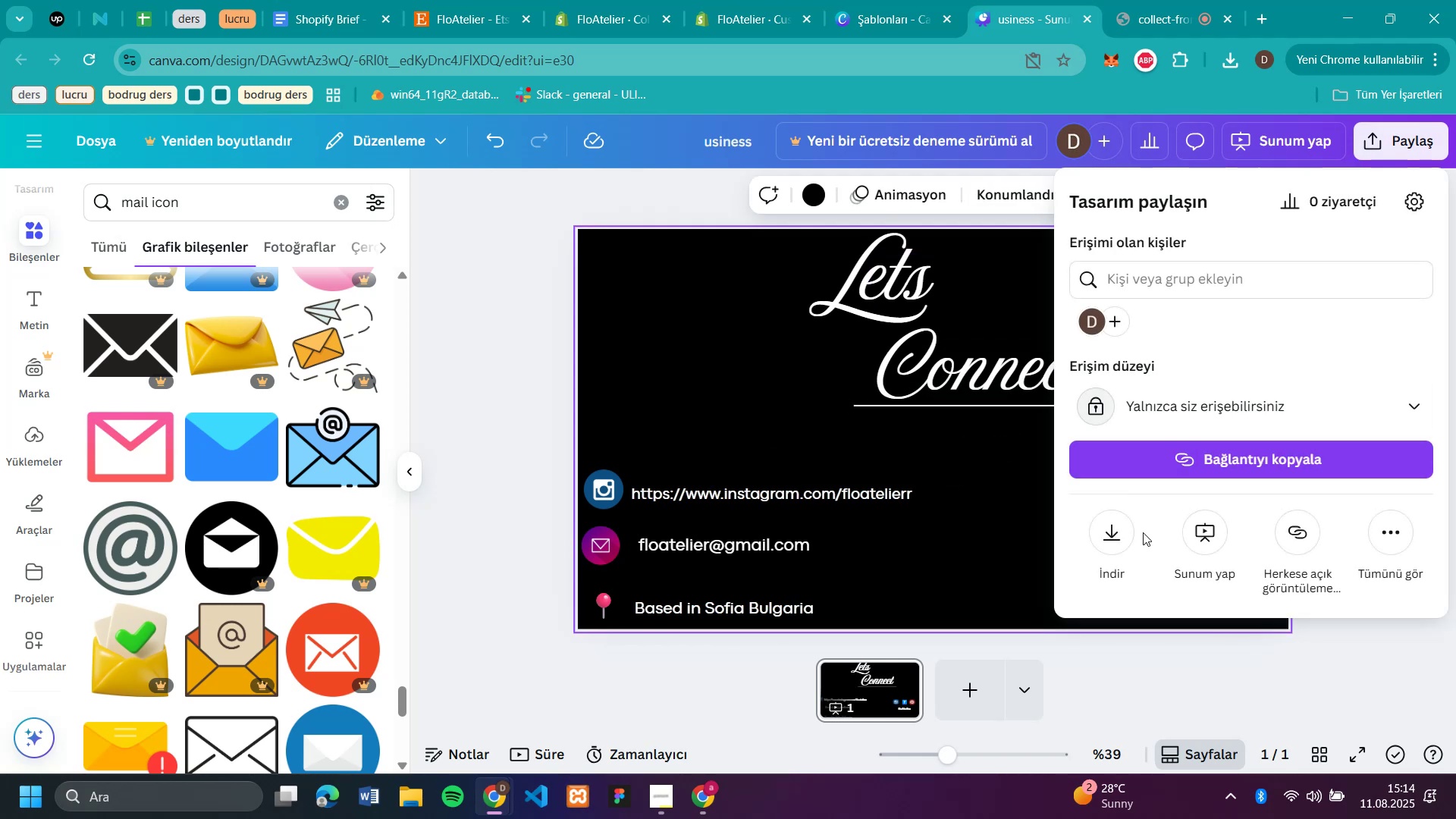 
left_click([1103, 553])
 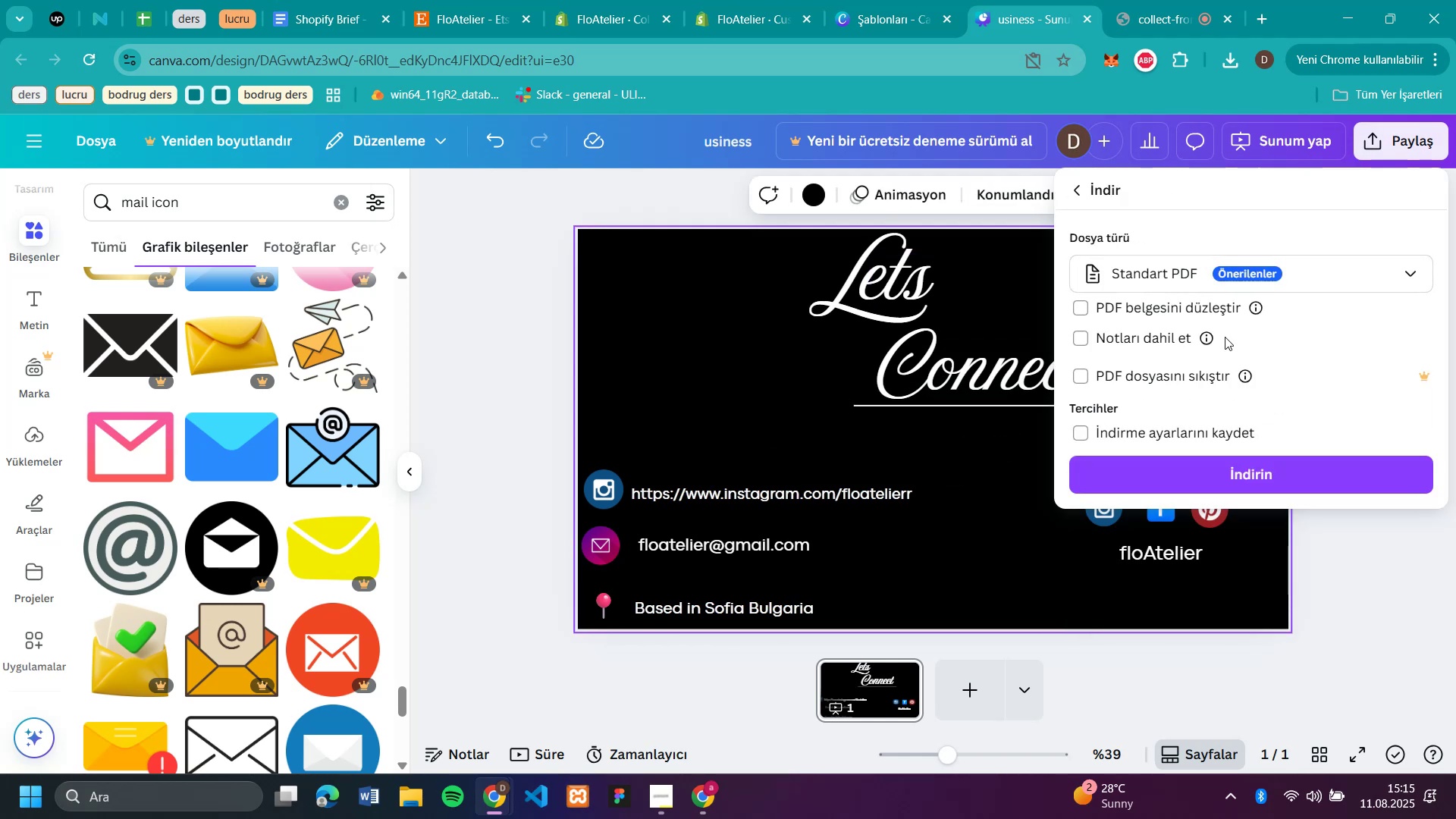 
left_click([1197, 261])
 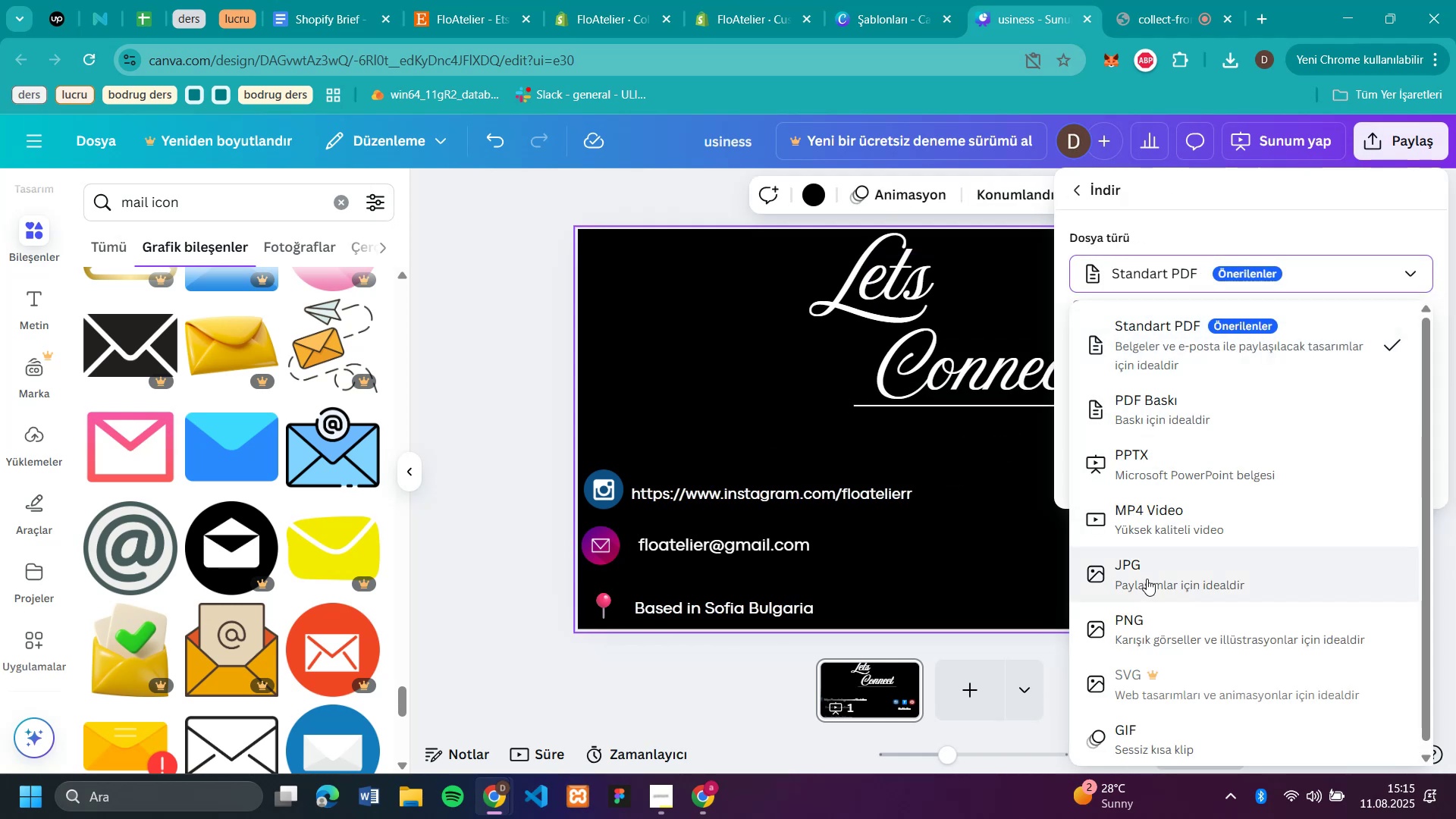 
left_click([1141, 619])
 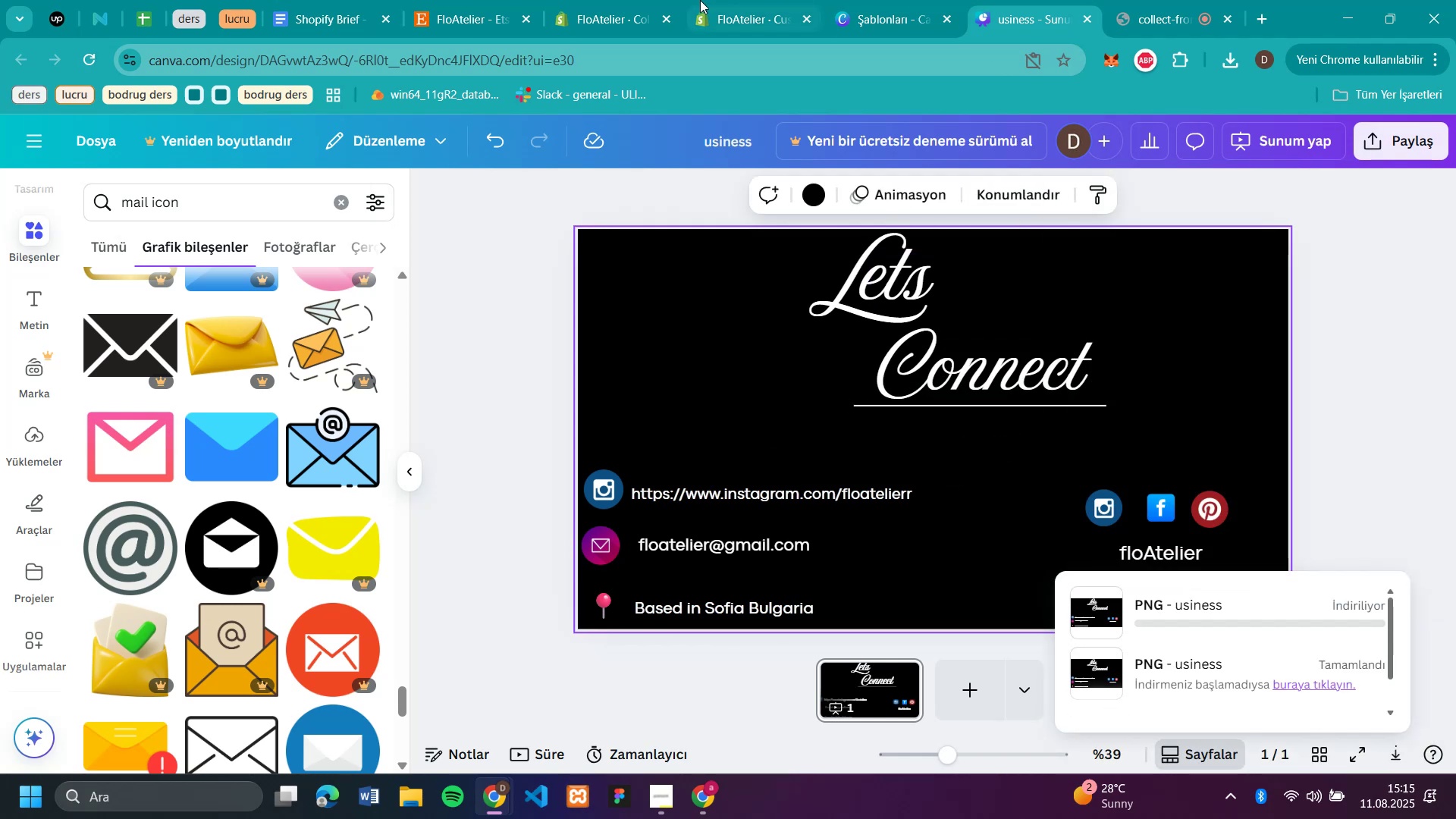 
left_click([735, 21])
 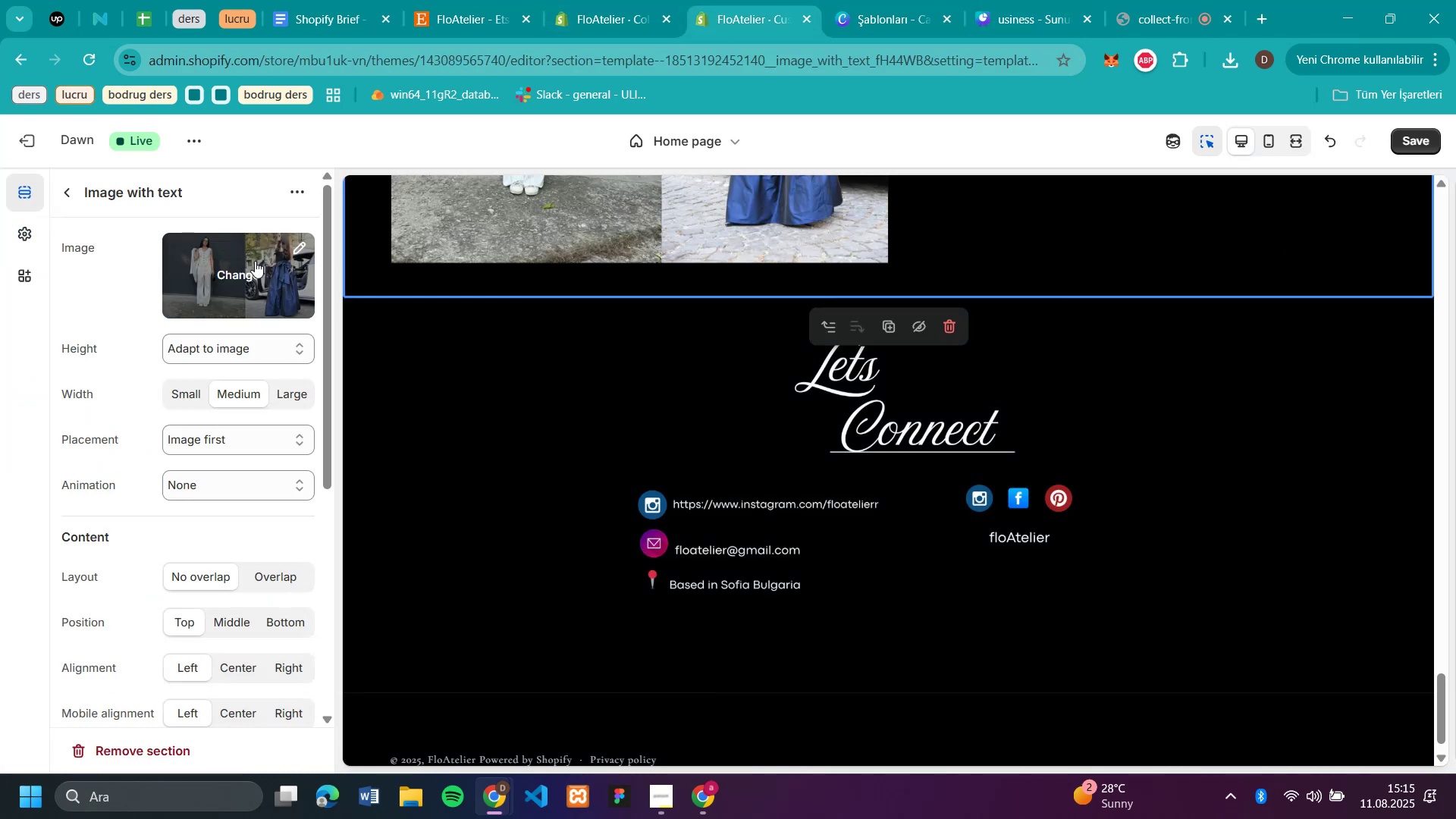 
left_click([759, 438])
 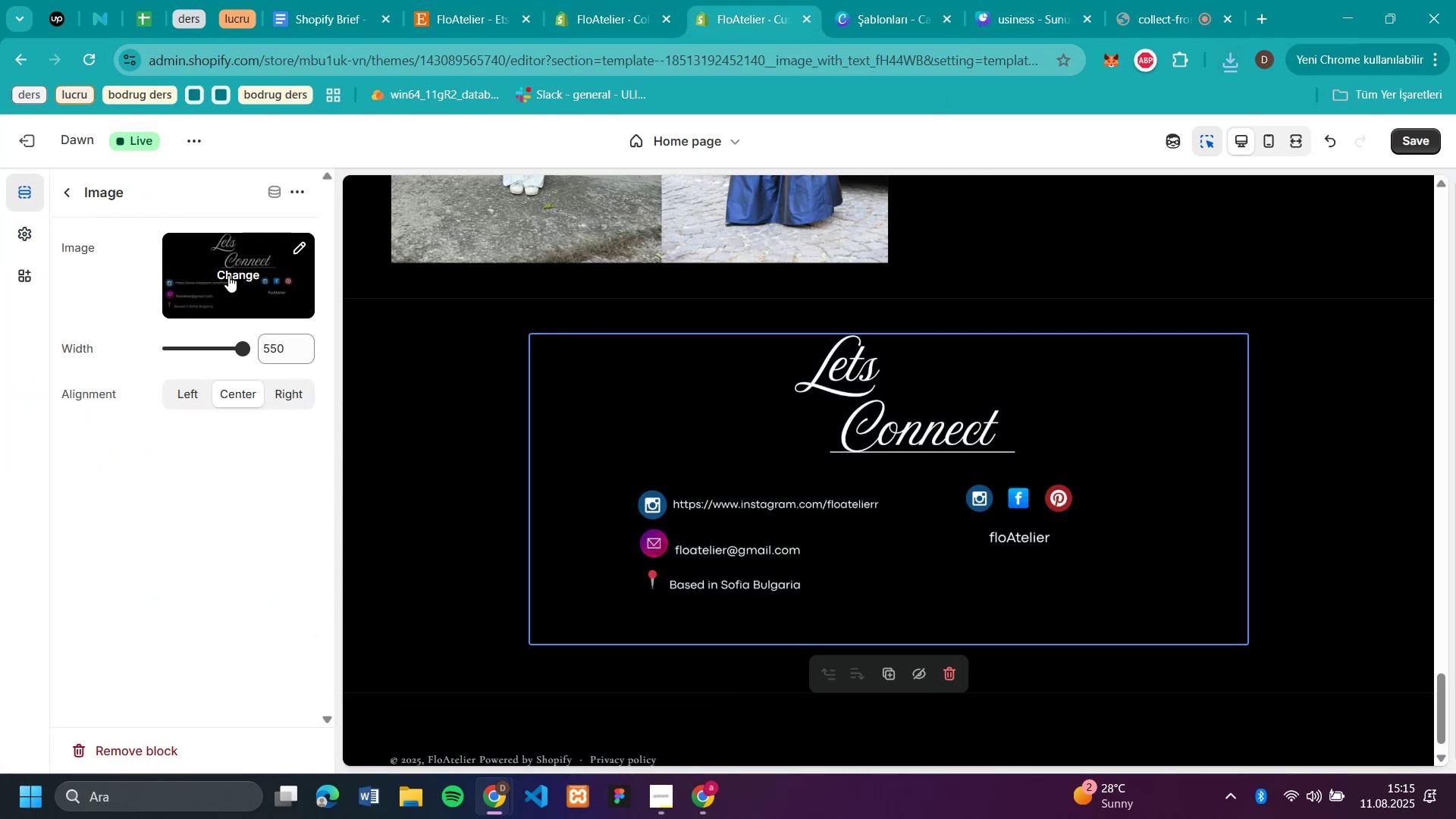 
left_click([228, 275])
 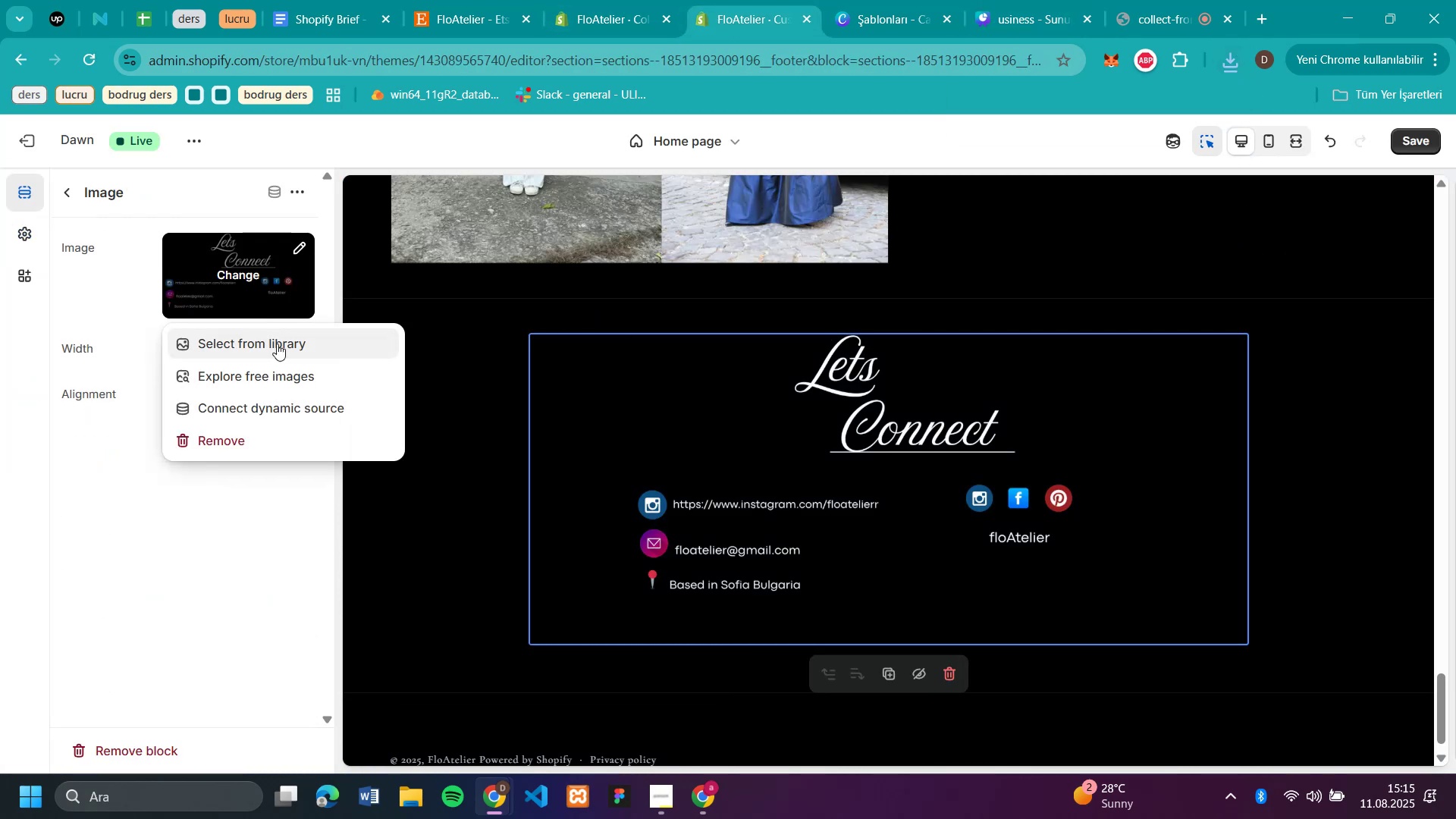 
left_click([277, 344])
 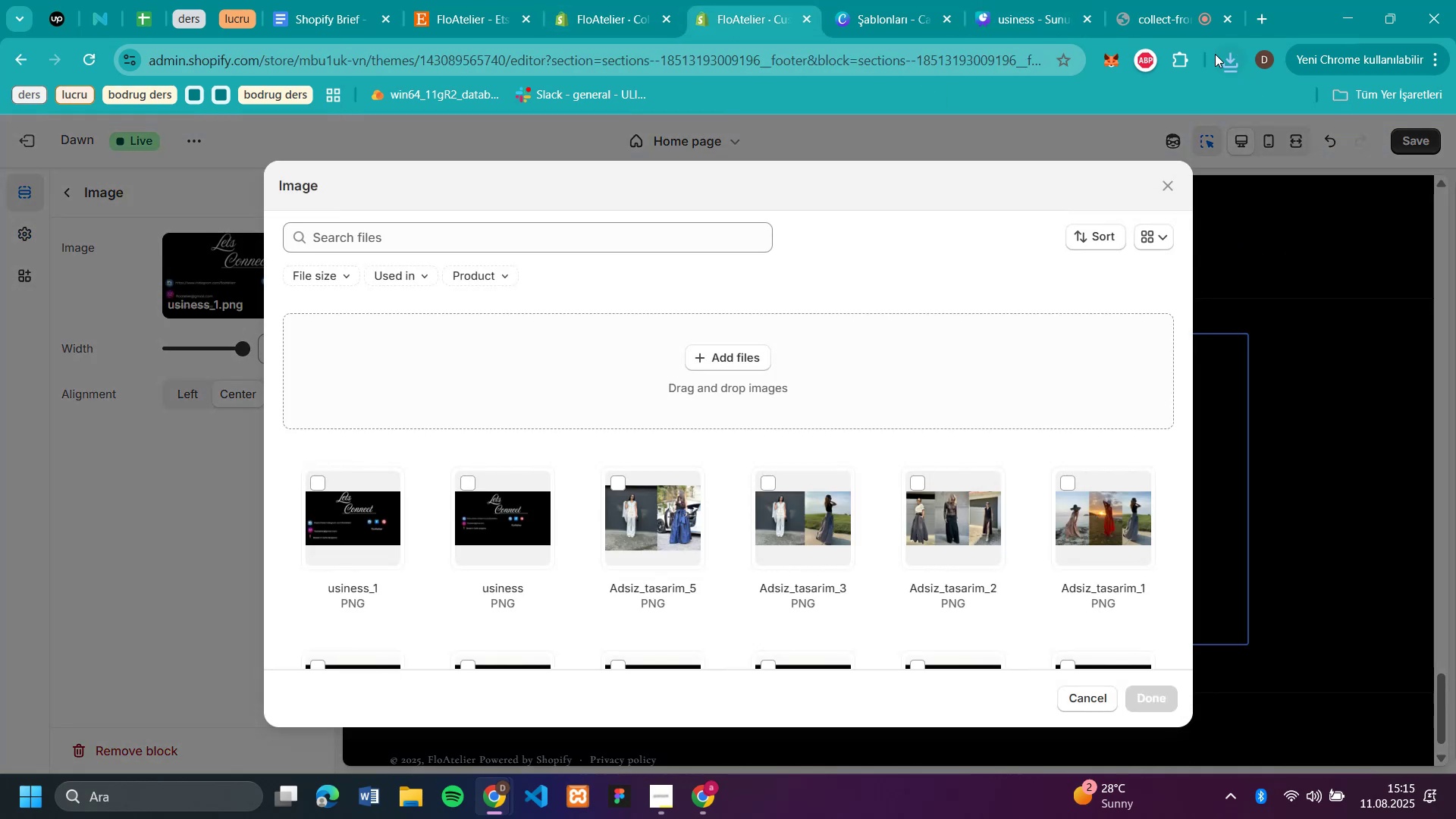 
left_click([1221, 63])
 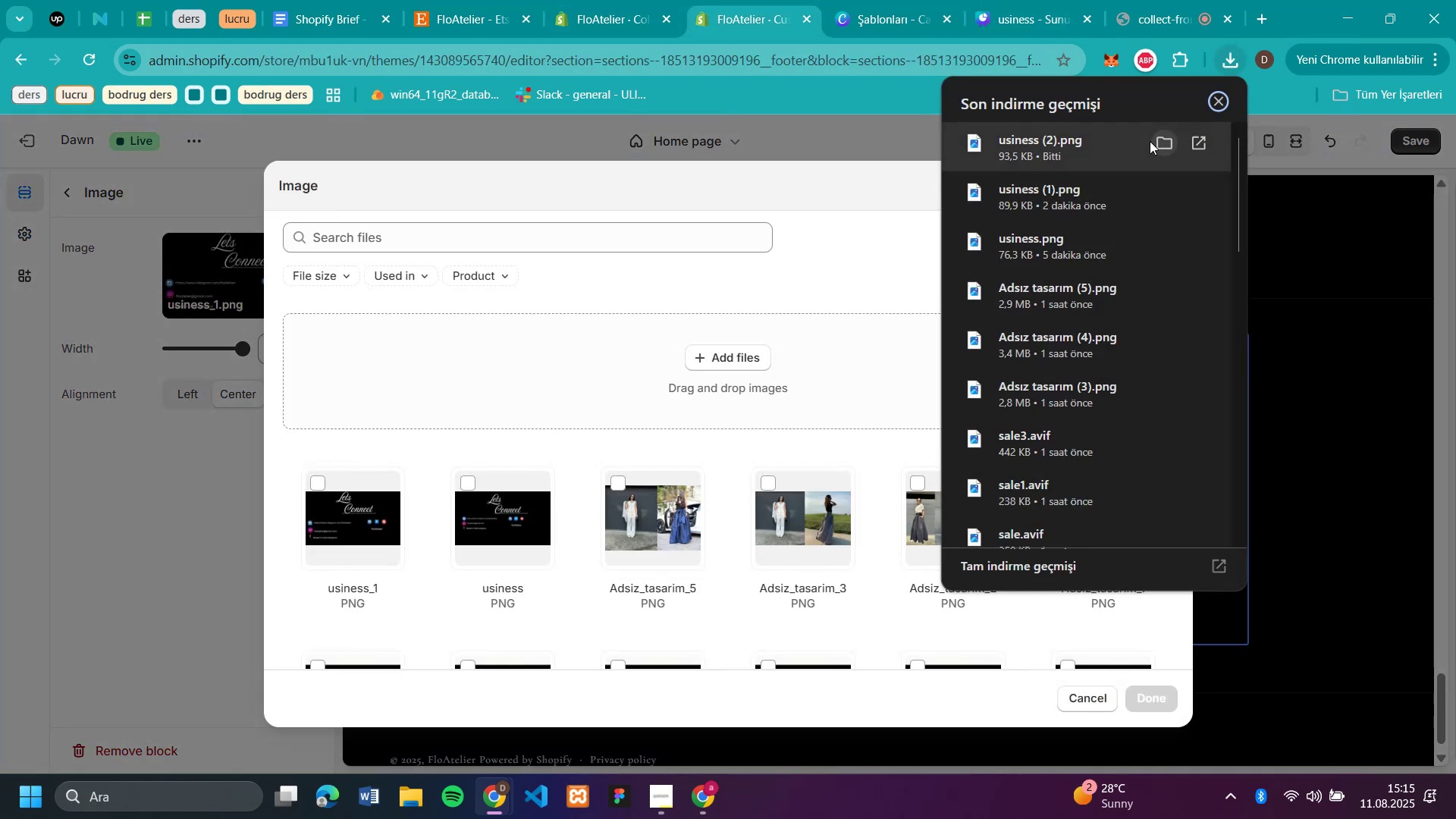 
left_click_drag(start_coordinate=[1115, 136], to_coordinate=[872, 309])
 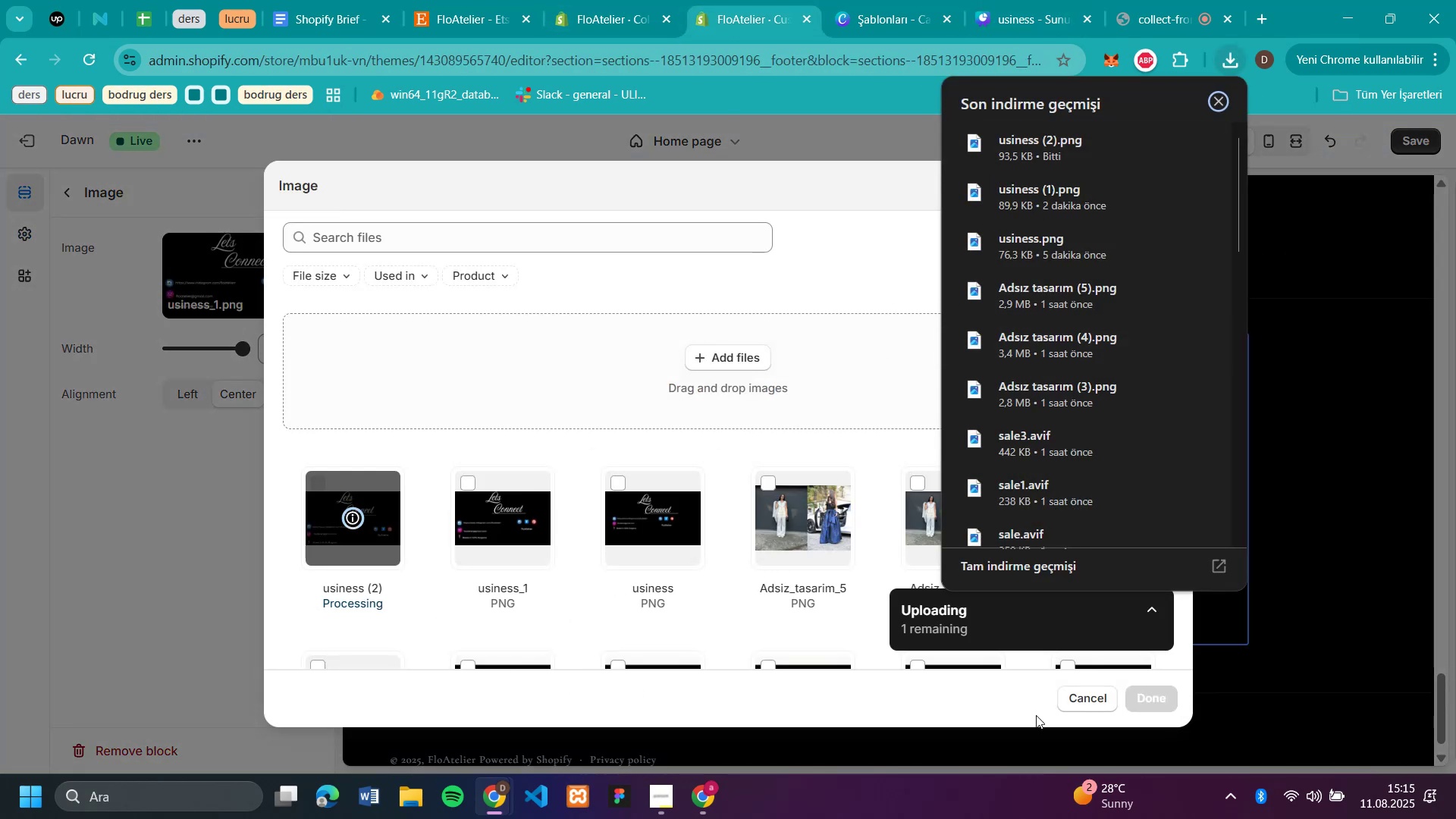 
mouse_move([1111, 684])
 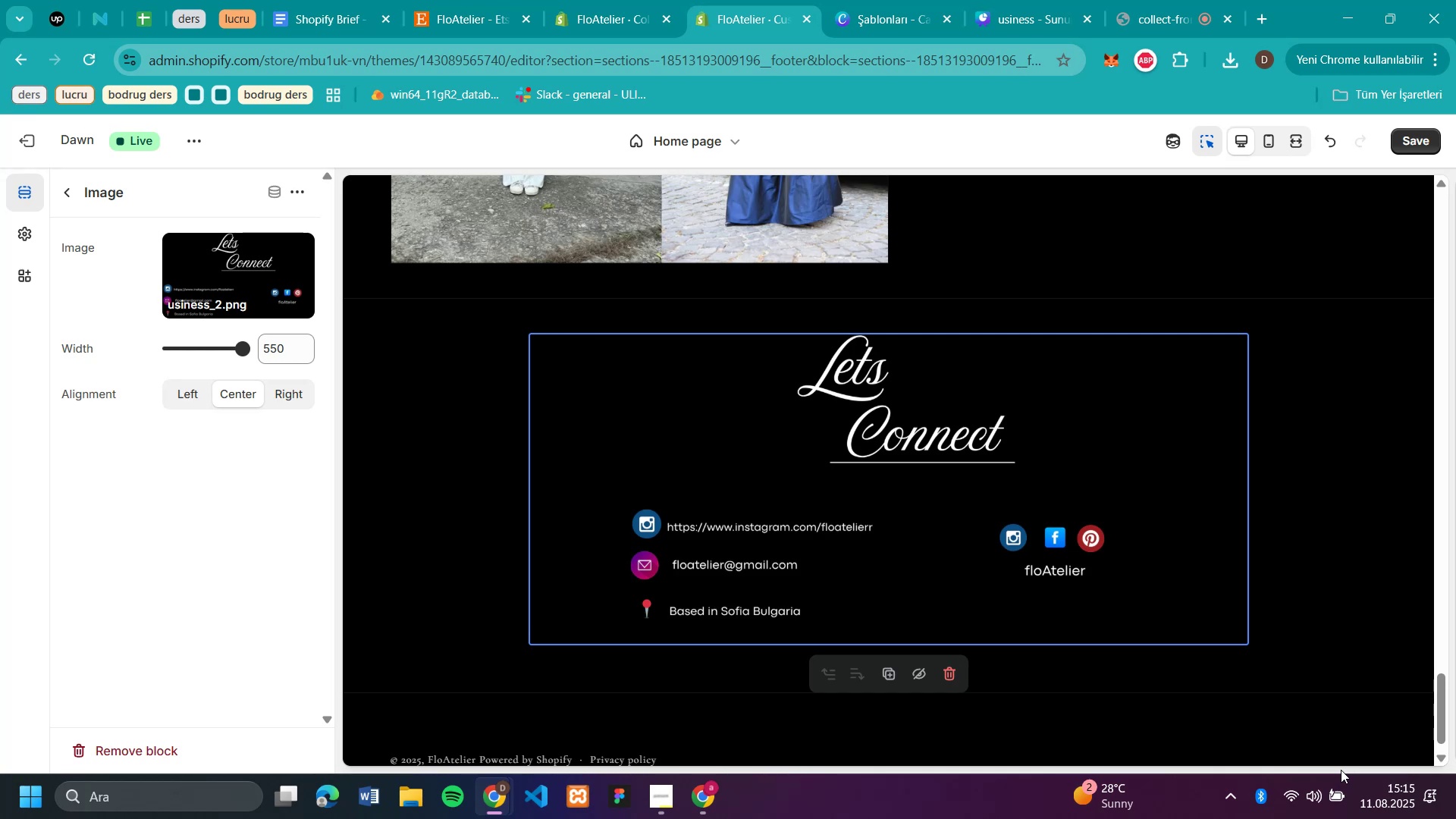 
scroll: coordinate [1450, 630], scroll_direction: up, amount: 3.0
 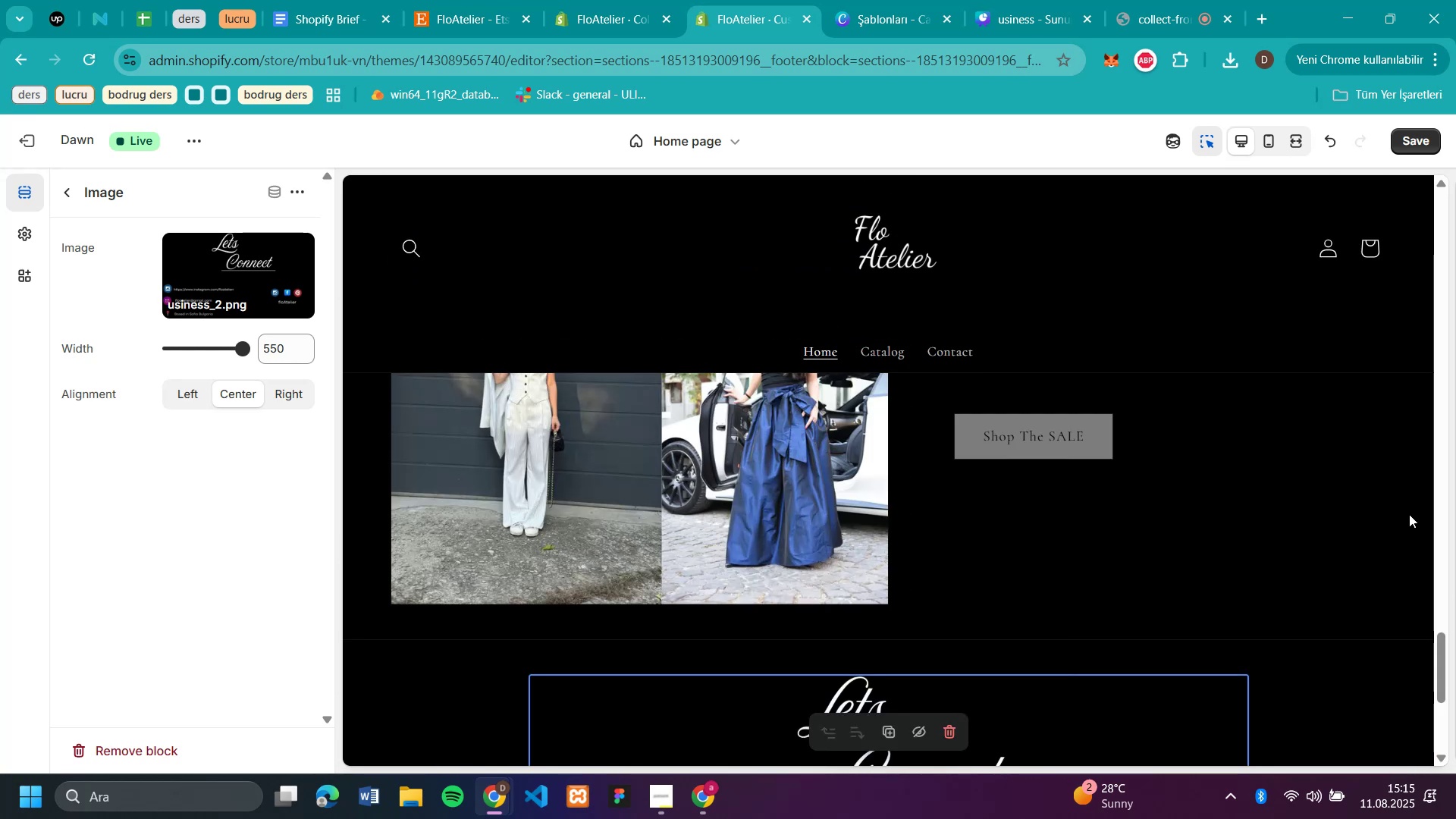 
left_click([1409, 509])
 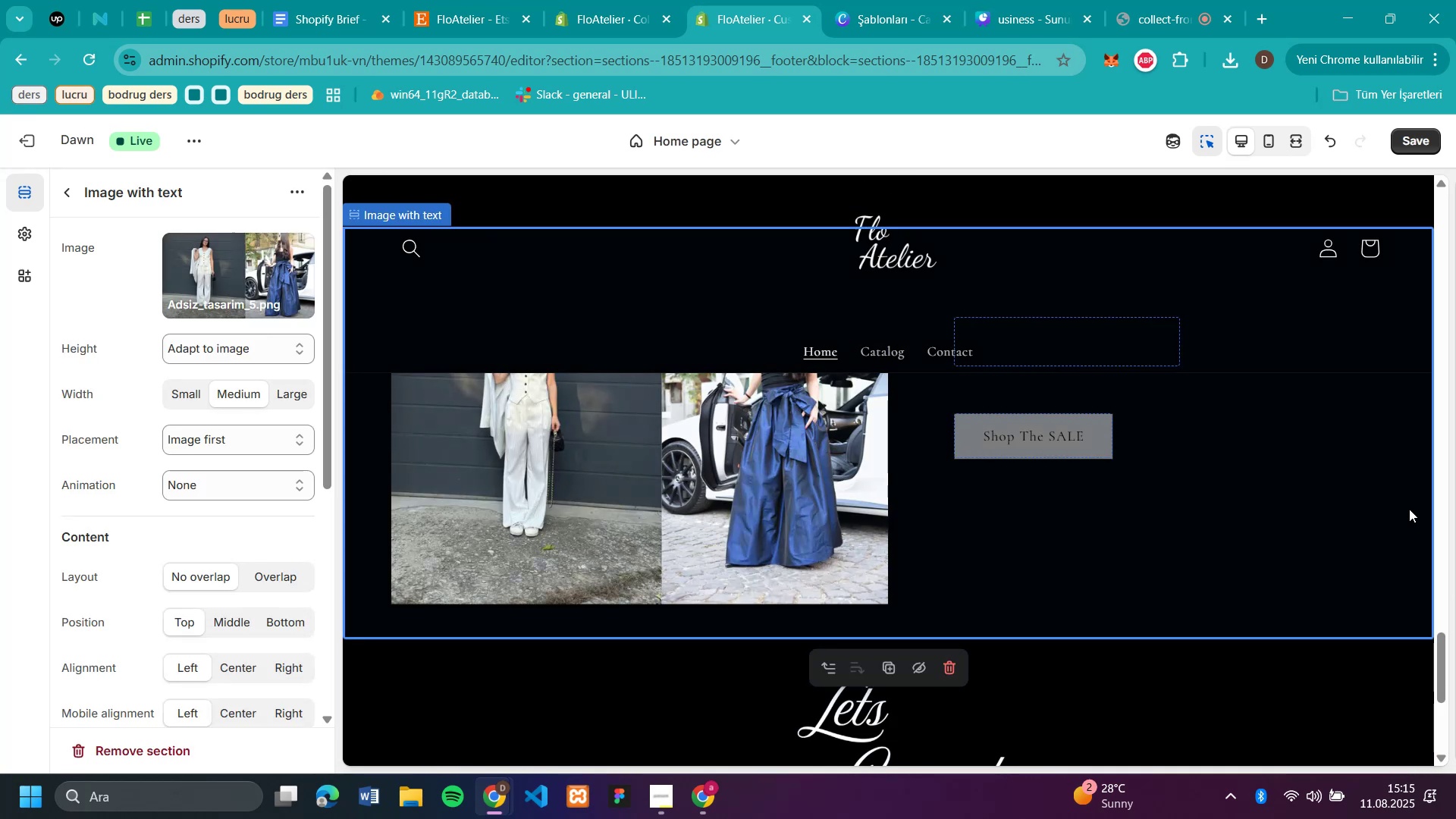 
scroll: coordinate [1409, 509], scroll_direction: down, amount: 5.0
 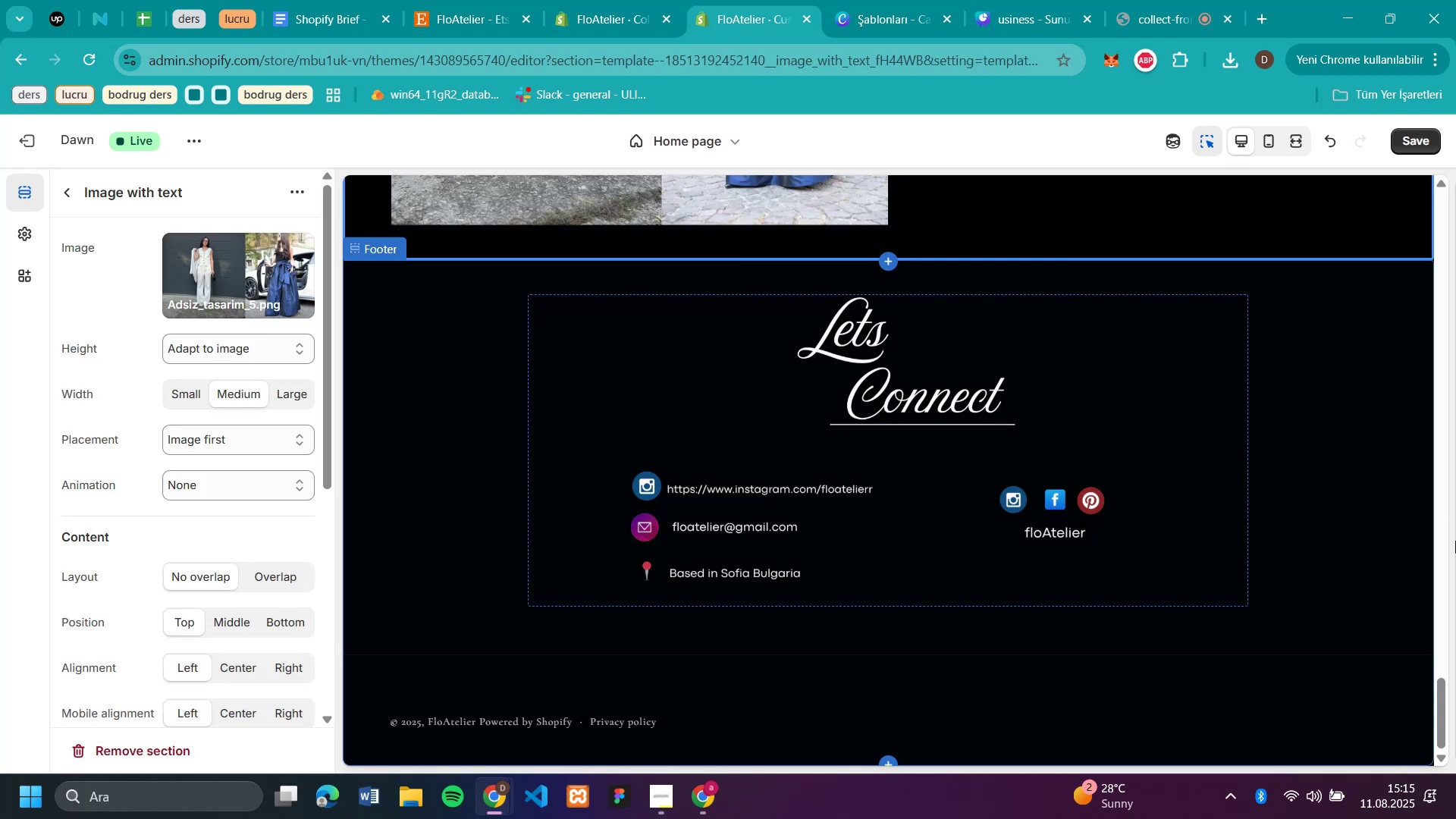 
mouse_move([1437, 823])
 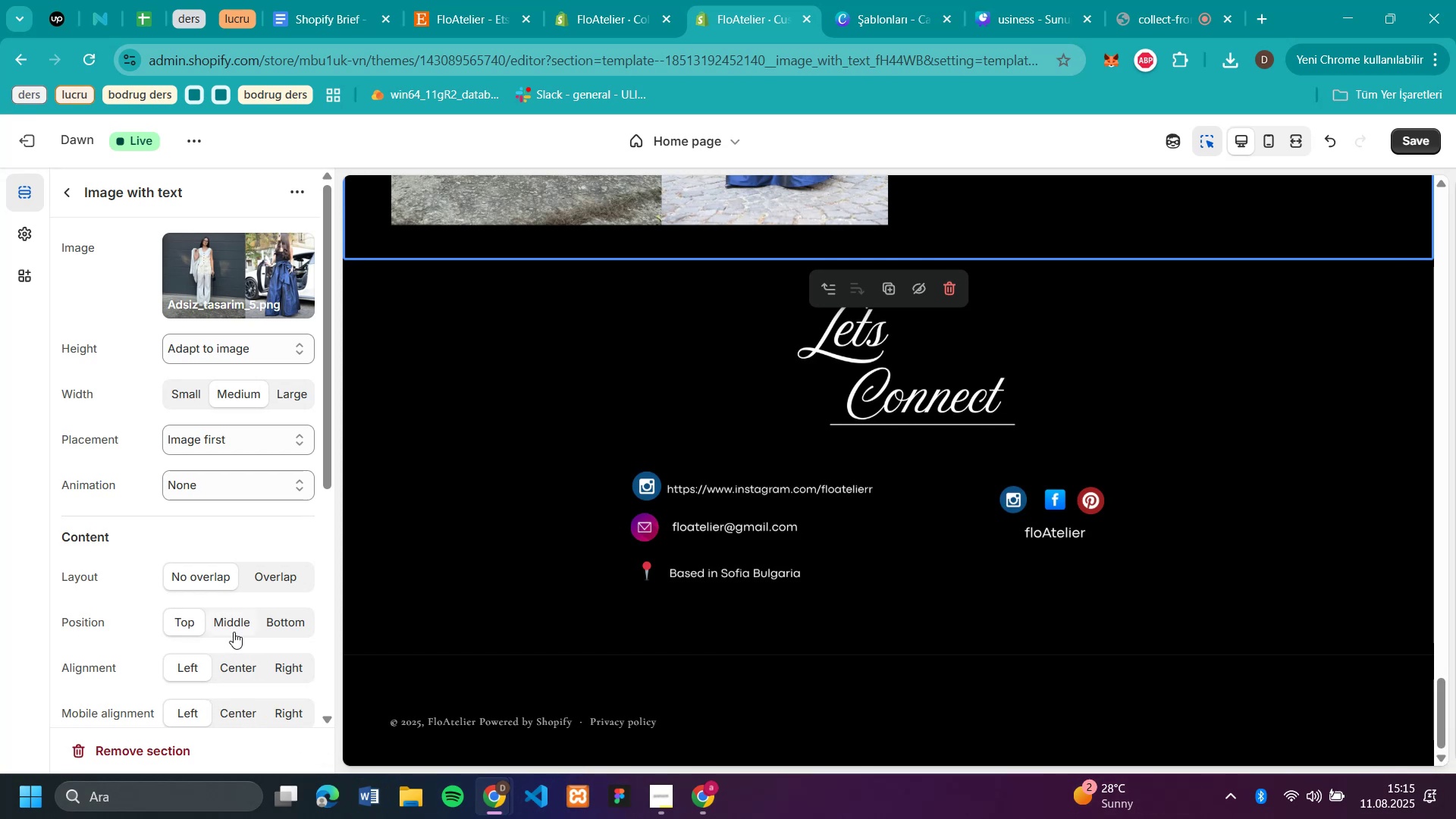 
wait(7.96)
 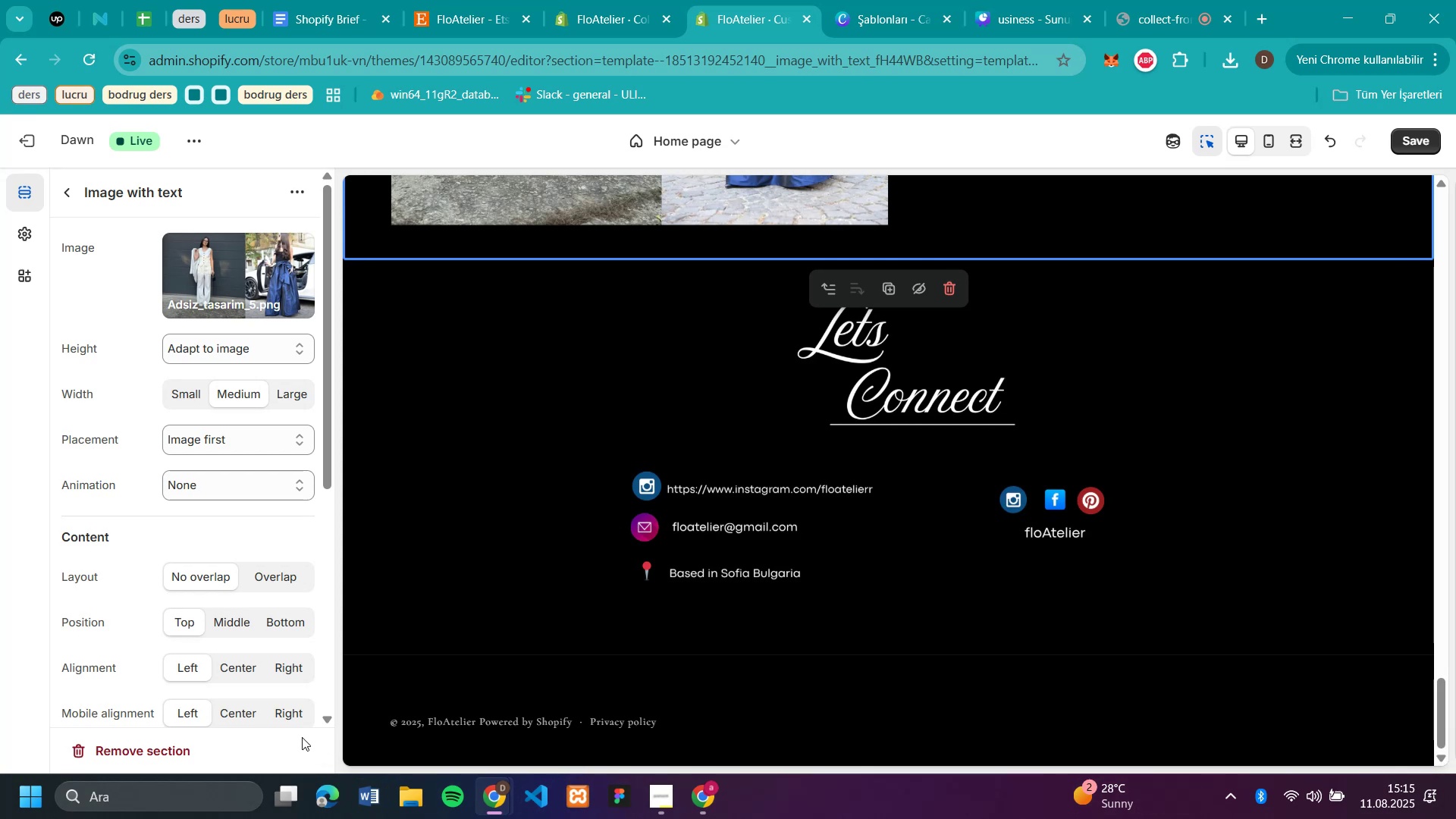 
left_click([73, 188])
 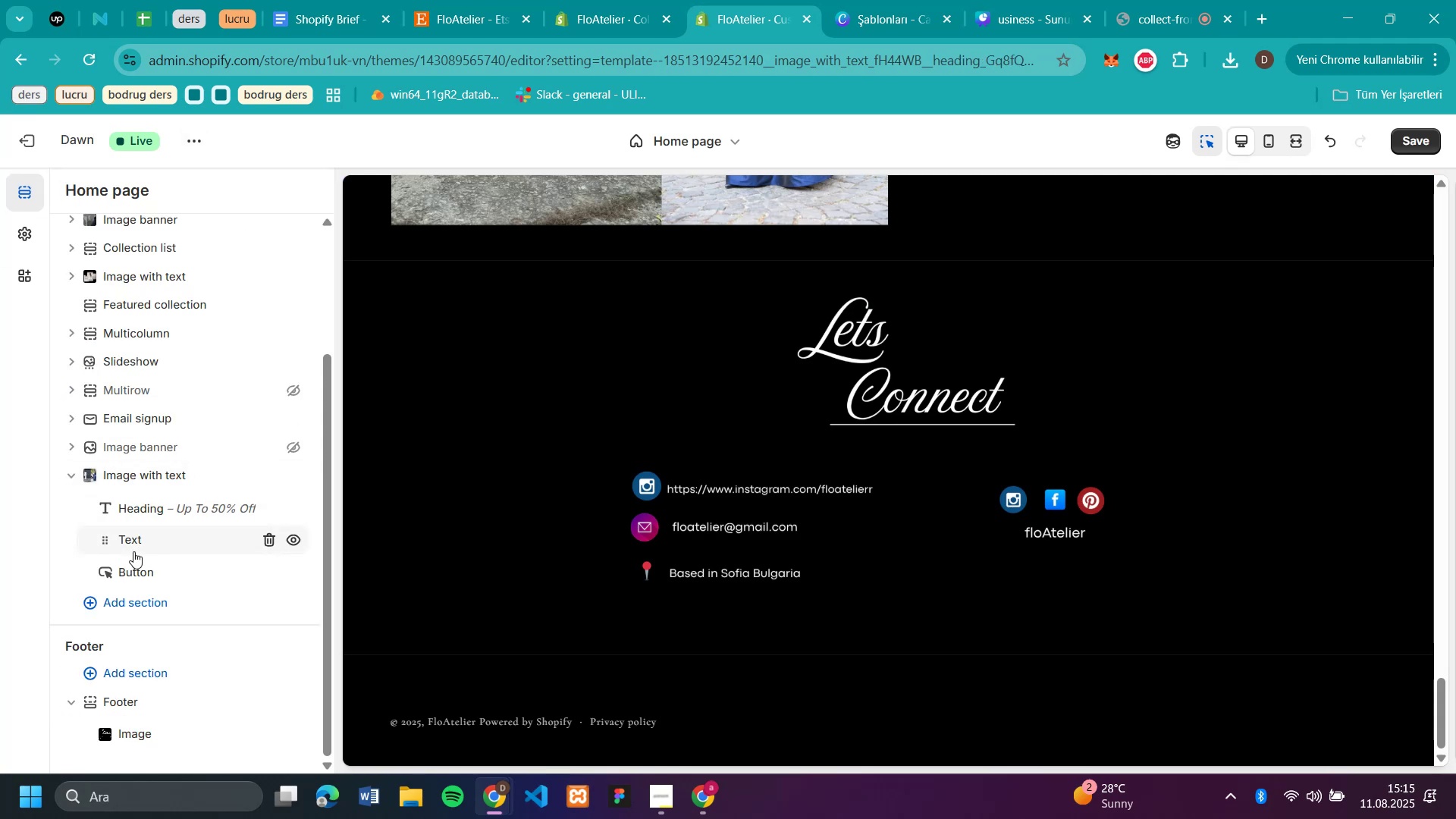 
scroll: coordinate [136, 566], scroll_direction: down, amount: 2.0
 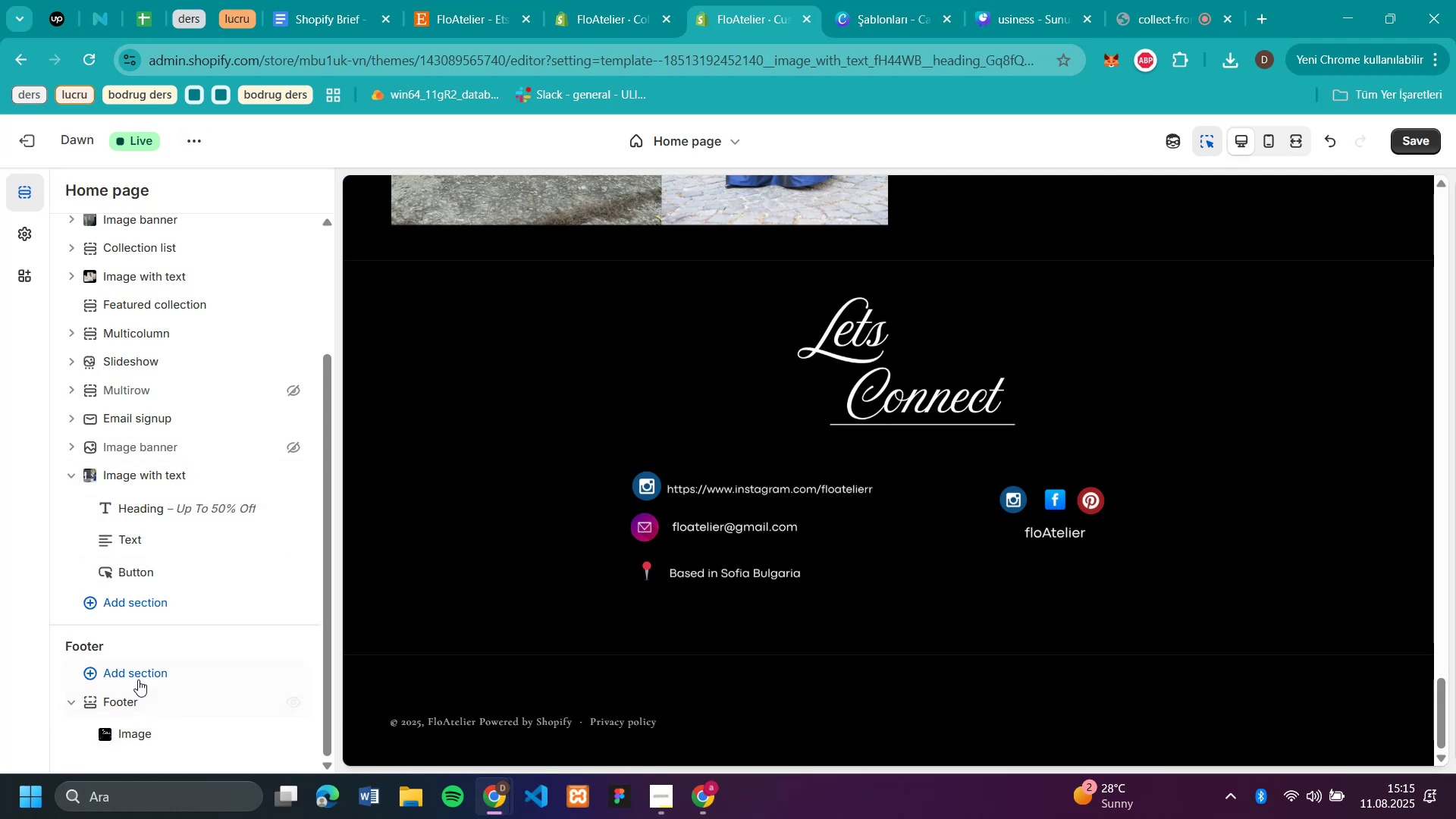 
left_click([20, 231])
 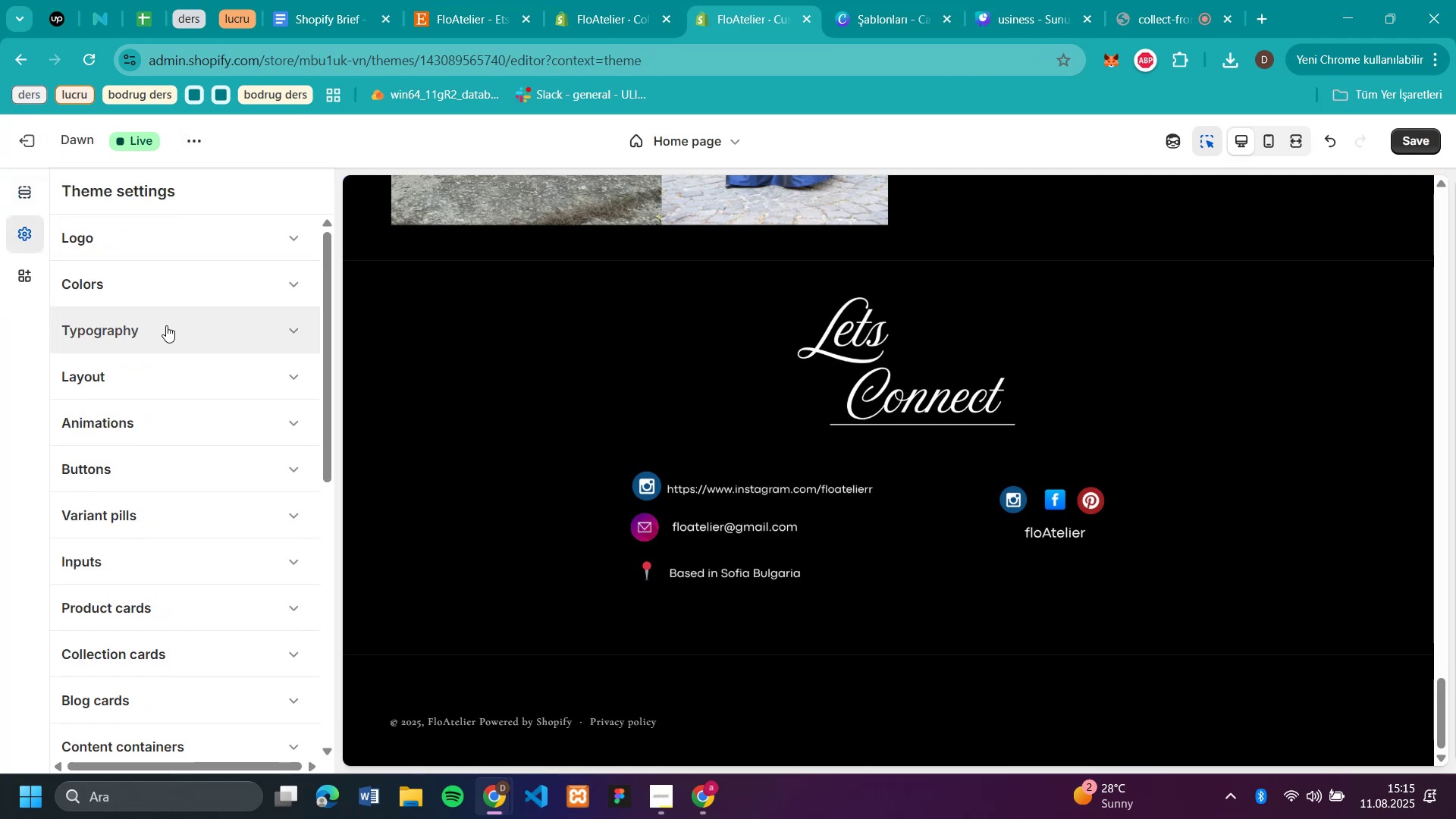 
scroll: coordinate [165, 506], scroll_direction: down, amount: 7.0
 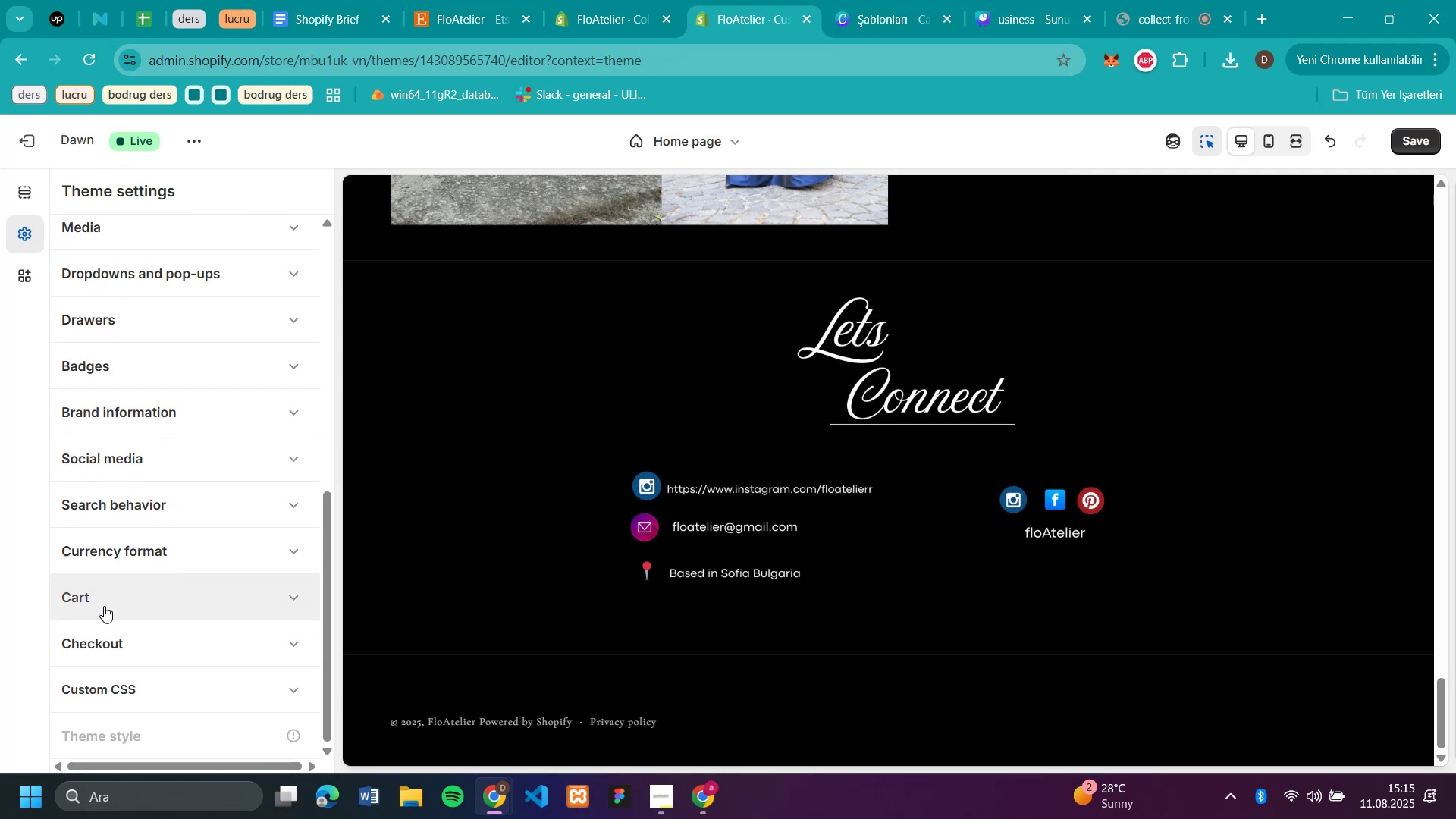 
left_click([102, 612])
 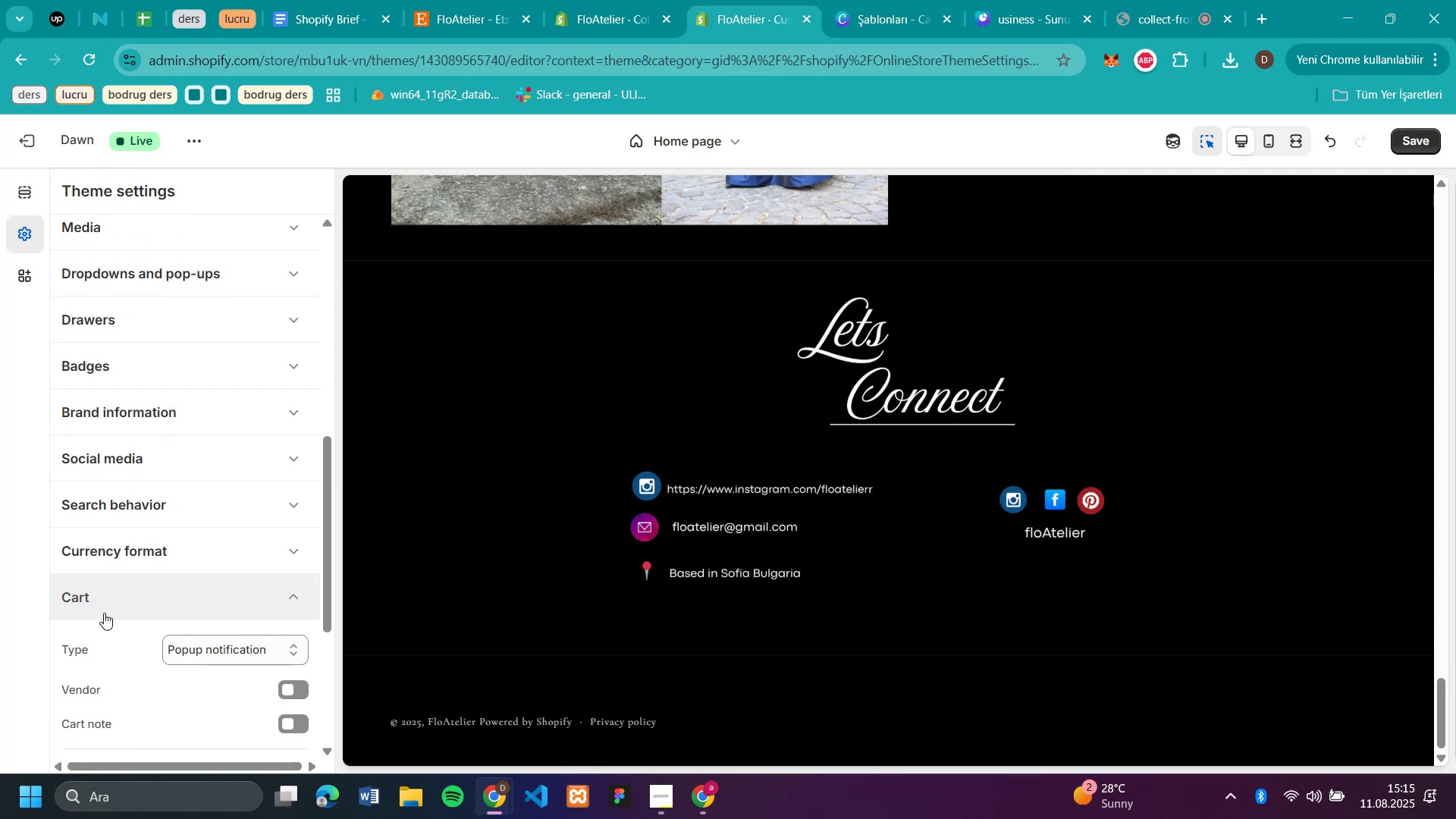 
scroll: coordinate [129, 616], scroll_direction: down, amount: 2.0
 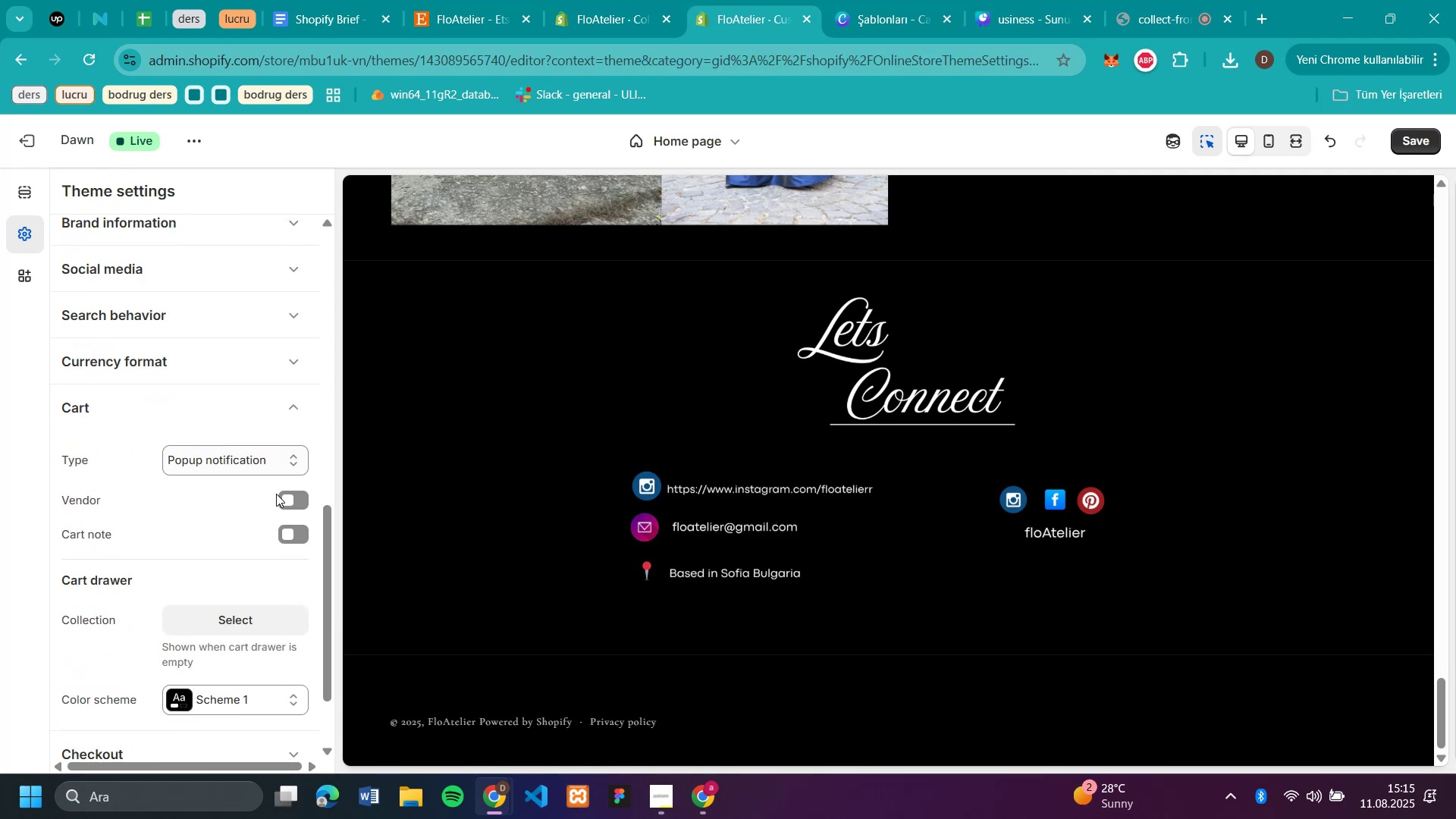 
left_click([300, 501])
 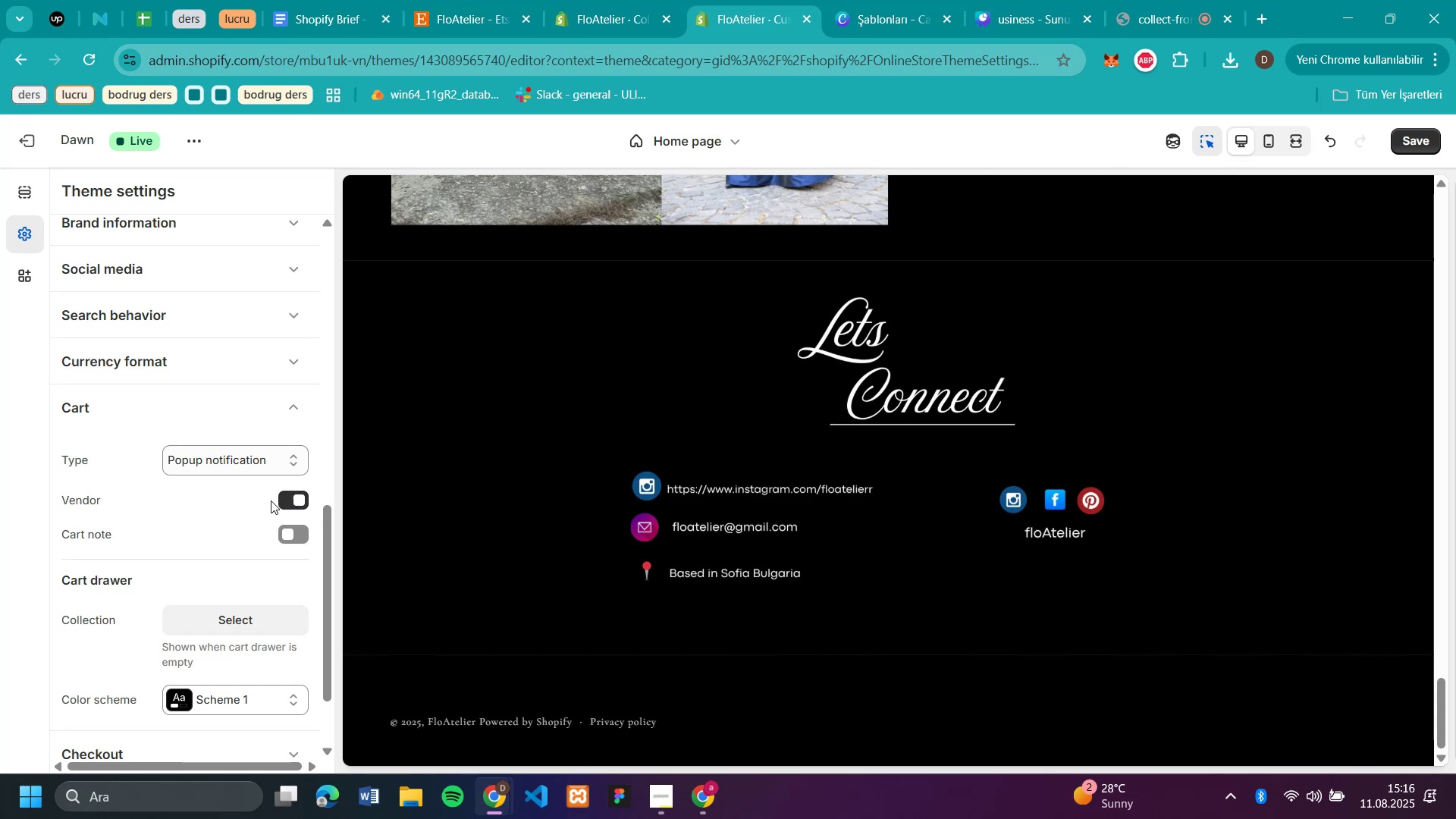 
wait(7.96)
 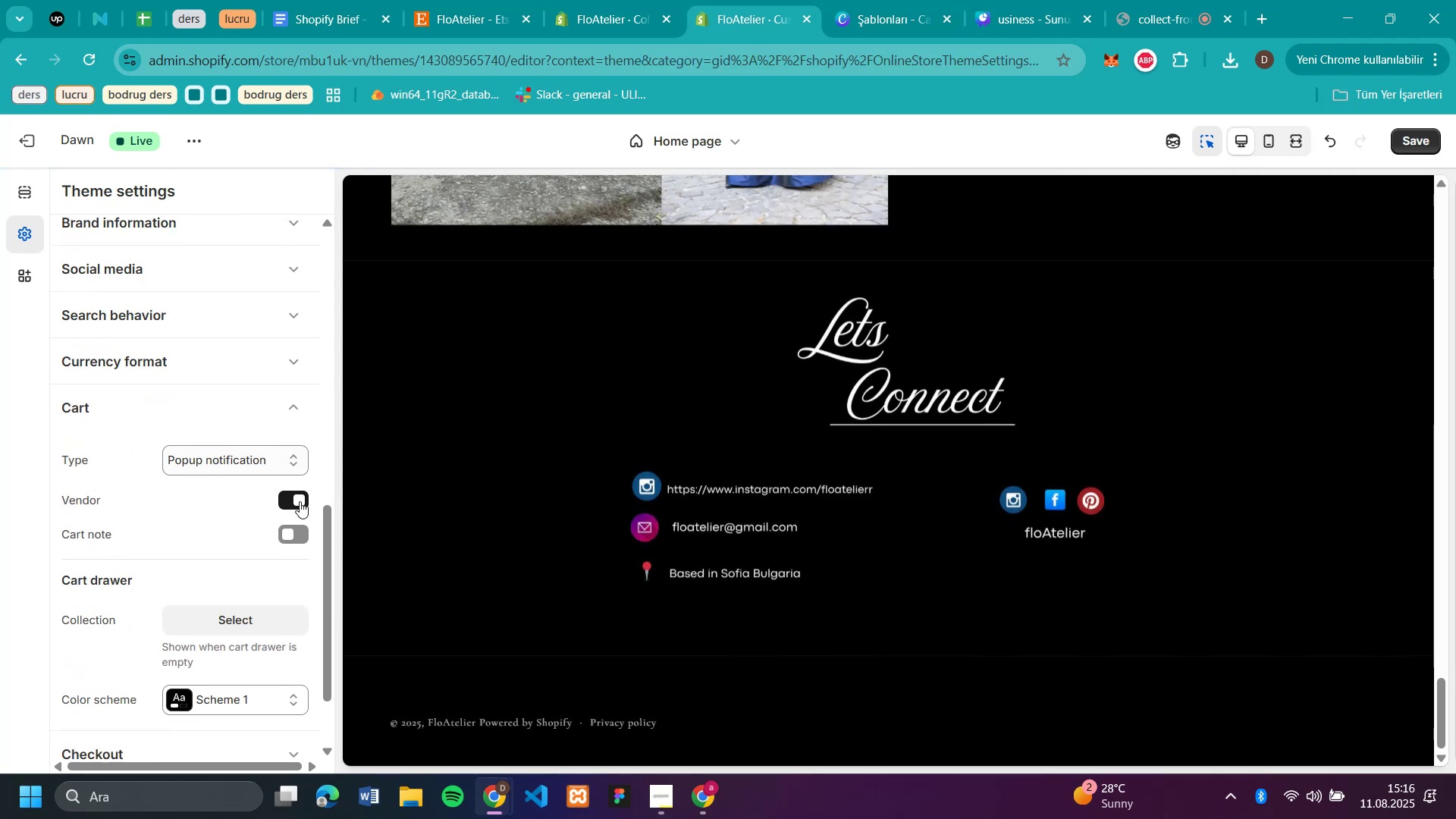 
left_click([285, 499])
 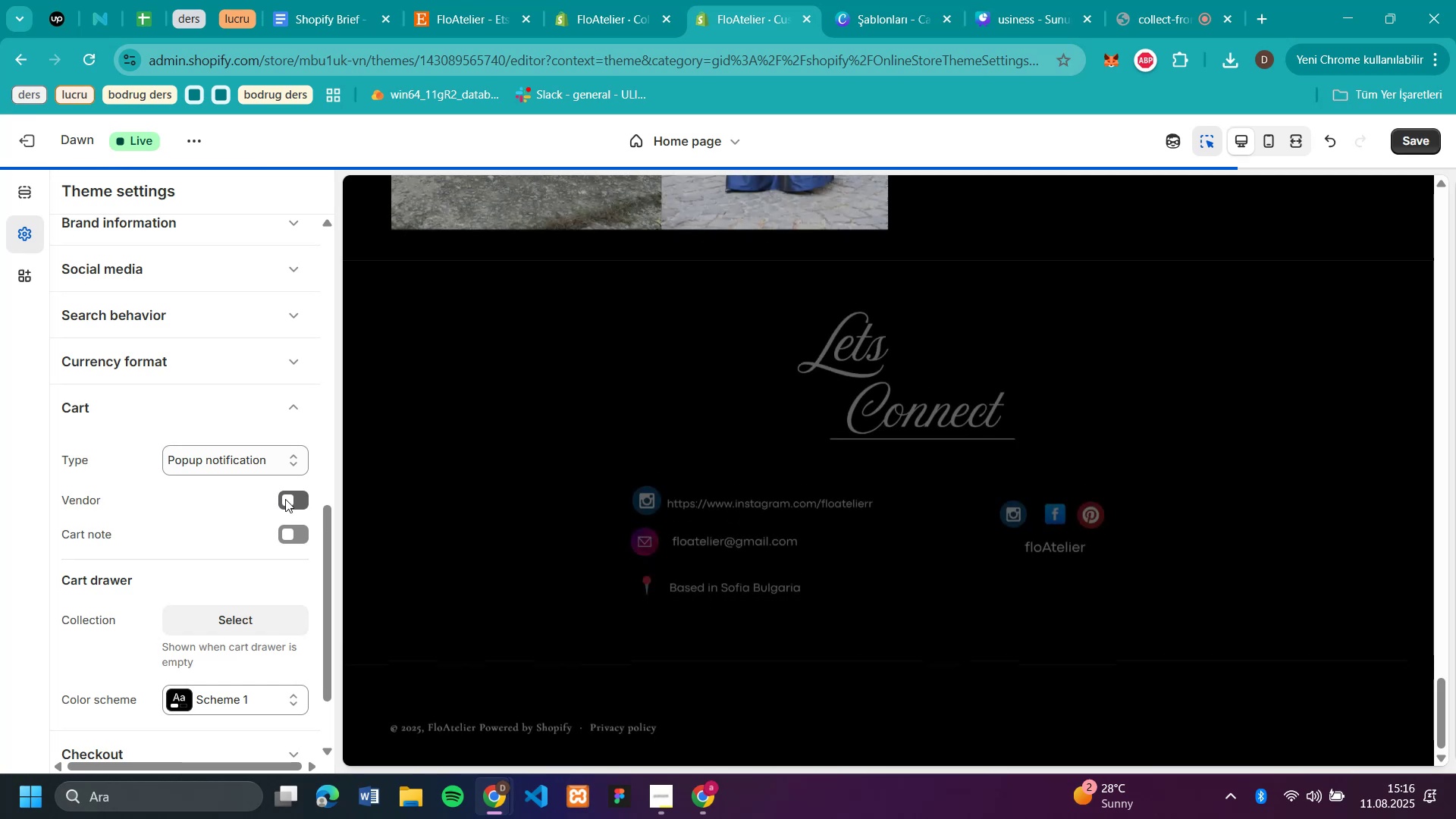 
scroll: coordinate [308, 494], scroll_direction: down, amount: 1.0
 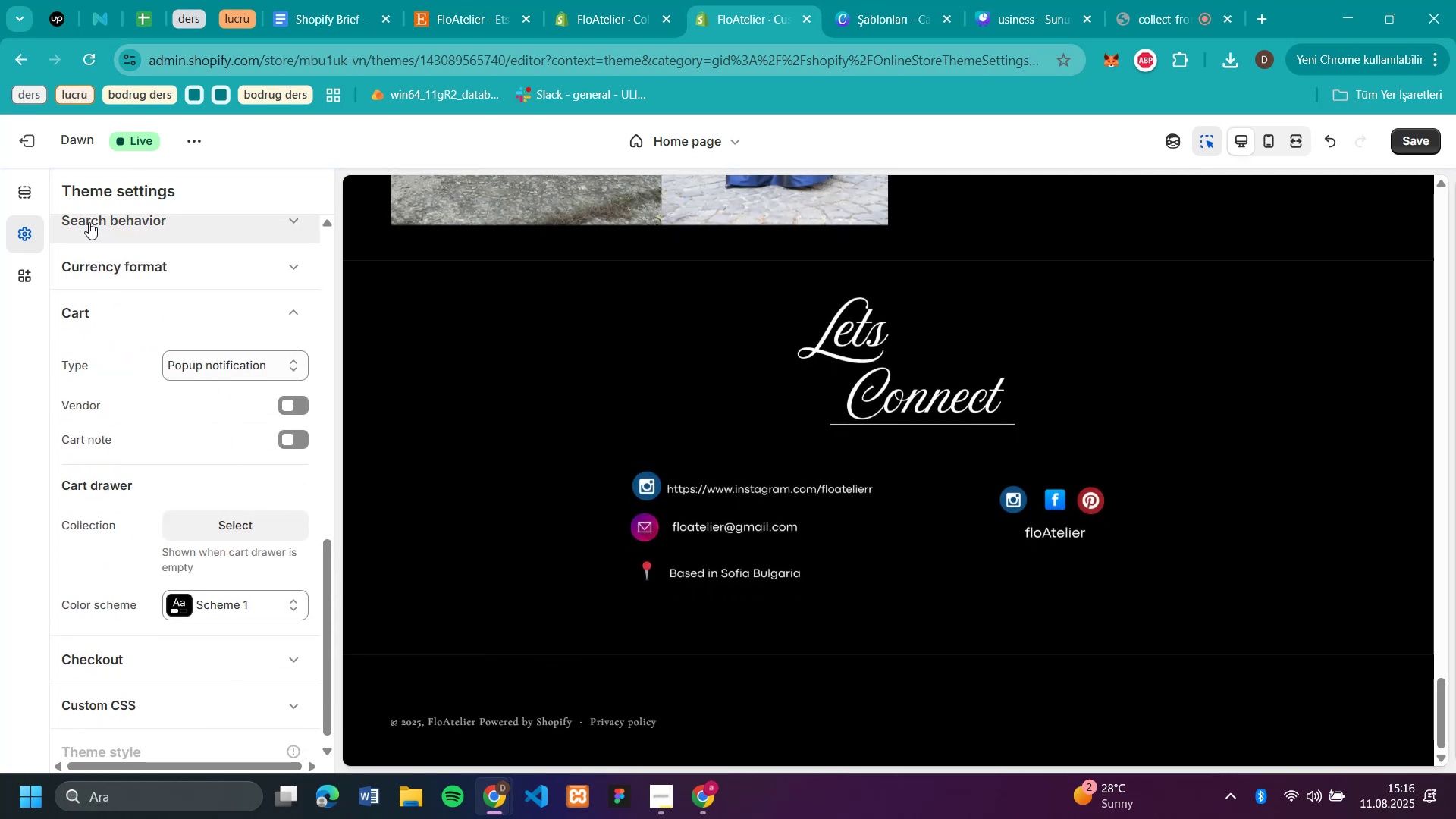 
left_click([35, 224])
 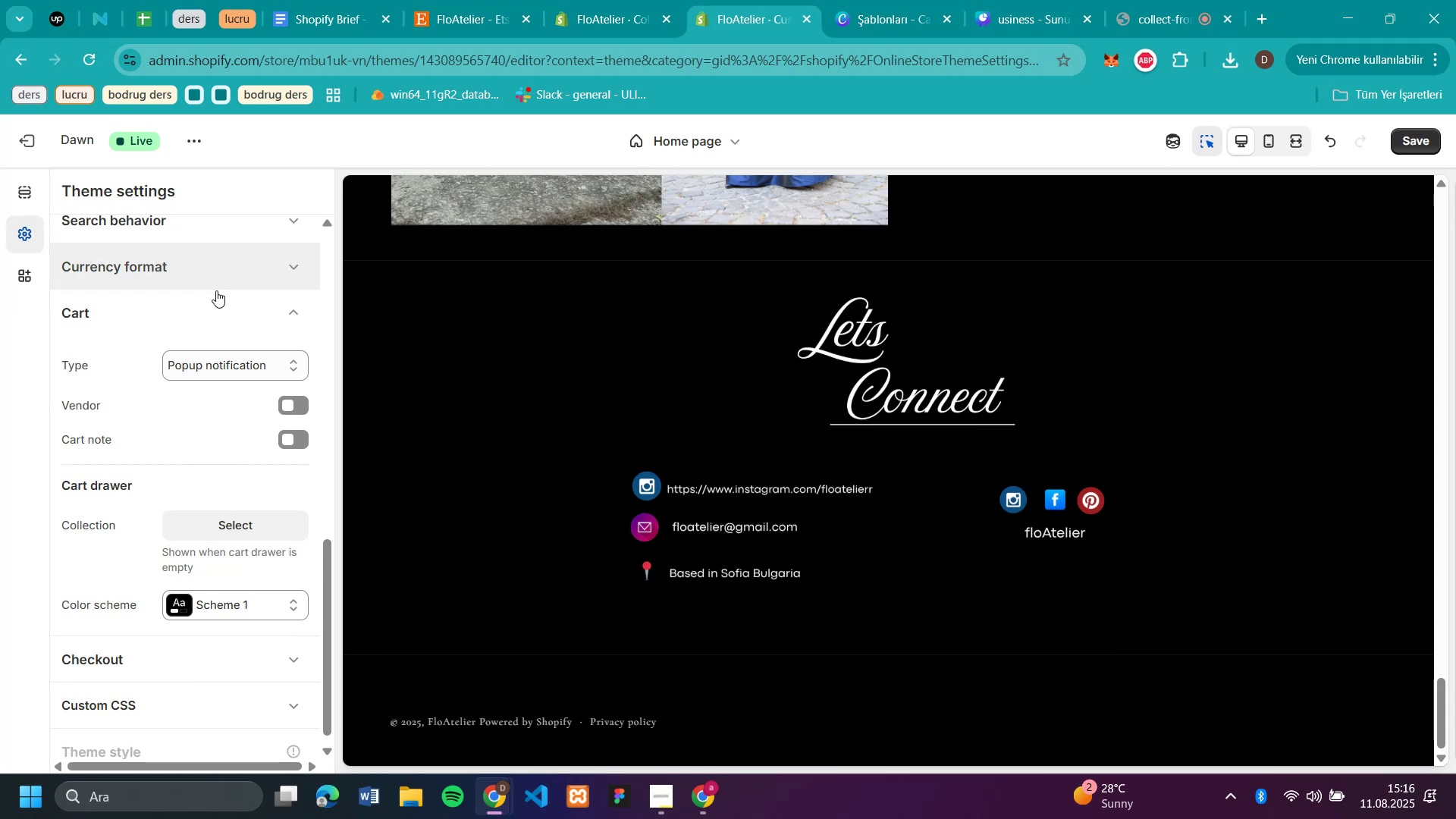 
scroll: coordinate [1261, 378], scroll_direction: up, amount: 49.0
 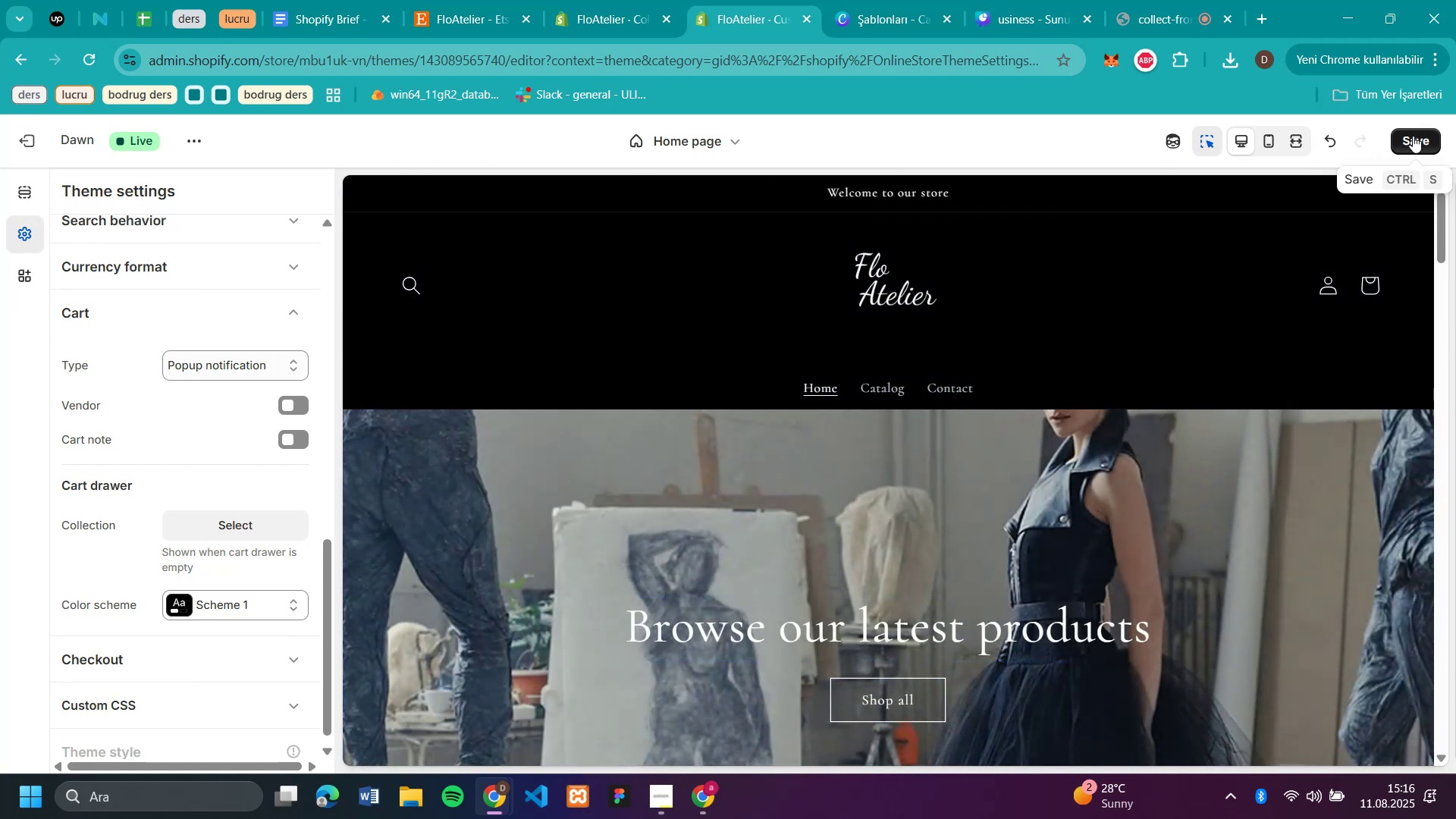 
left_click([1415, 141])
 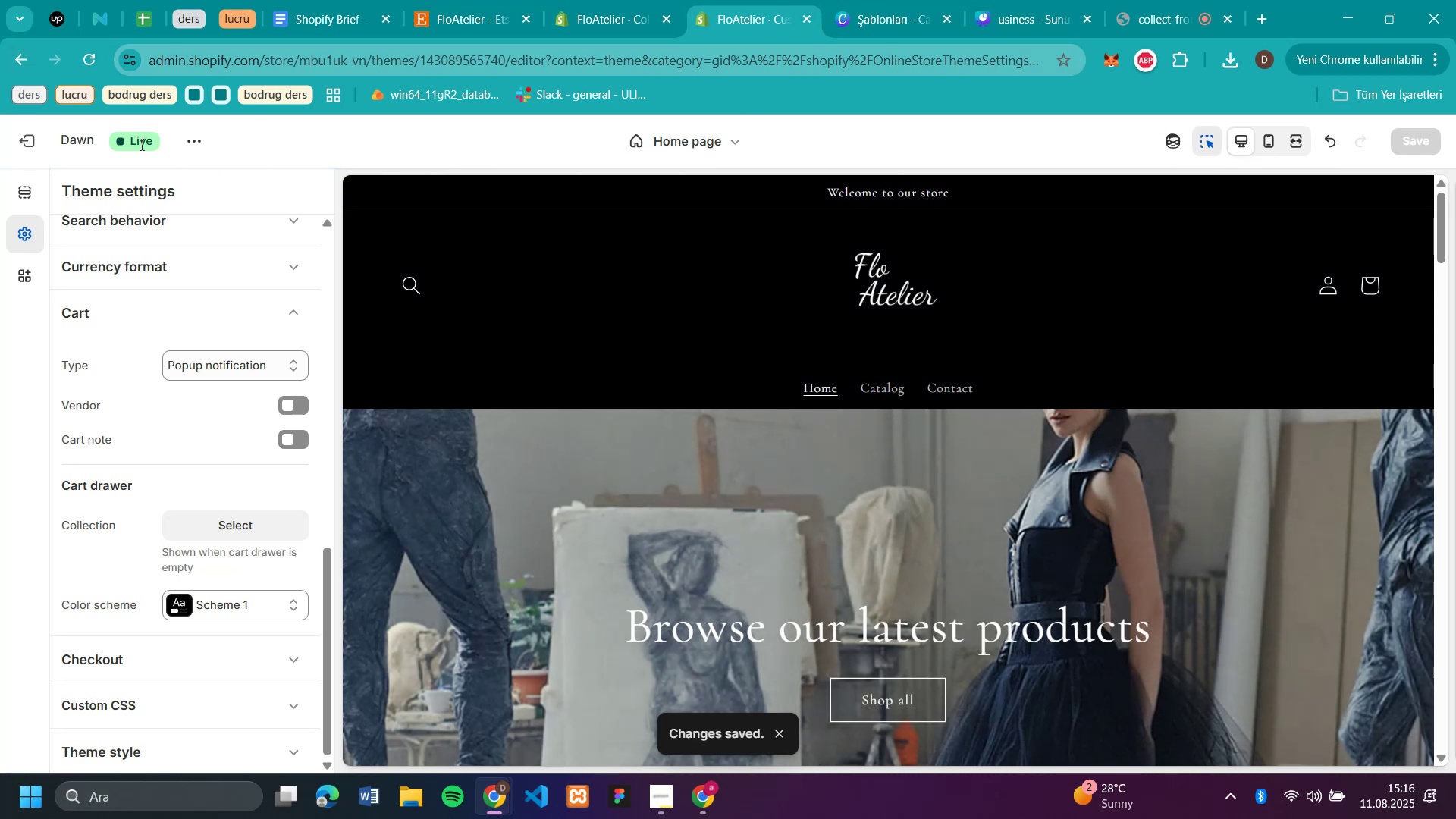 
wait(7.13)
 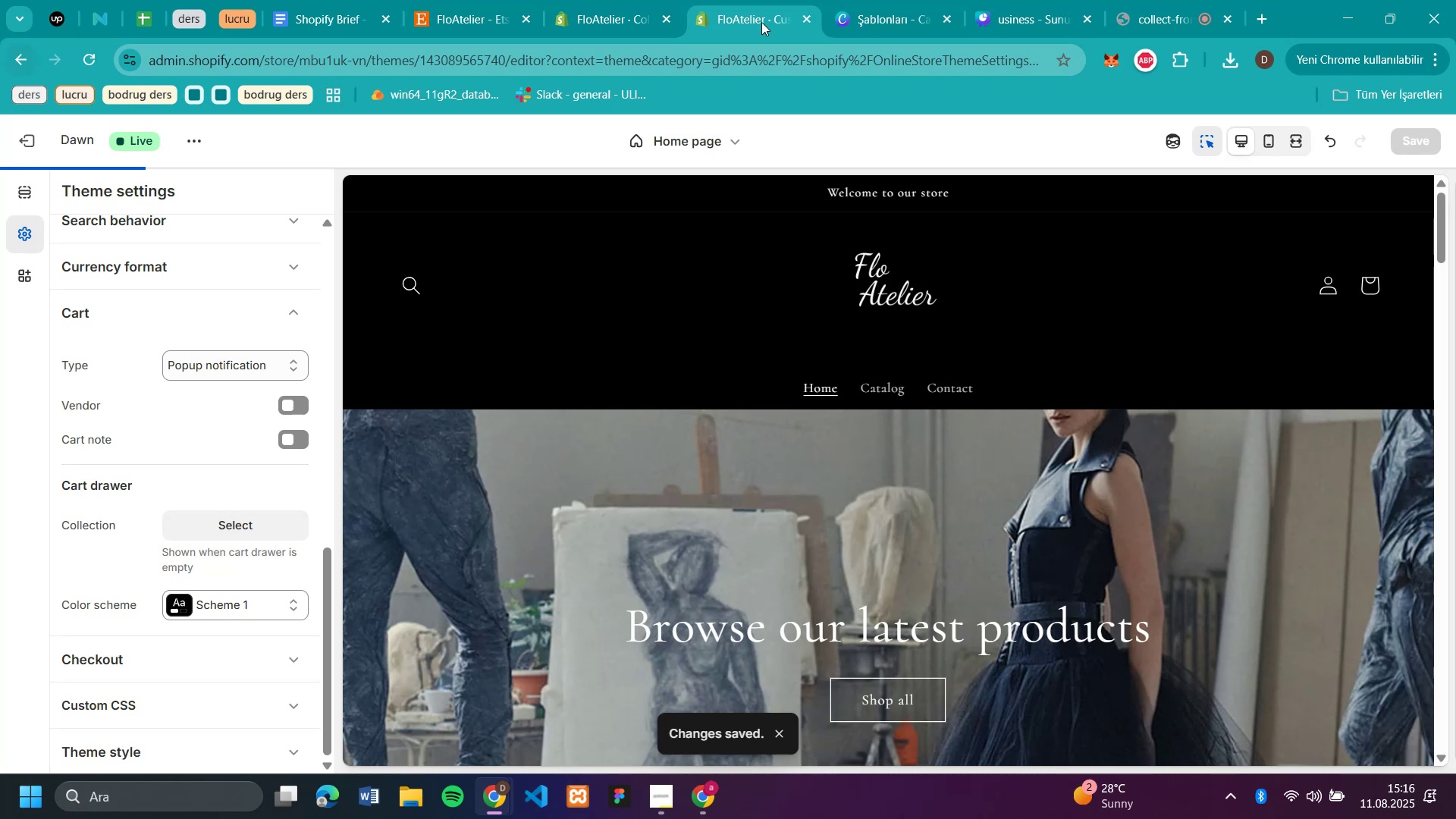 
left_click([186, 137])
 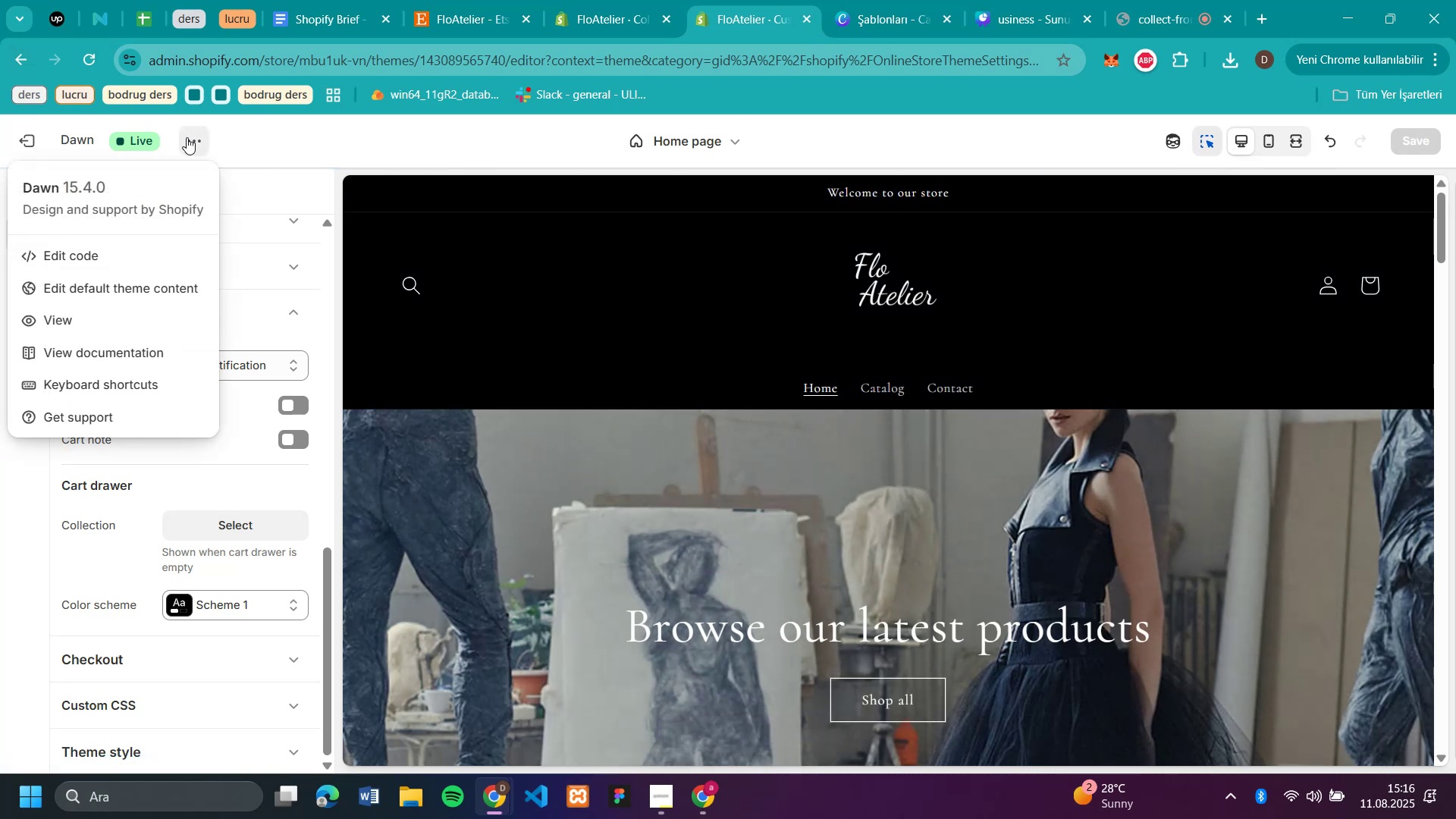 
left_click([187, 137])
 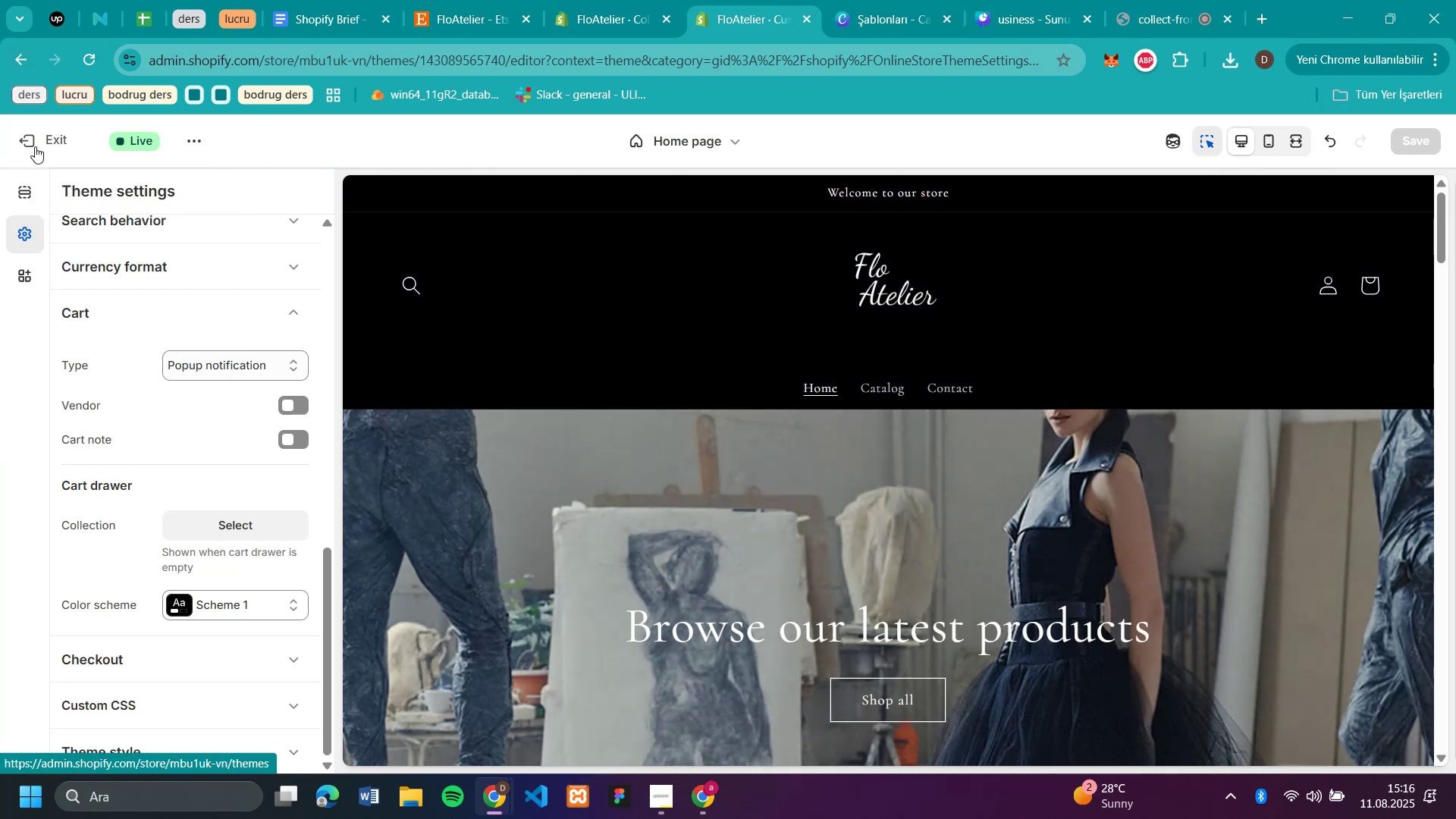 
left_click([35, 146])
 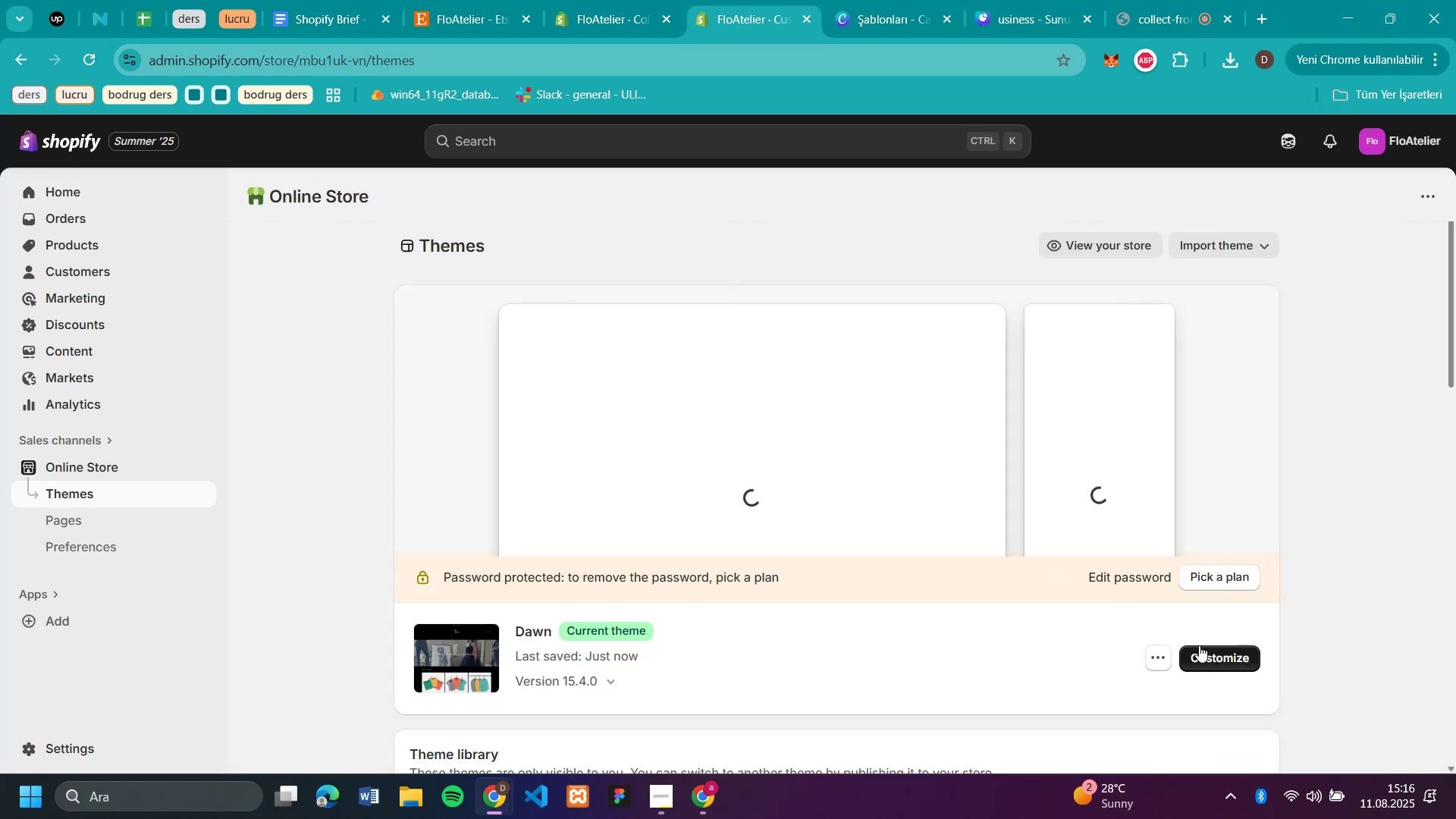 
left_click([1112, 236])
 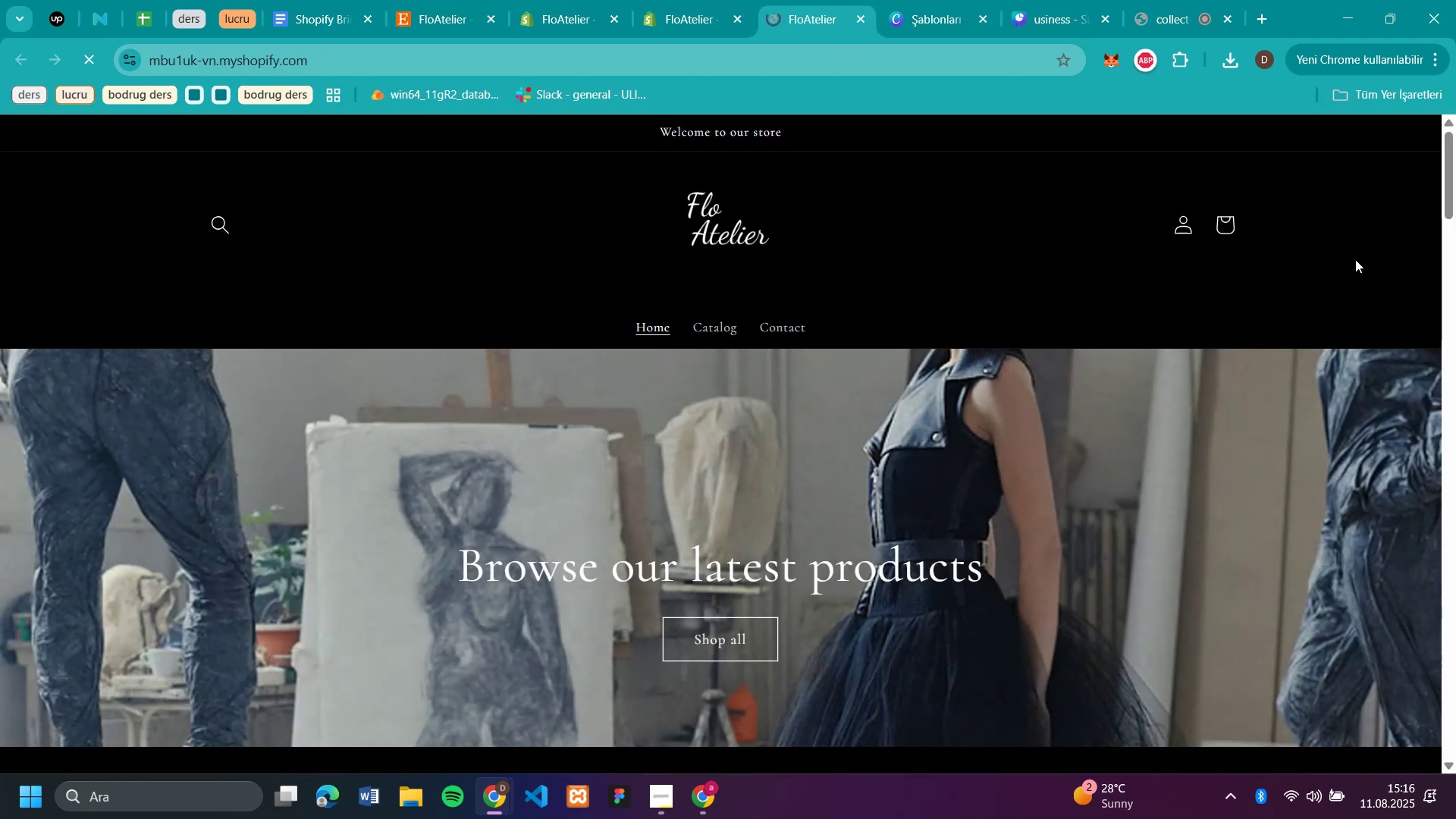 
scroll: coordinate [1355, 259], scroll_direction: down, amount: 6.0
 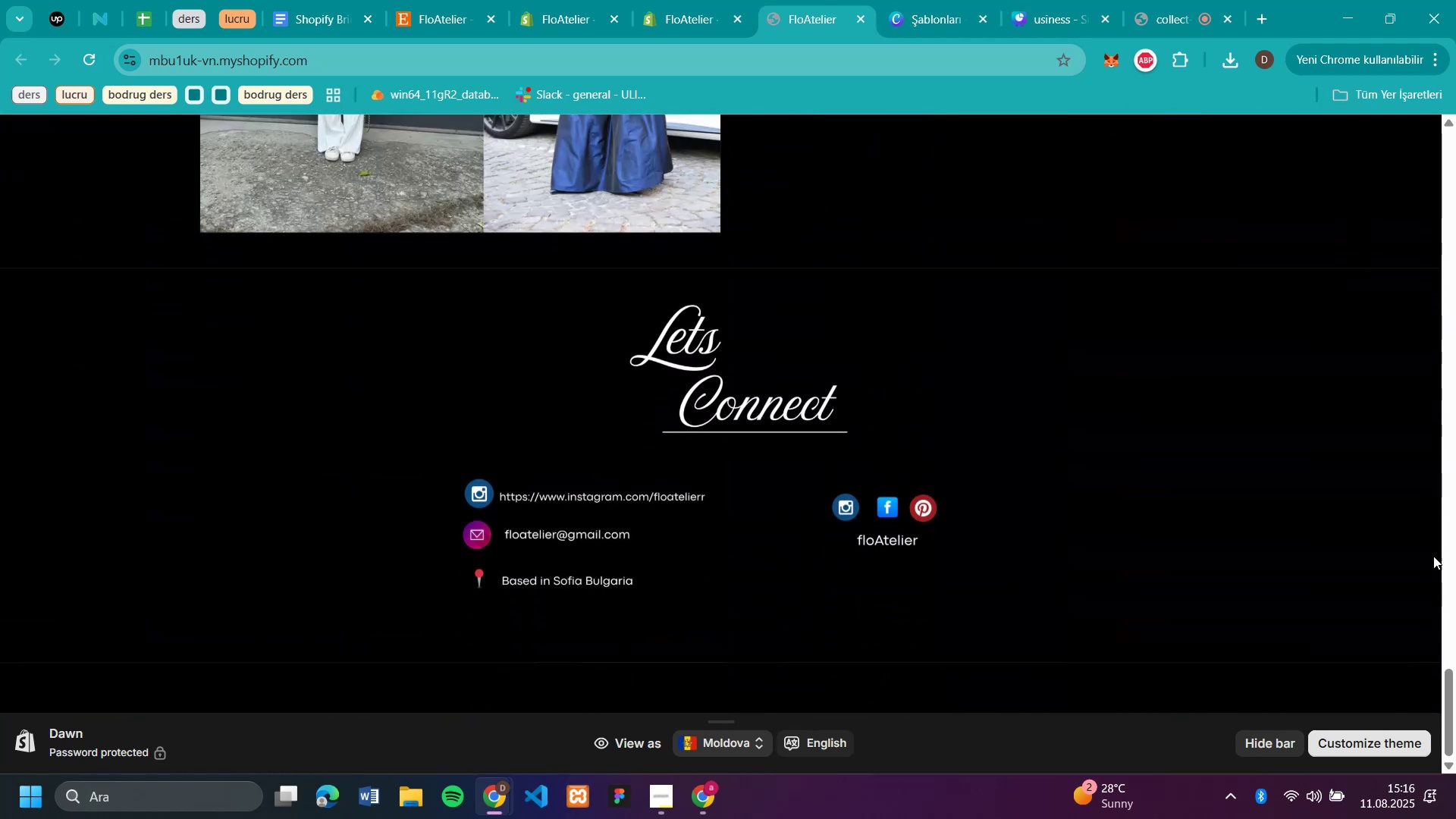 
left_click([1279, 740])
 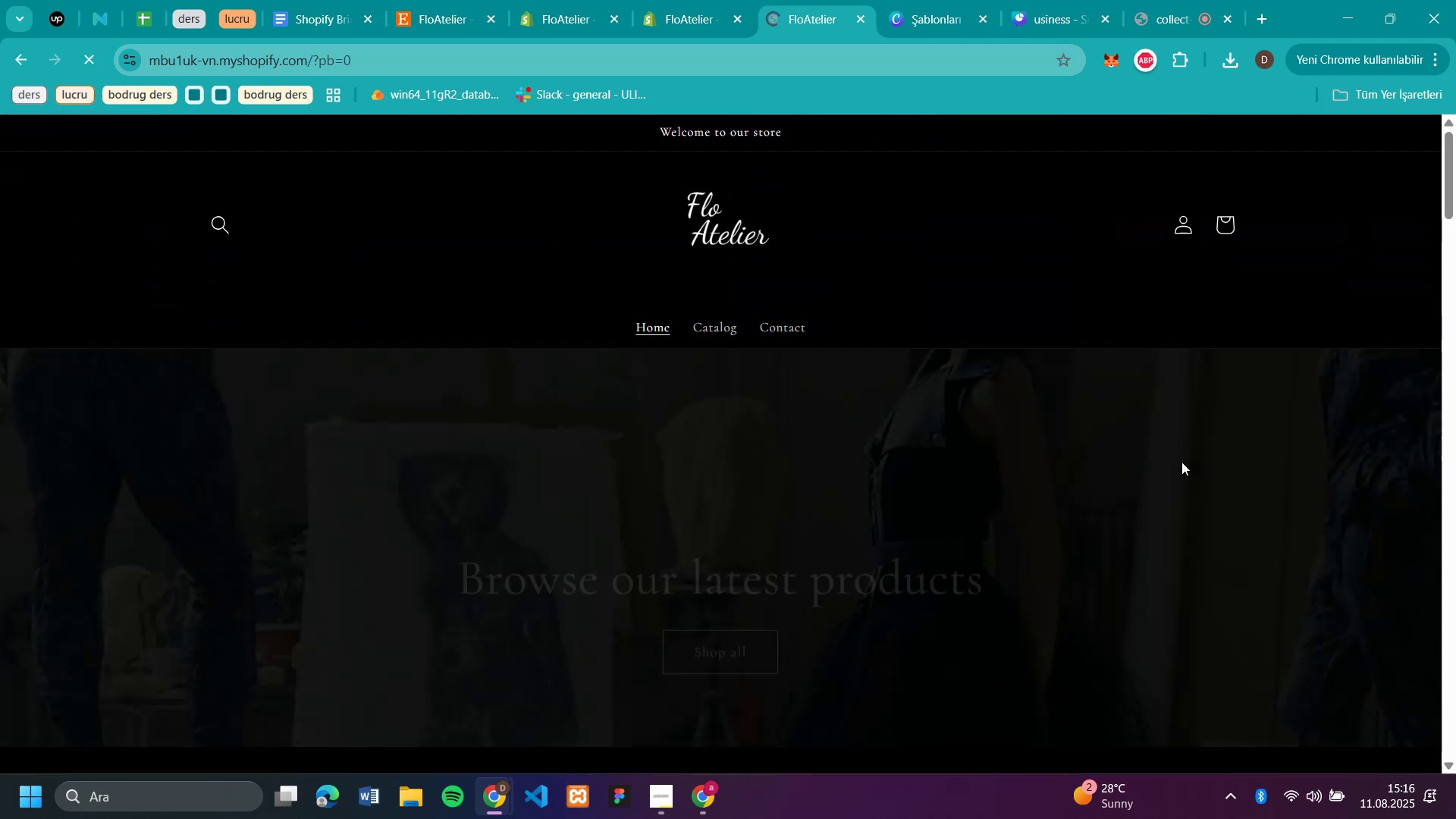 
scroll: coordinate [1333, 410], scroll_direction: down, amount: 47.0
 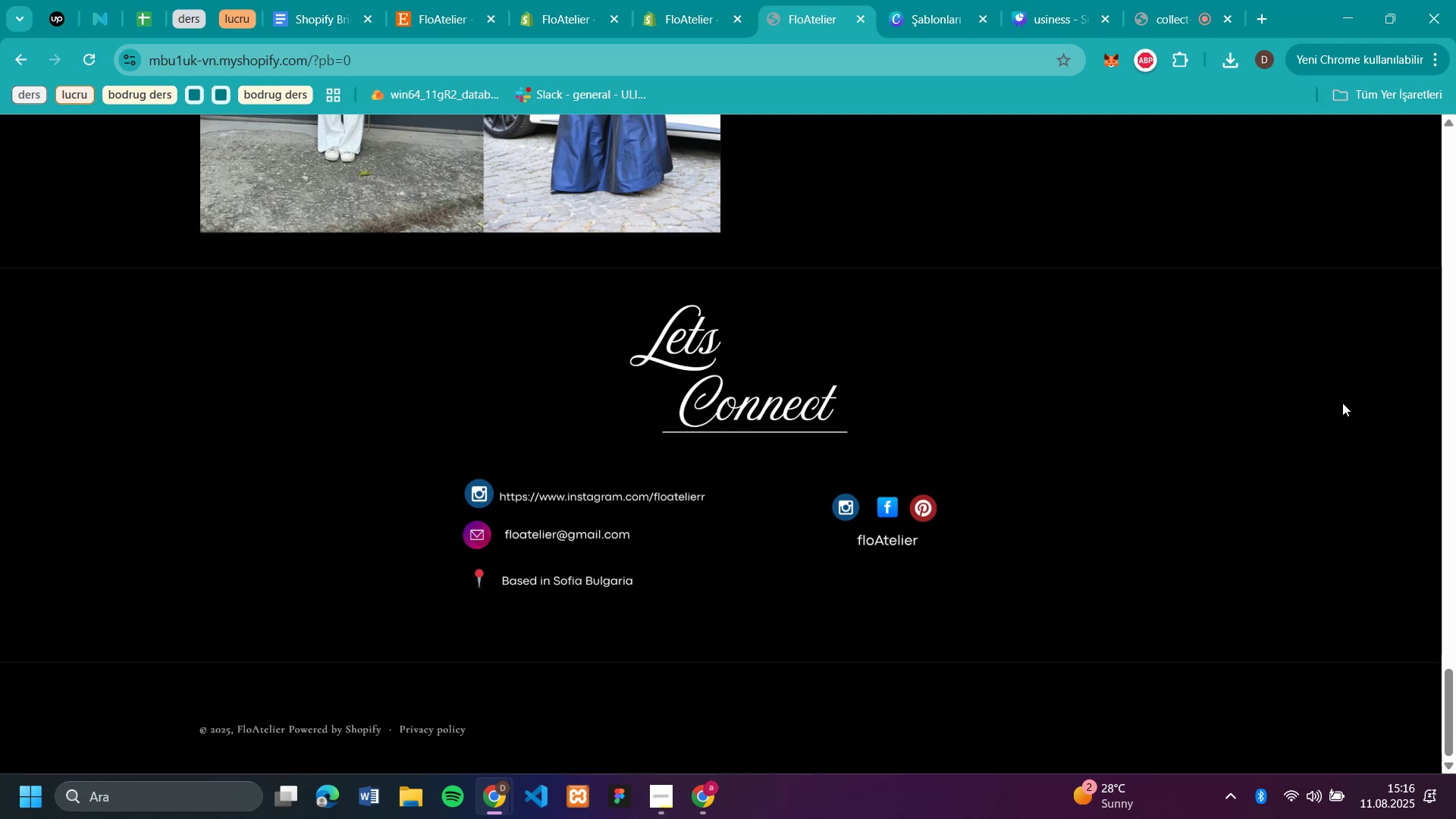 
scroll: coordinate [1337, 323], scroll_direction: up, amount: 69.0
 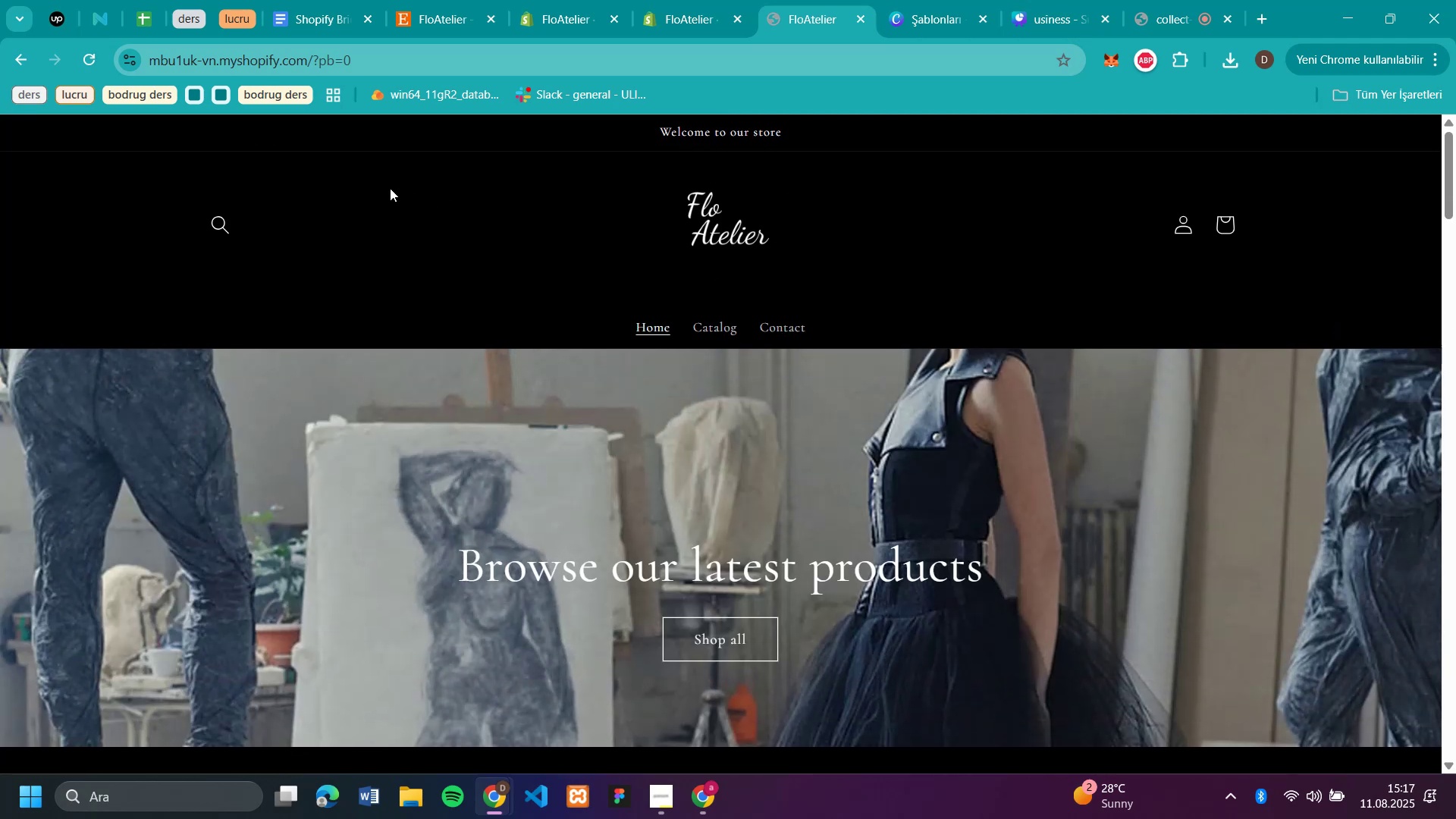 
scroll: coordinate [1373, 398], scroll_direction: down, amount: 5.0
 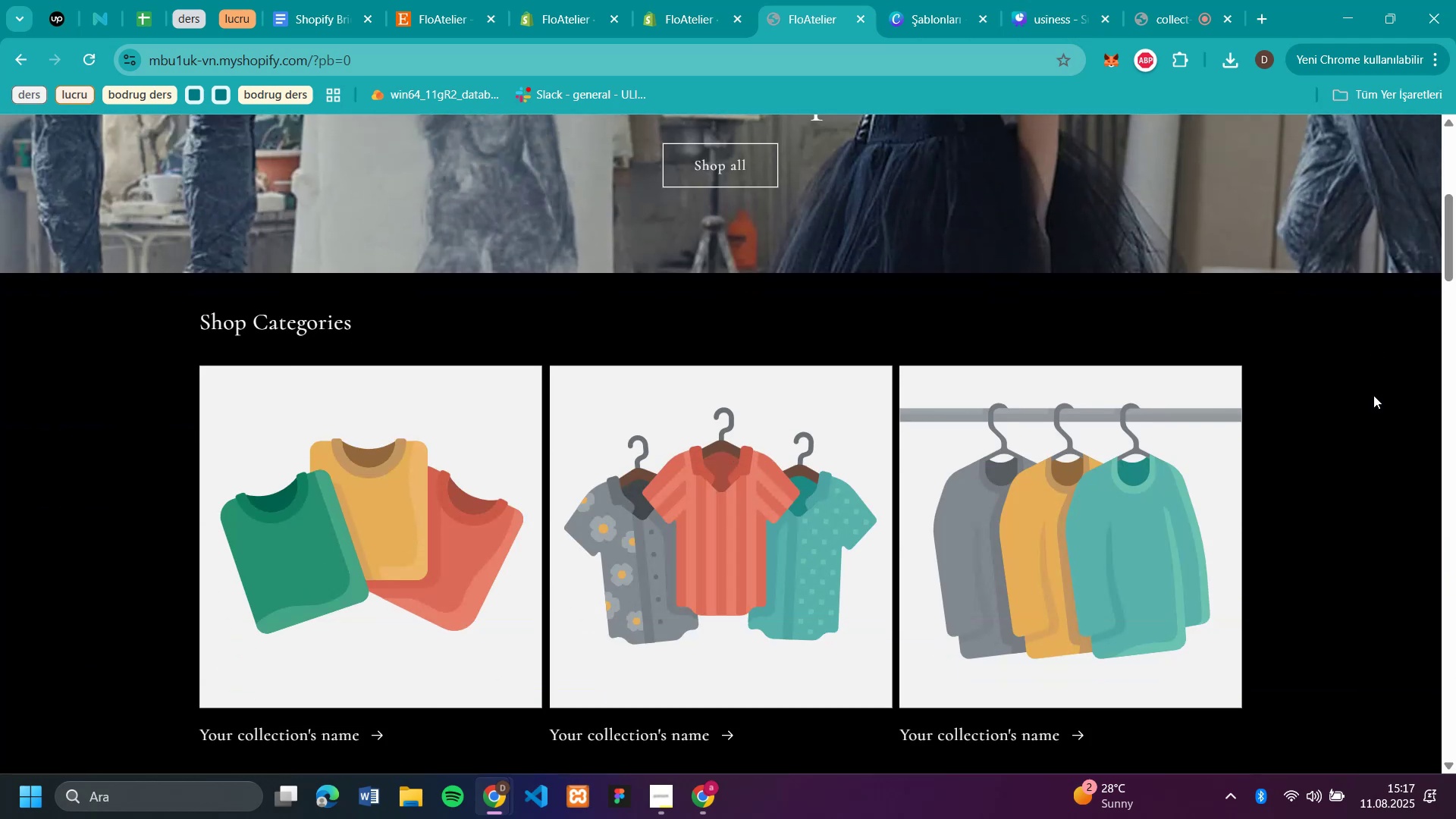 
scroll: coordinate [1344, 320], scroll_direction: up, amount: 12.0
 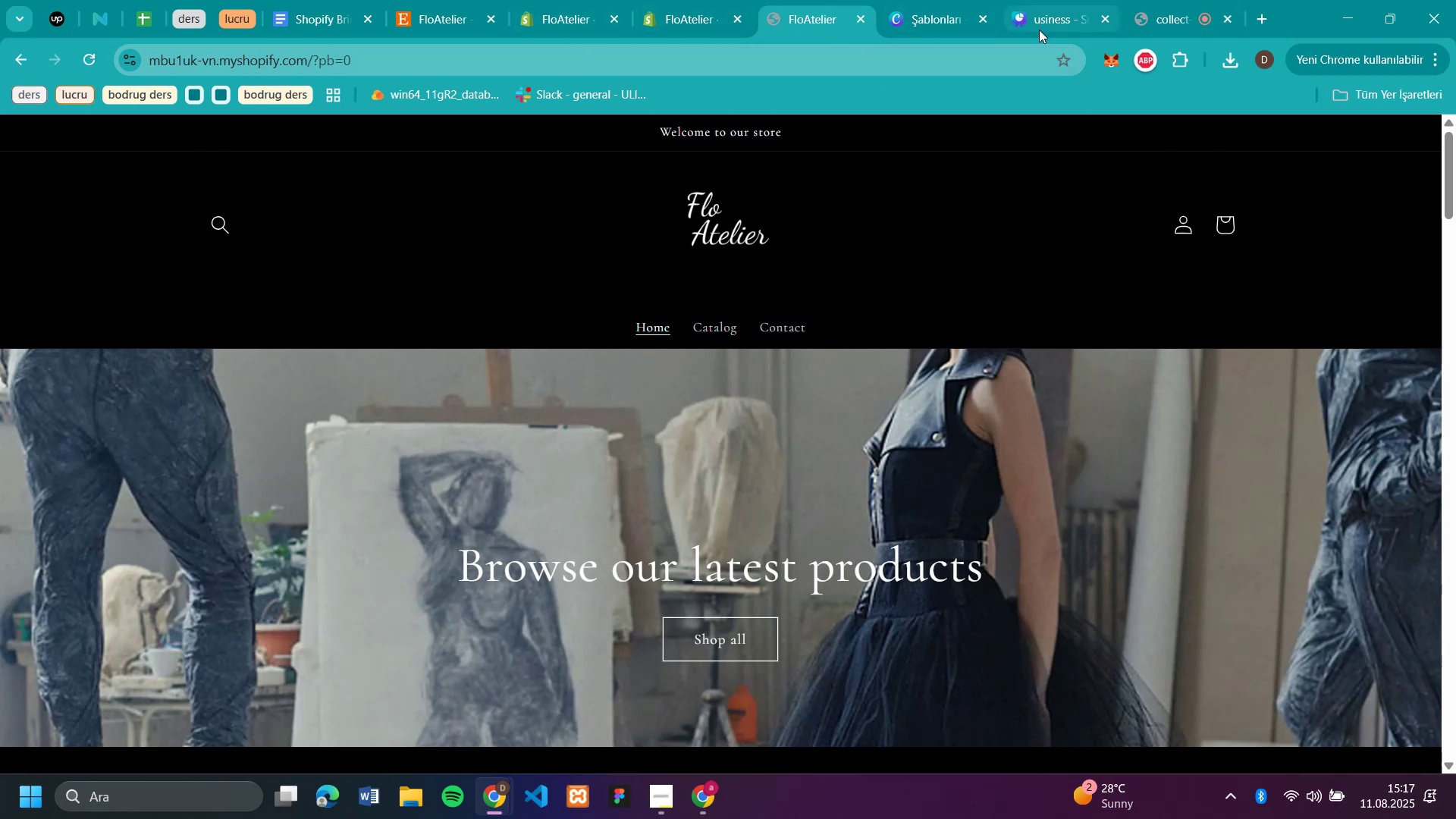 
left_click([695, 19])
 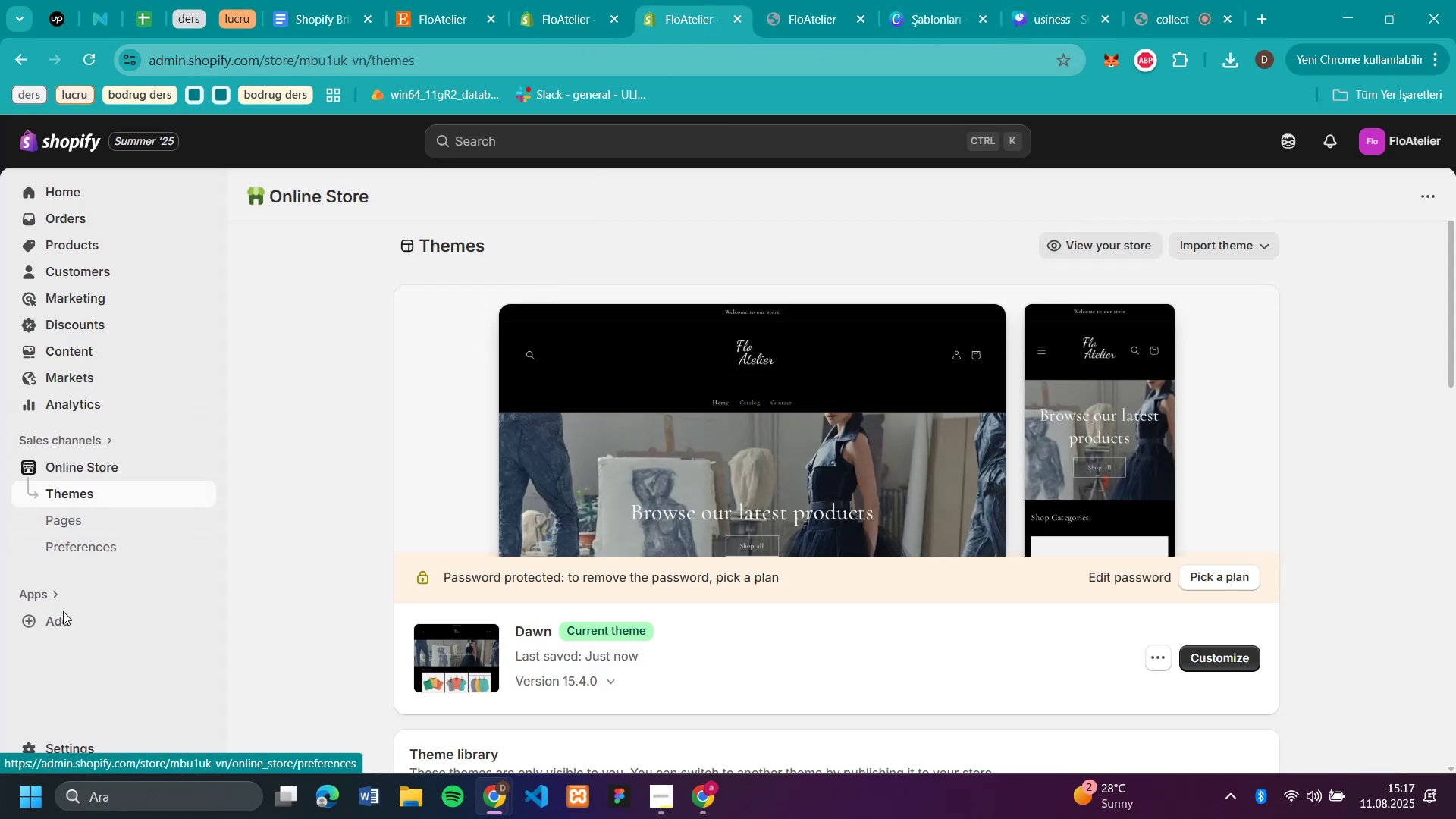 
left_click([52, 753])
 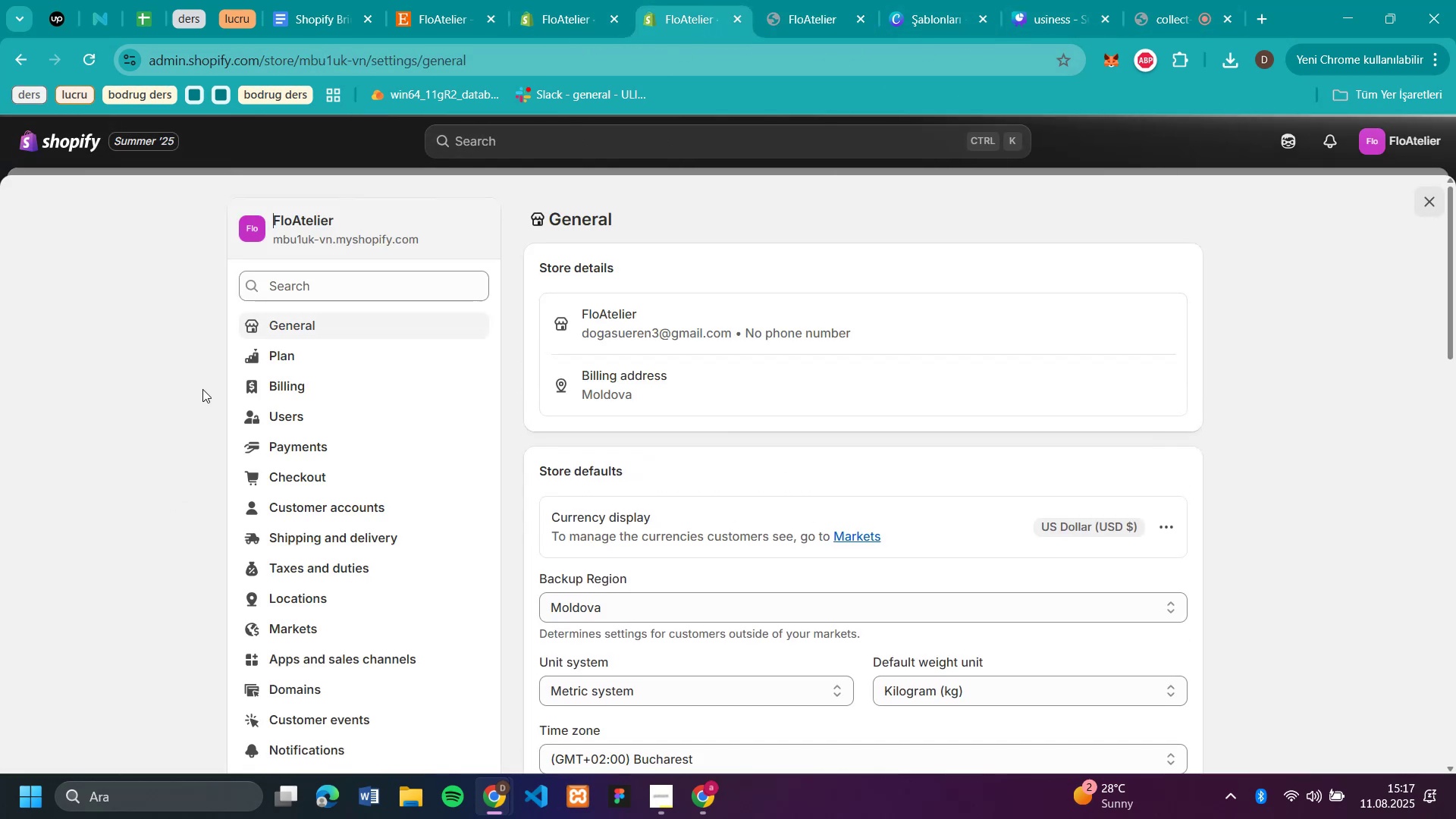 
scroll: coordinate [337, 535], scroll_direction: down, amount: 1.0
 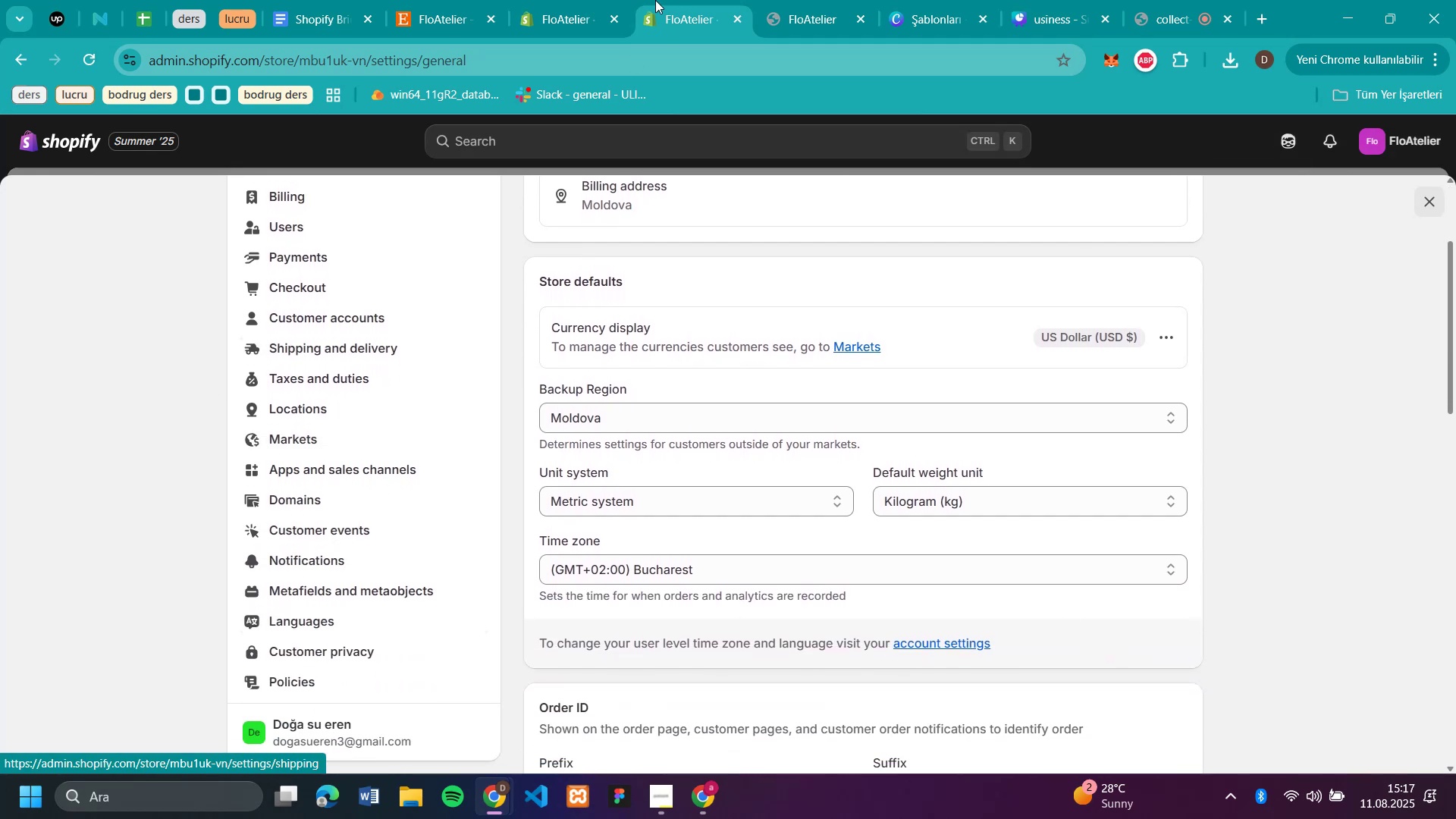 
left_click([429, 11])
 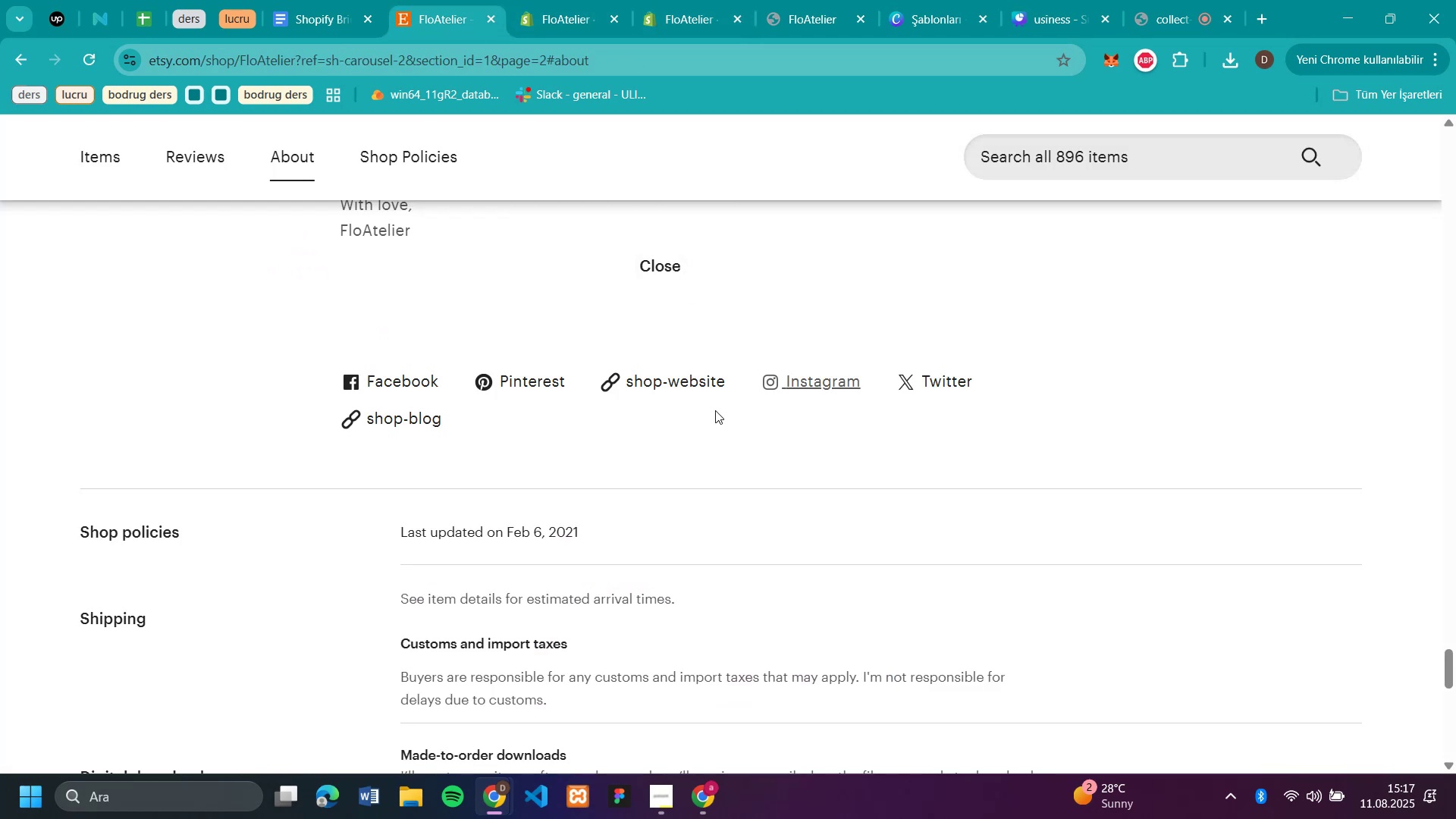 
scroll: coordinate [733, 426], scroll_direction: up, amount: 5.0
 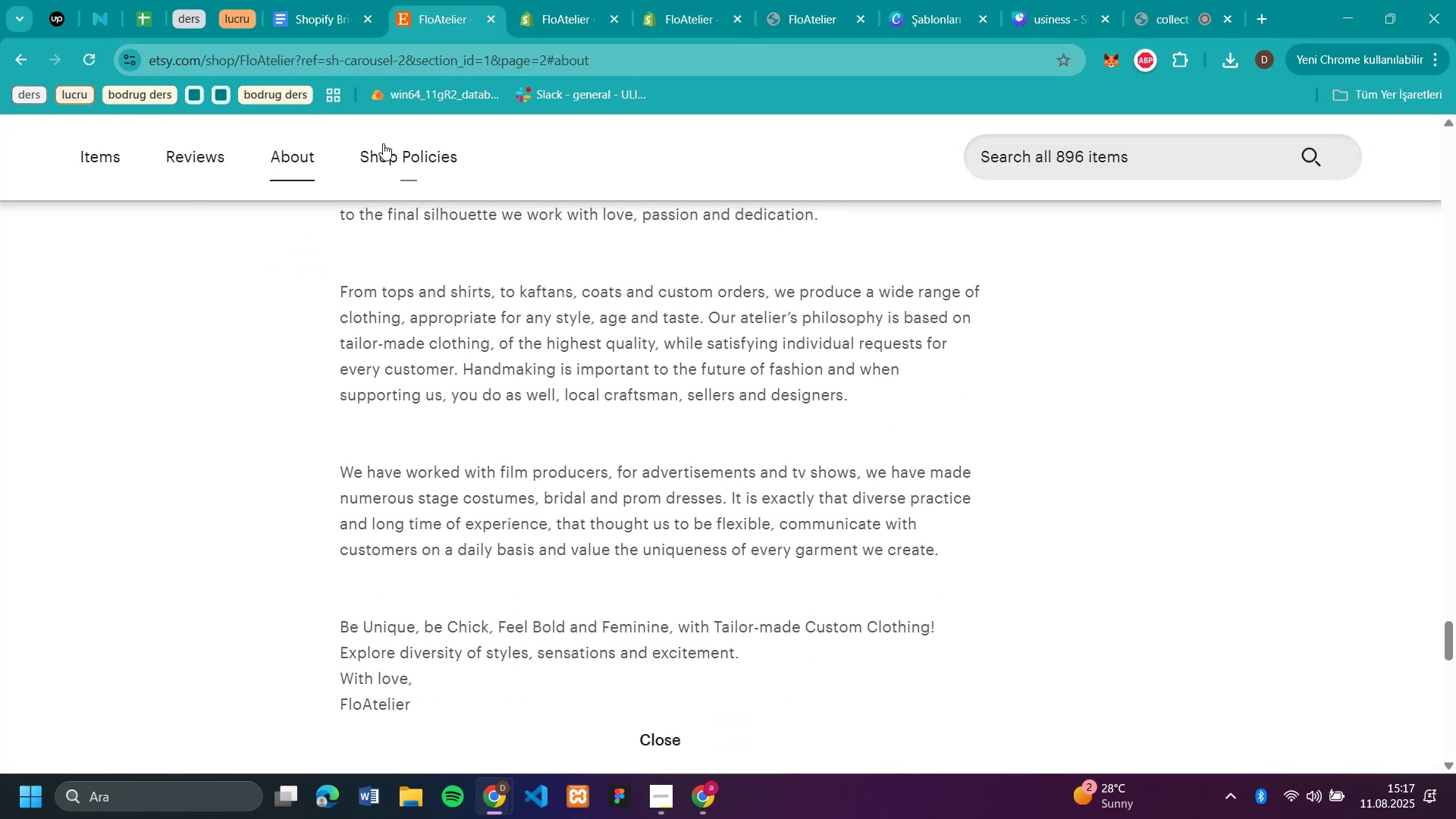 
left_click([385, 149])
 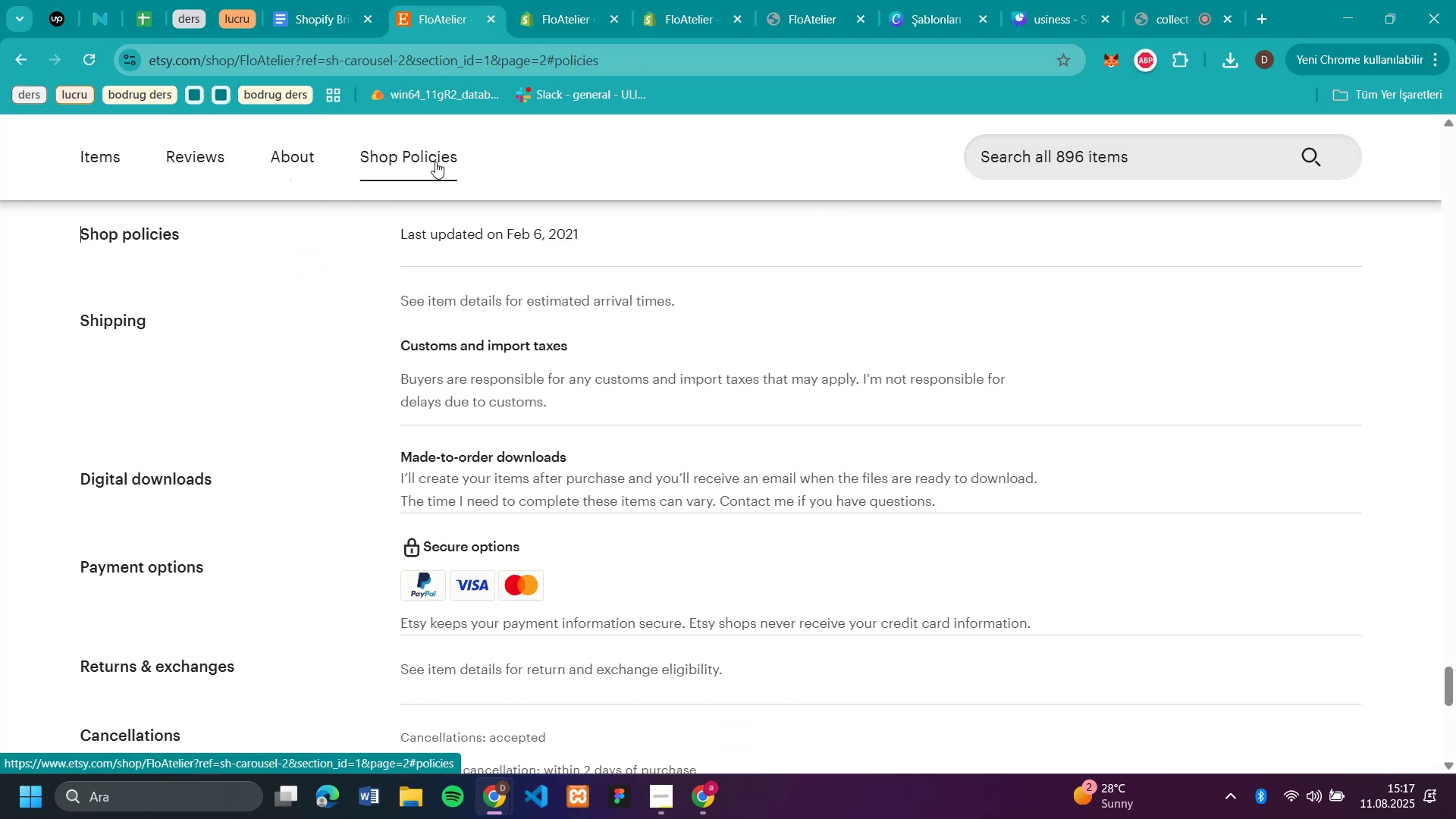 
scroll: coordinate [712, 241], scroll_direction: down, amount: 6.0
 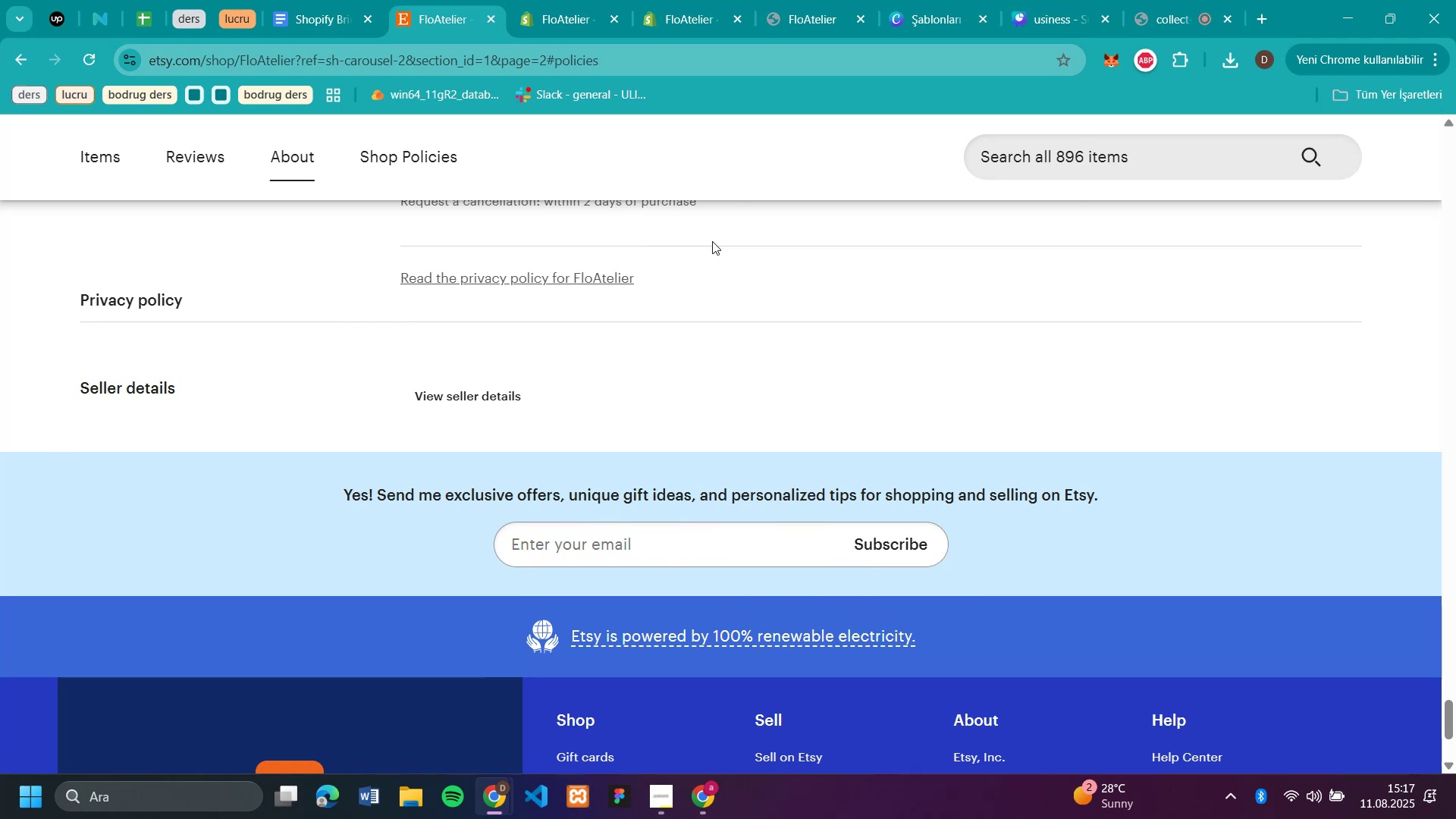 
scroll: coordinate [670, 188], scroll_direction: up, amount: 5.0
 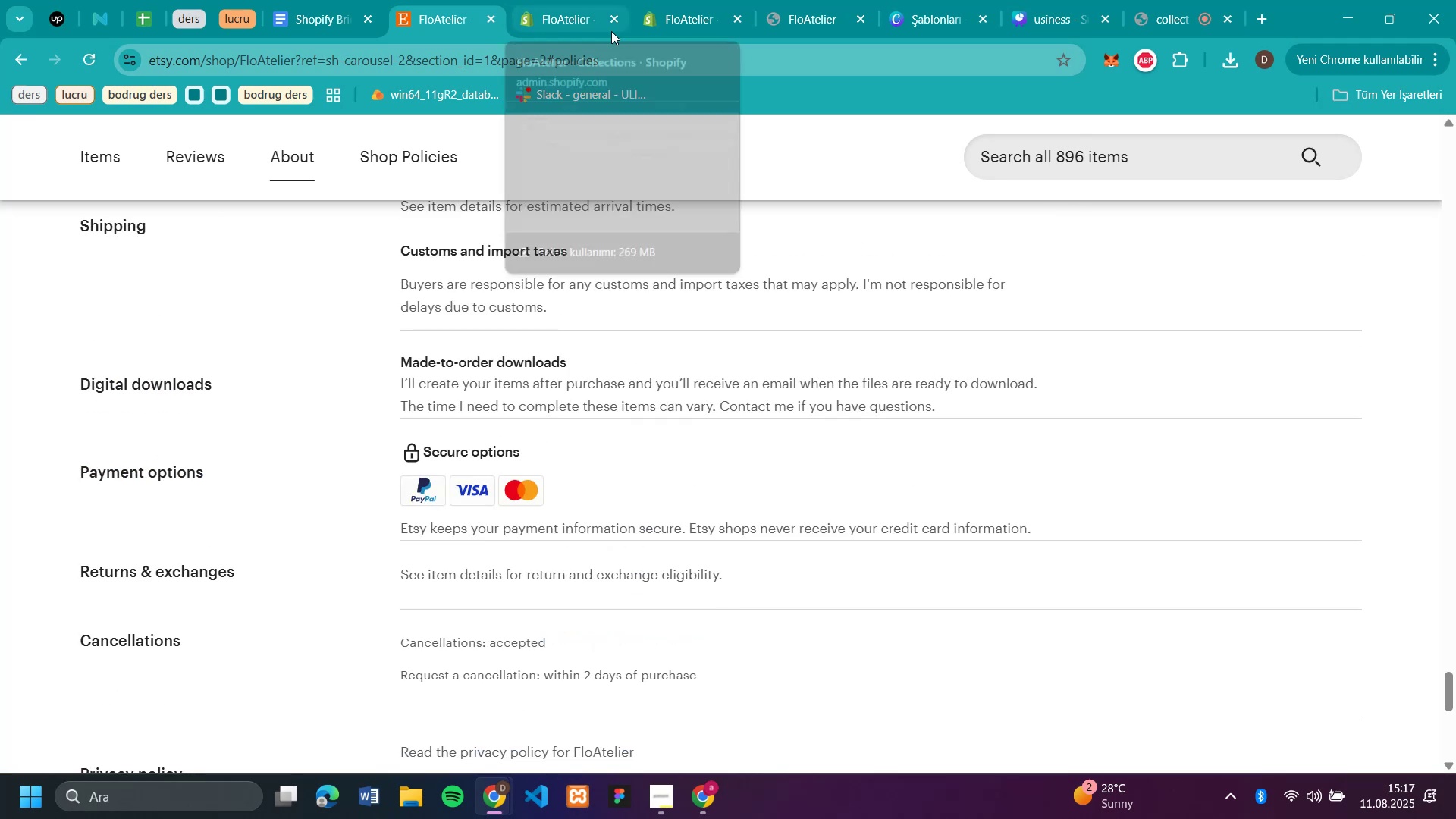 
left_click([684, 27])
 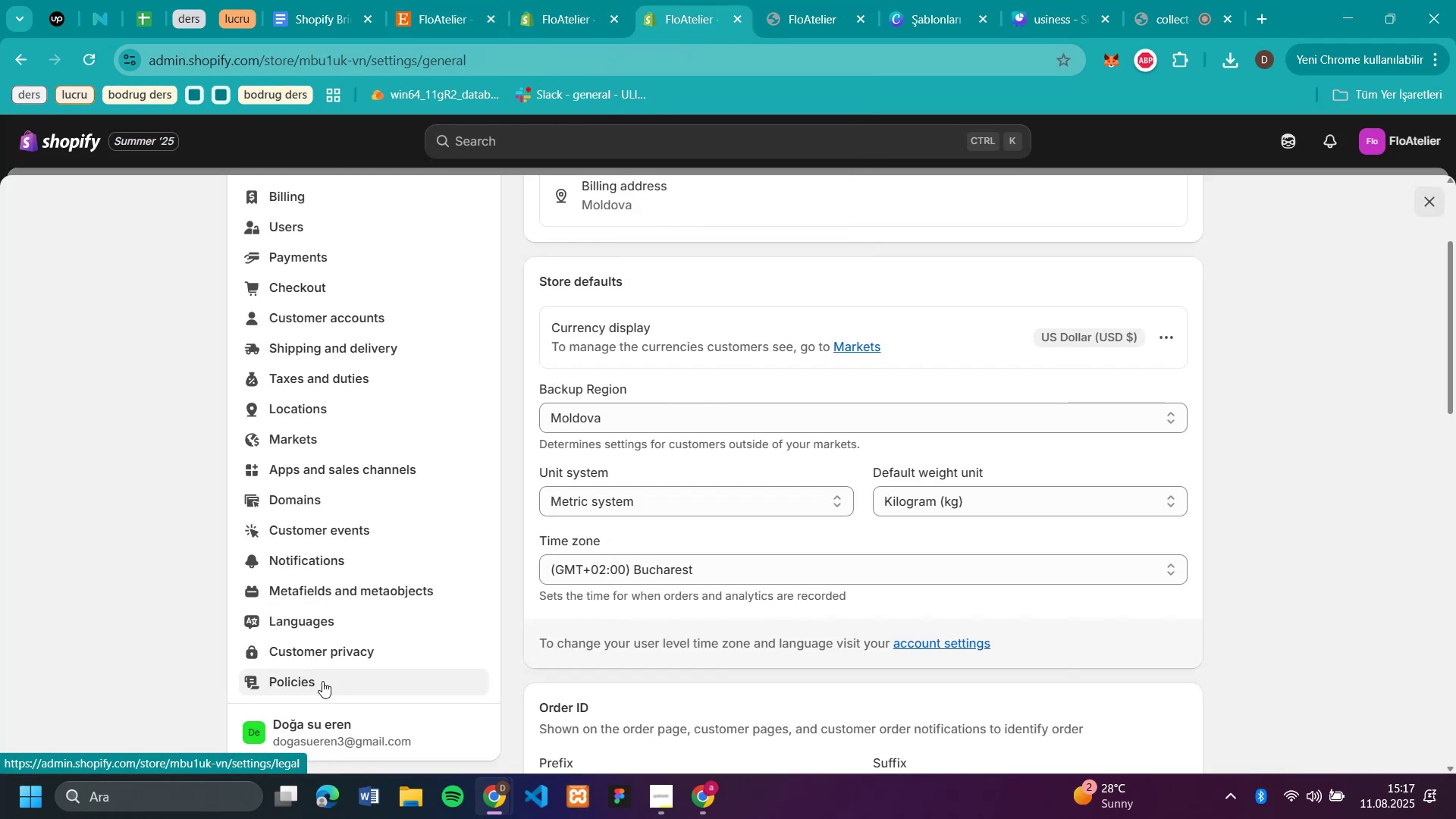 
left_click([322, 681])
 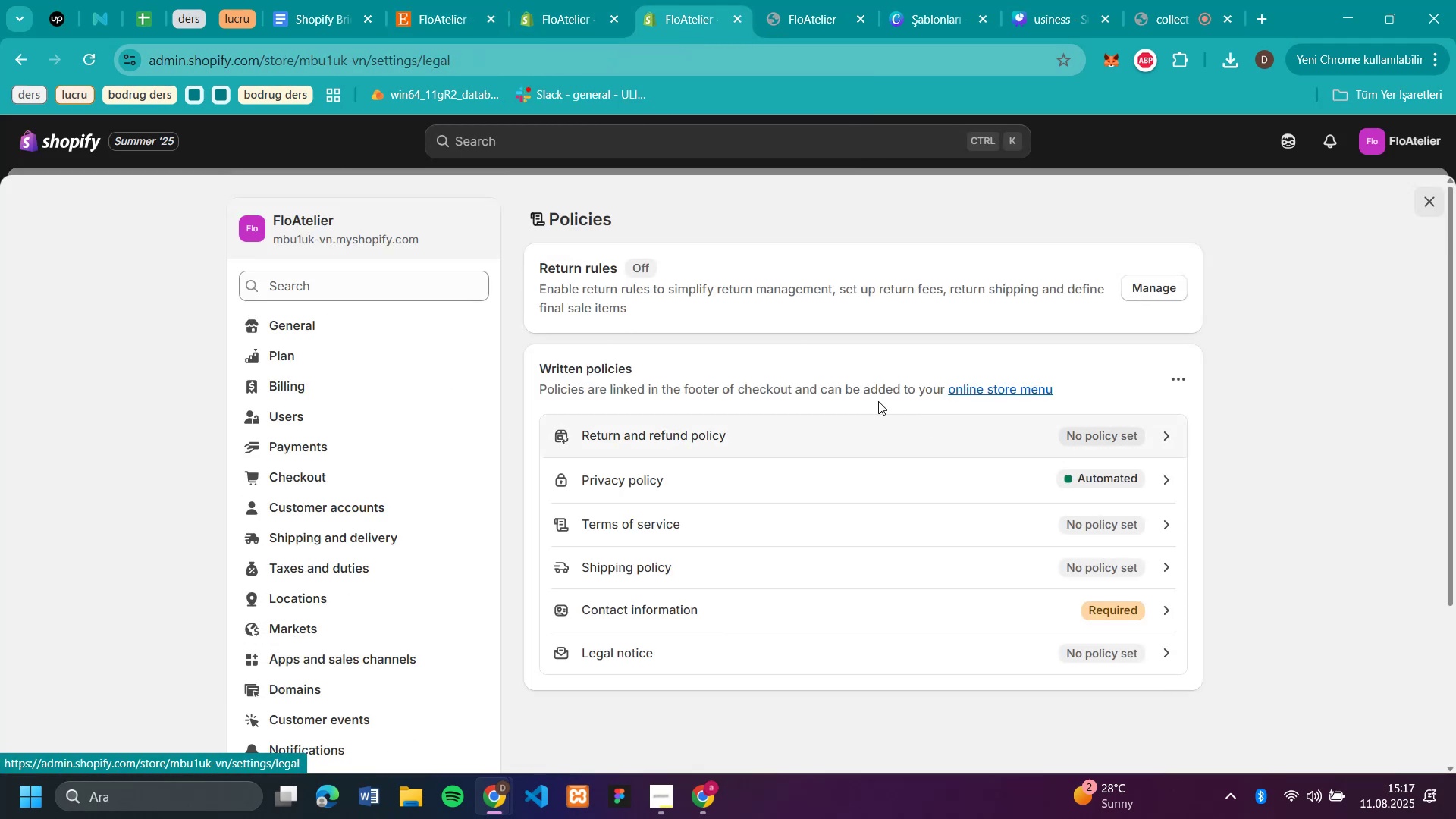 
left_click([724, 429])
 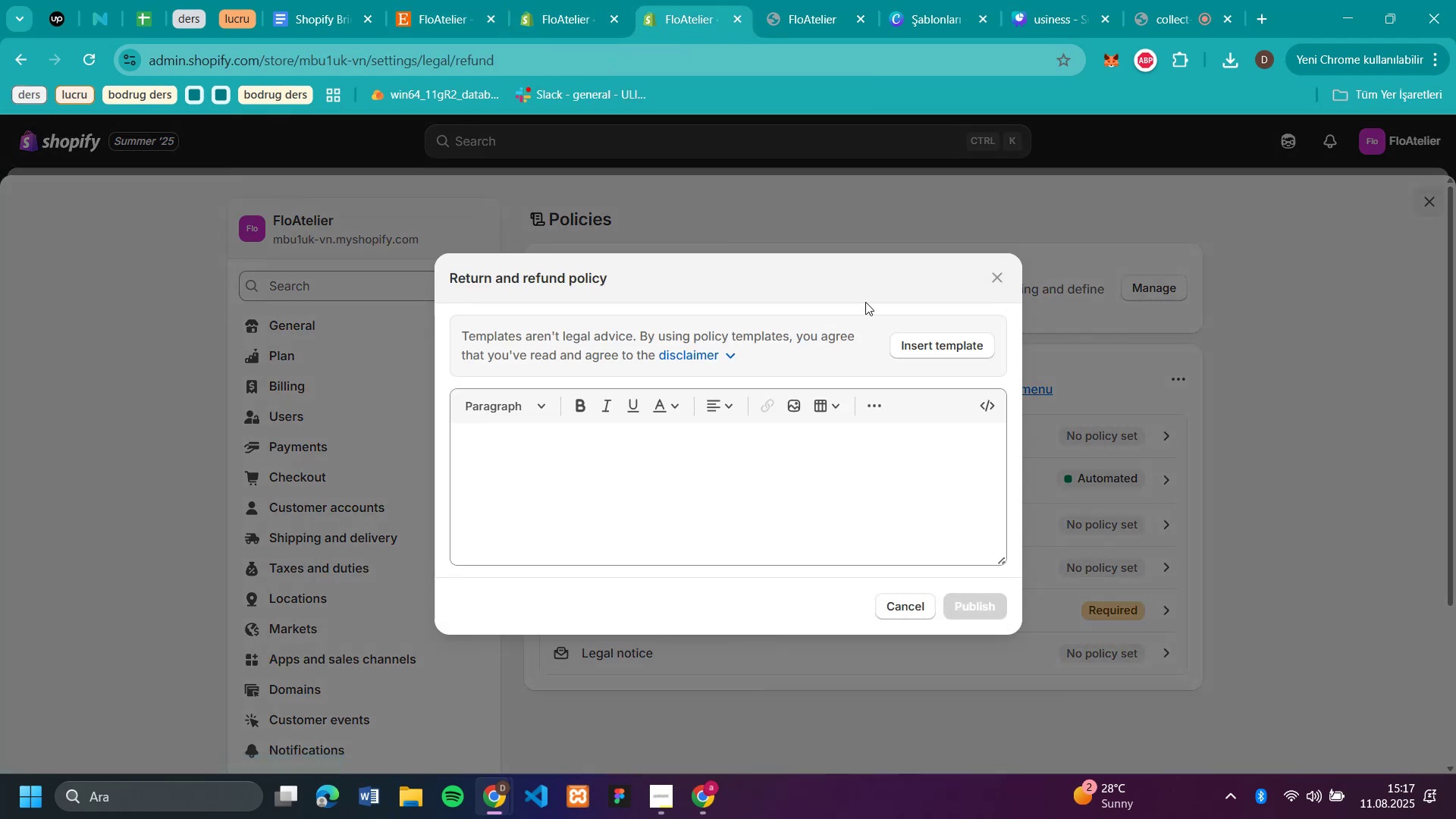 
left_click([932, 347])
 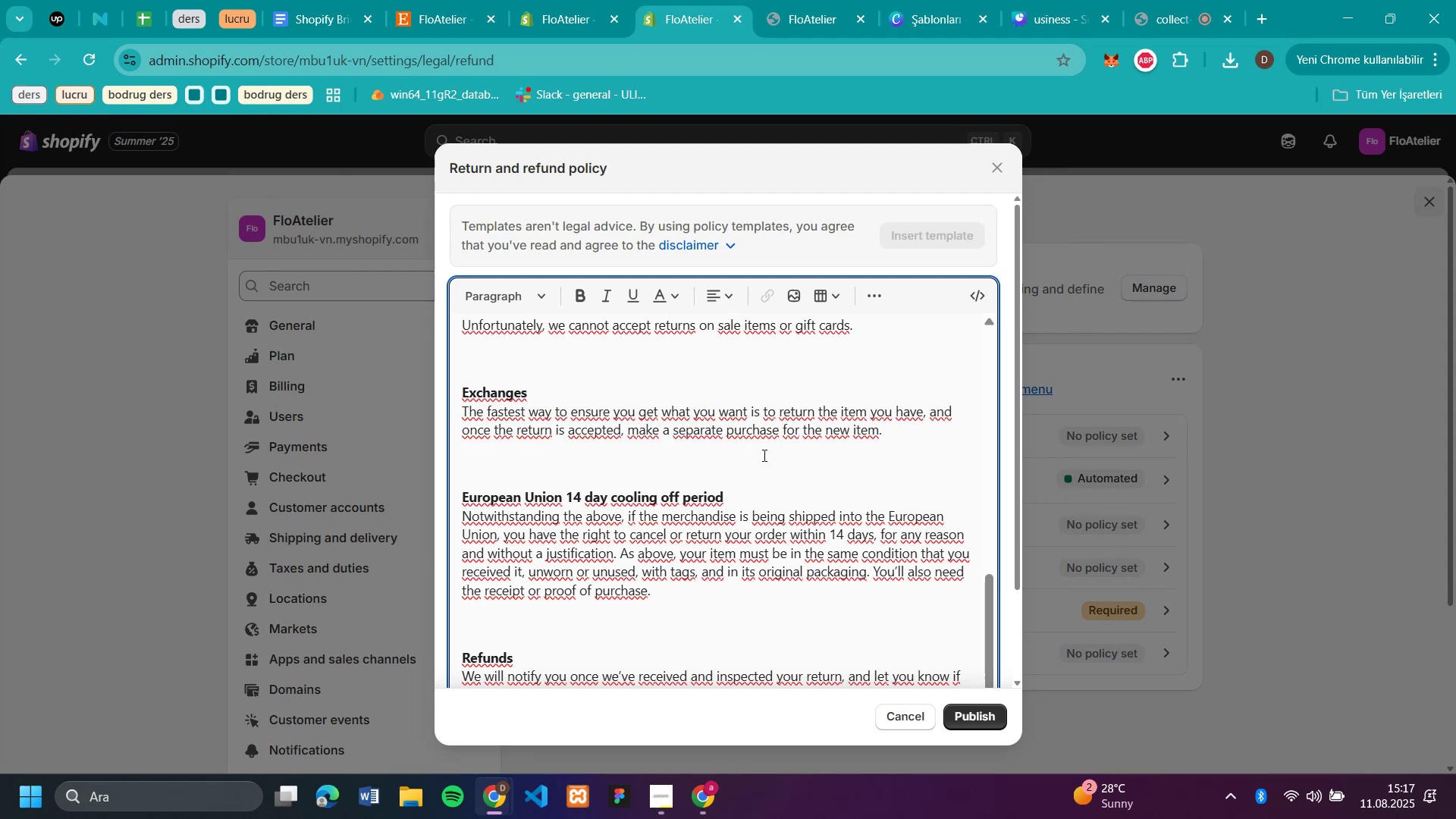 
wait(8.82)
 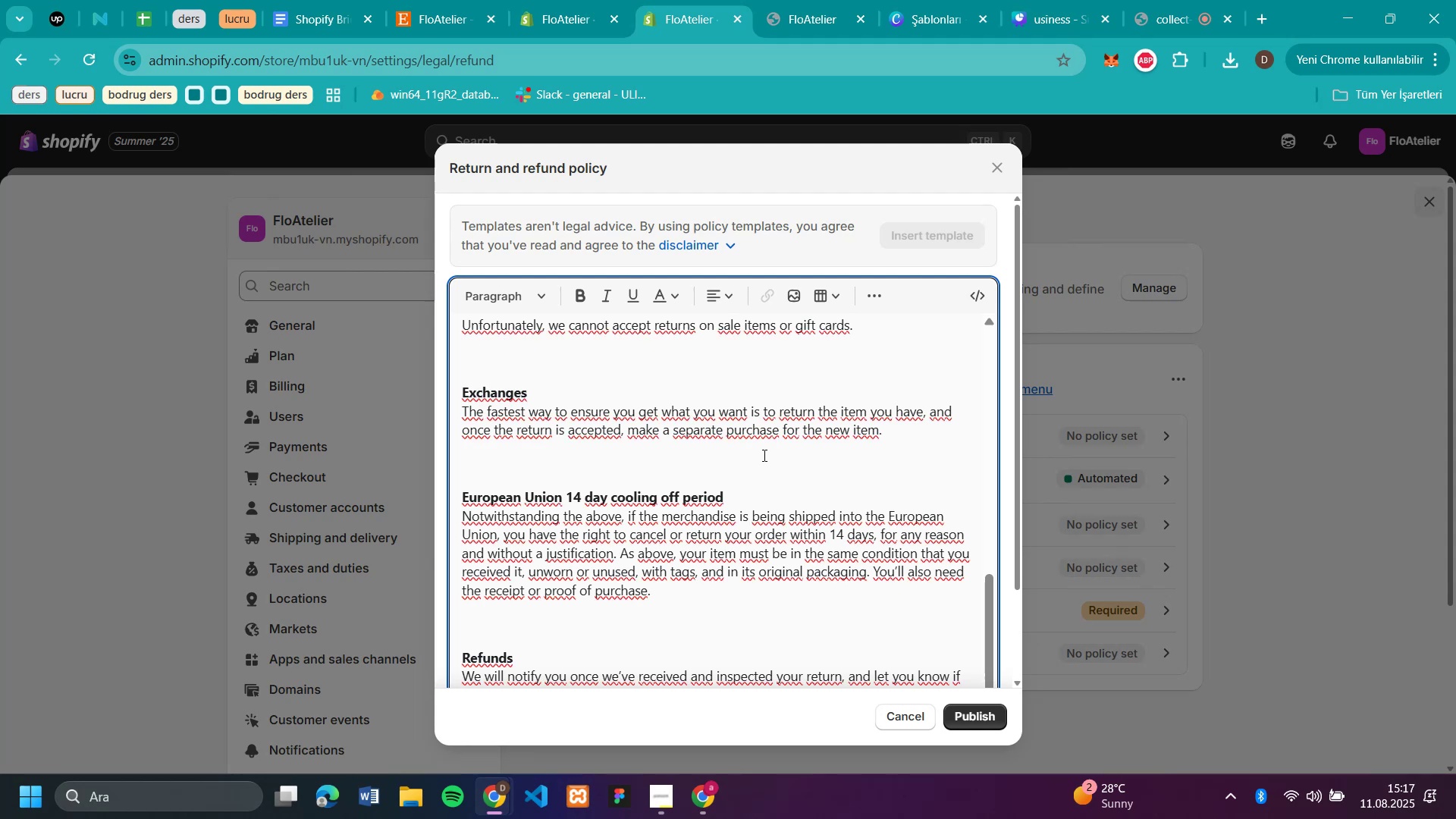 
scroll: coordinate [822, 516], scroll_direction: up, amount: 18.0
 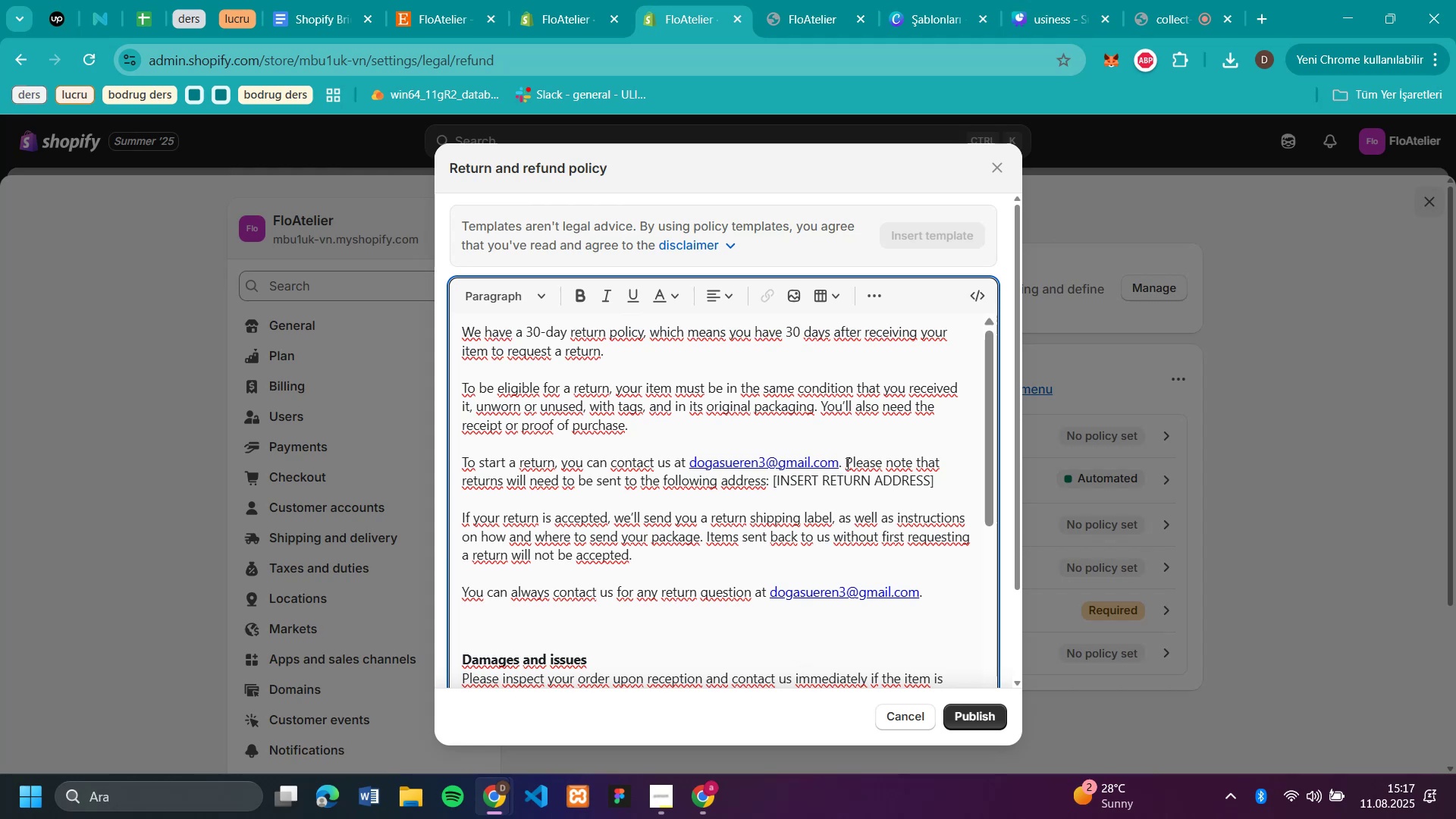 
left_click_drag(start_coordinate=[843, 463], to_coordinate=[673, 466])
 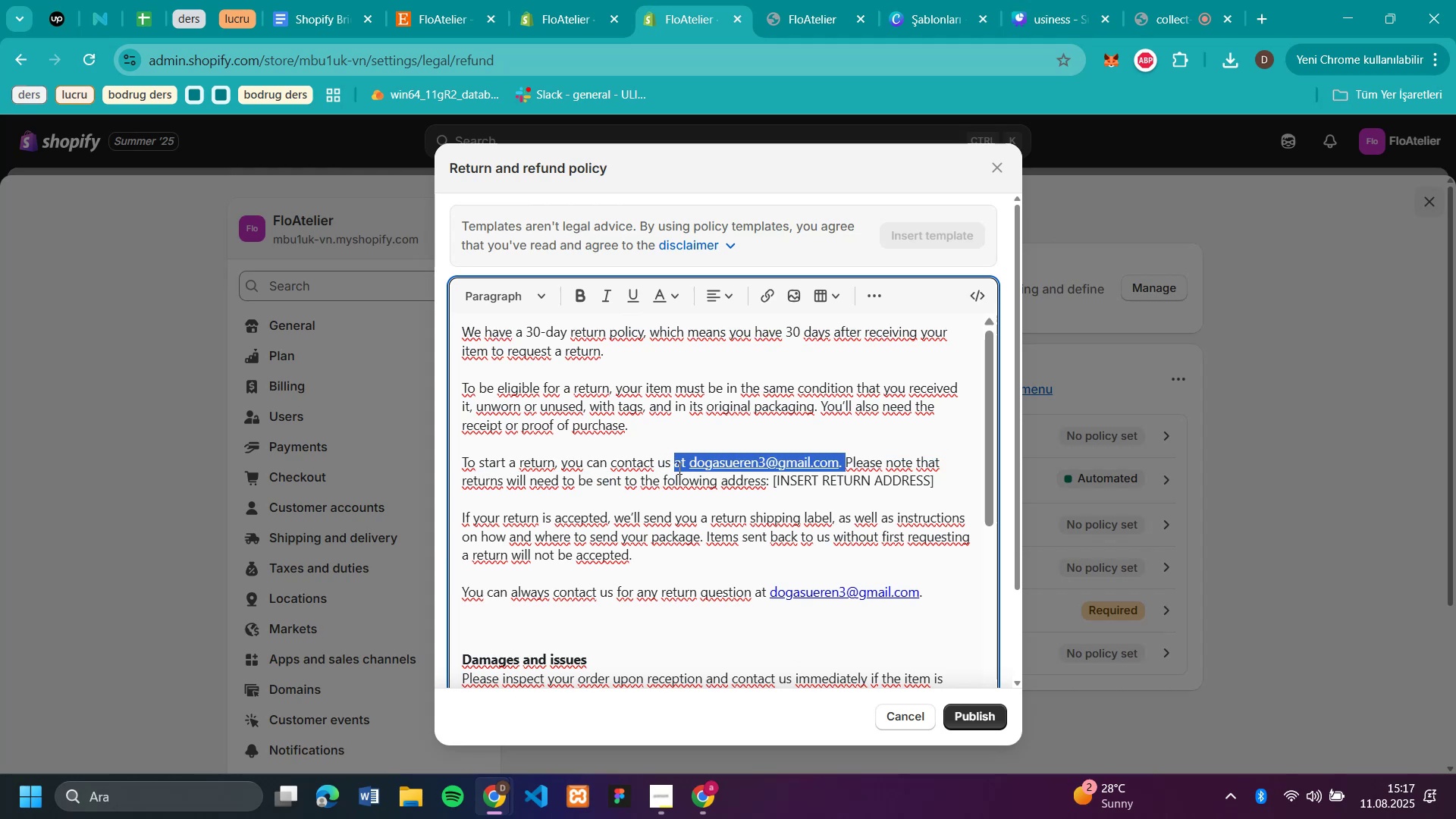 
key(Backspace)
 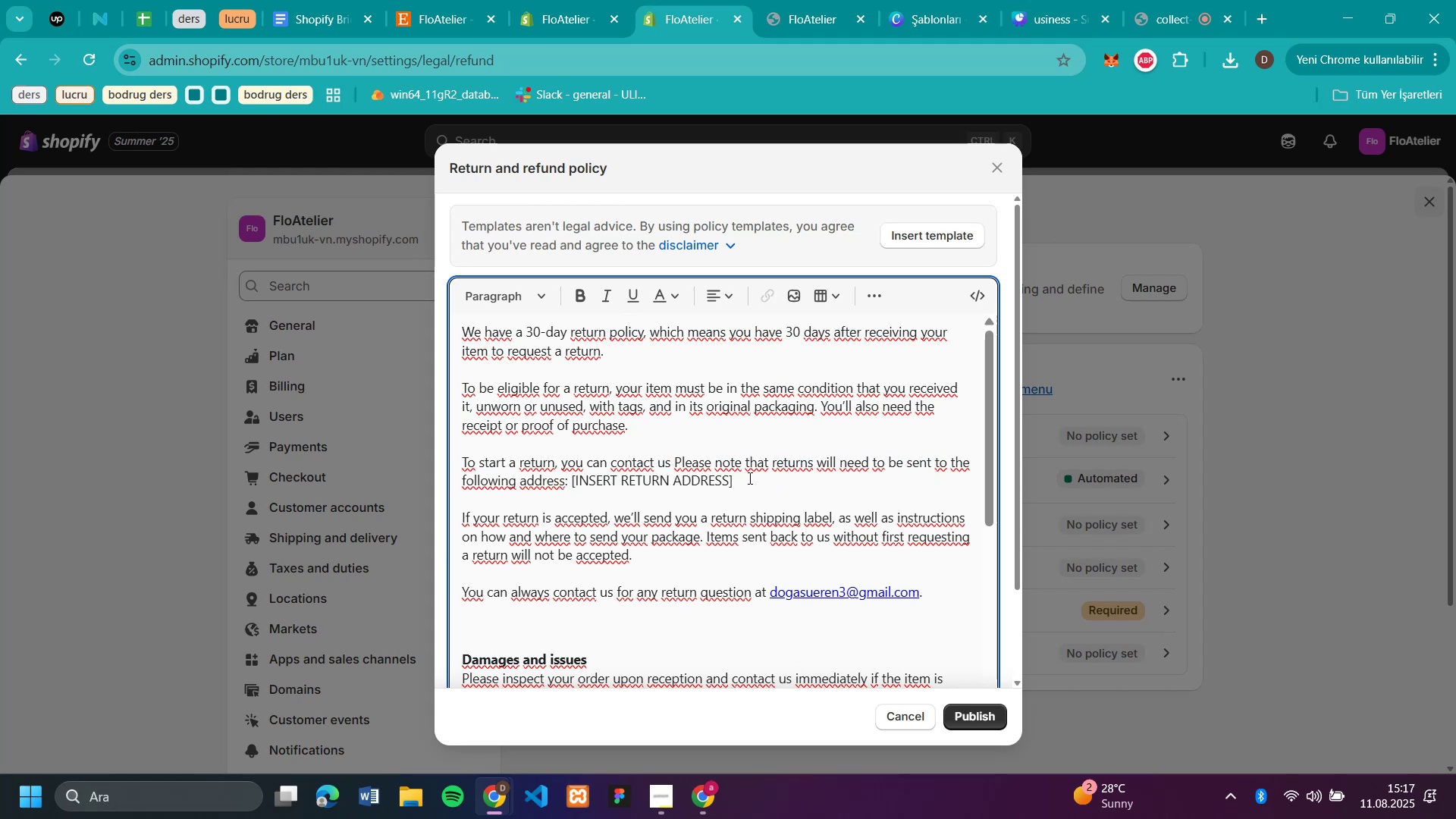 
scroll: coordinate [831, 442], scroll_direction: up, amount: 1.0
 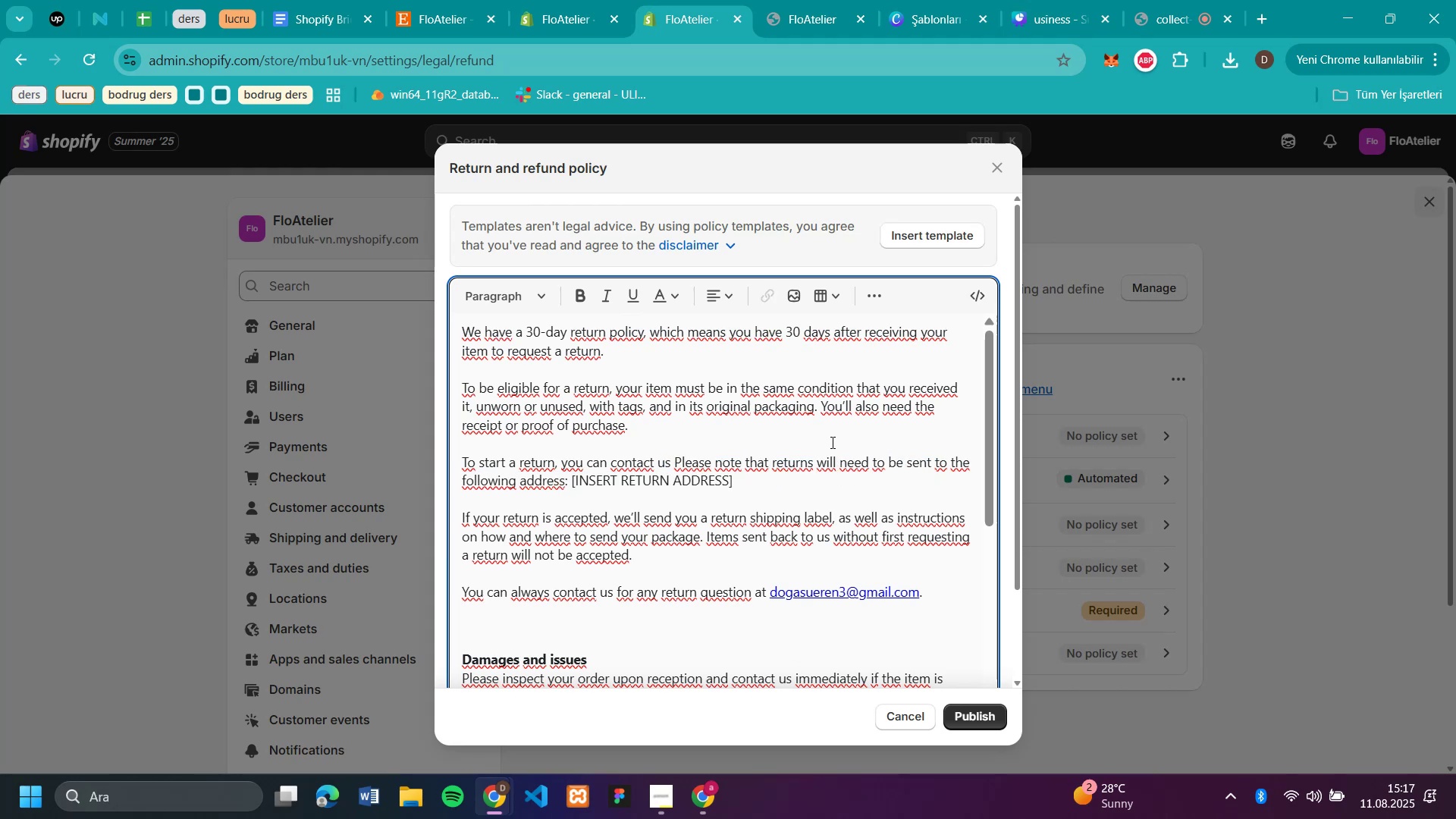 
scroll: coordinate [831, 442], scroll_direction: down, amount: 1.0
 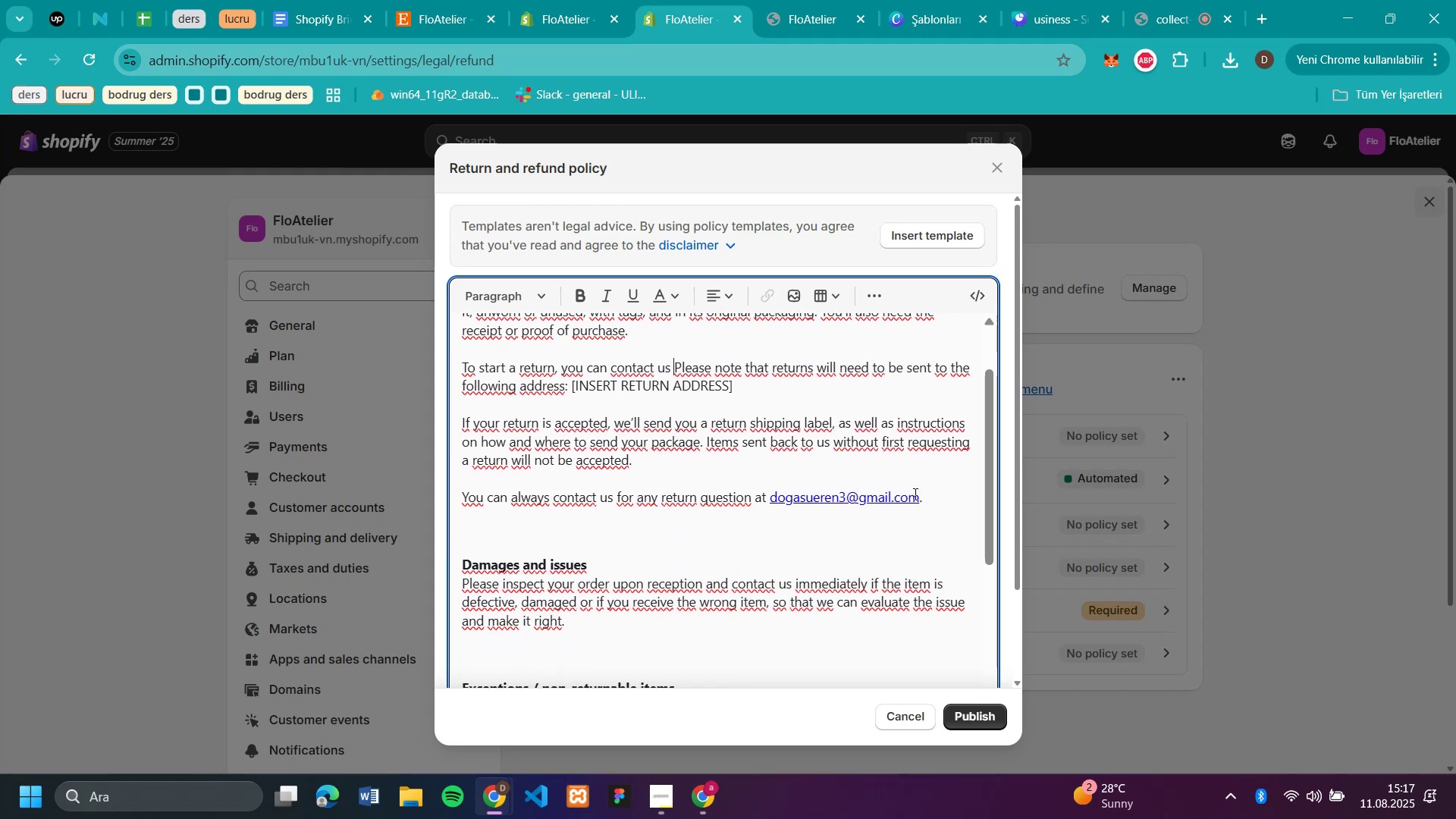 
left_click_drag(start_coordinate=[918, 498], to_coordinate=[758, 496])
 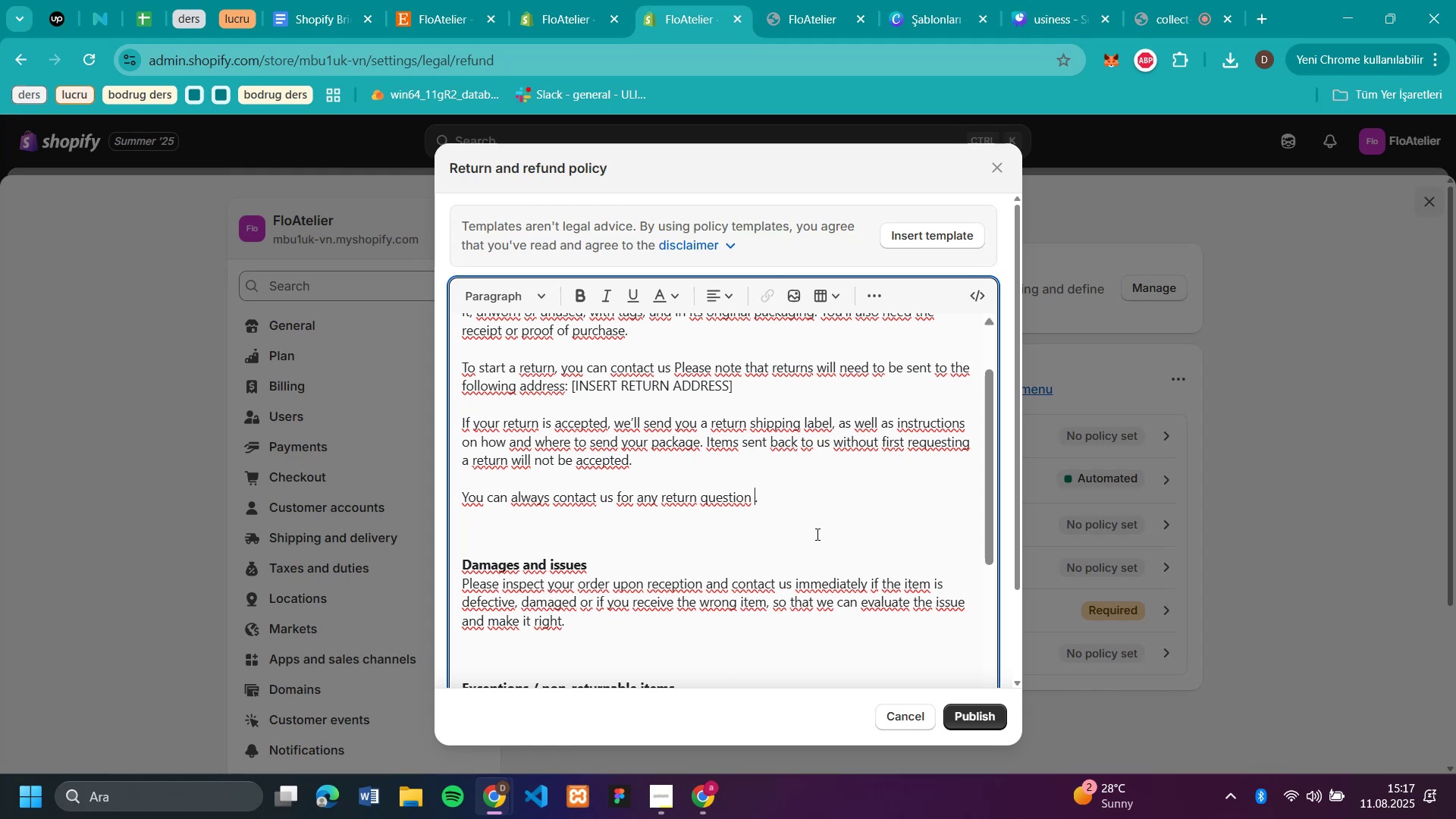 
key(Backspace)
 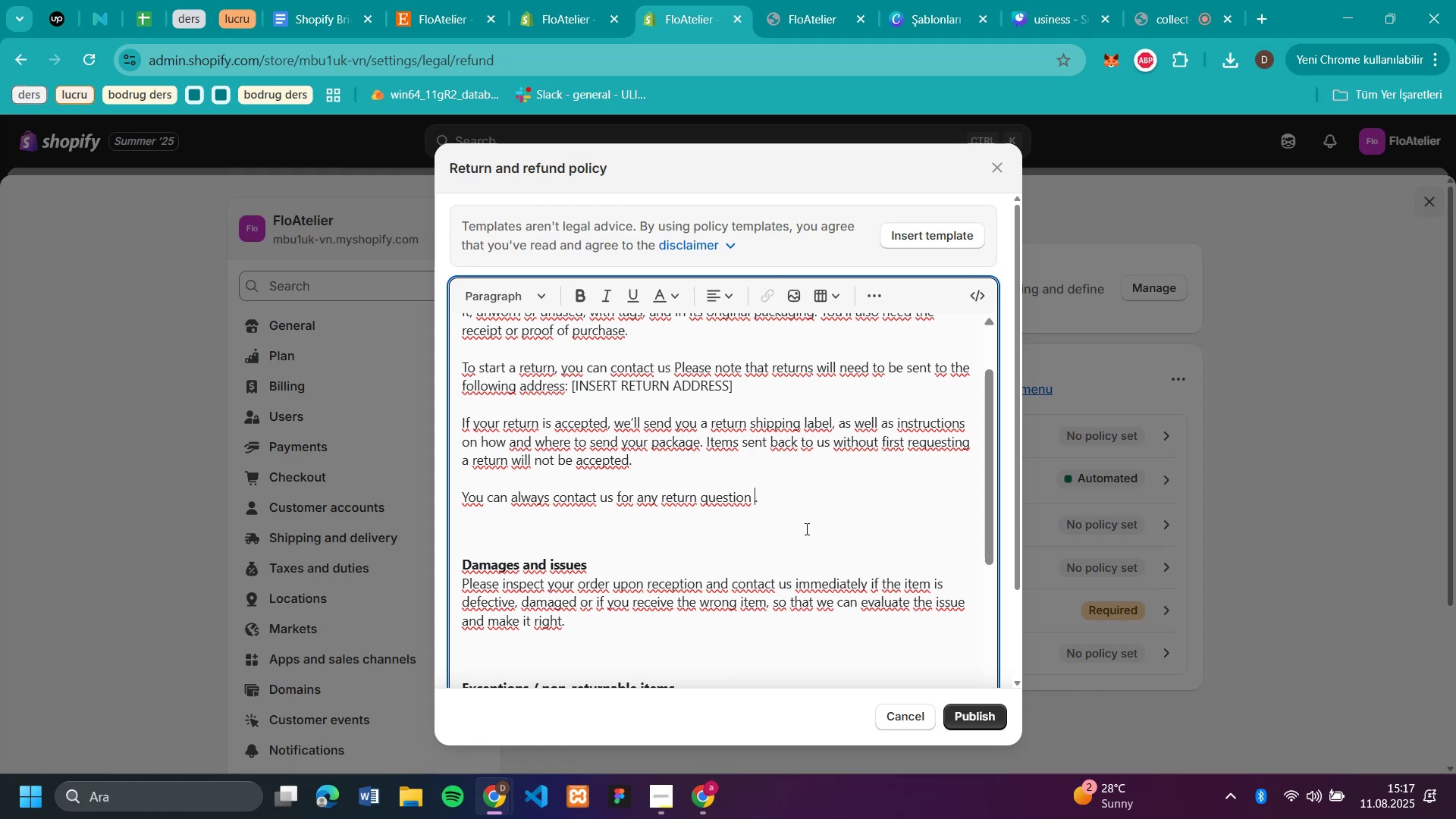 
scroll: coordinate [783, 506], scroll_direction: down, amount: 27.0
 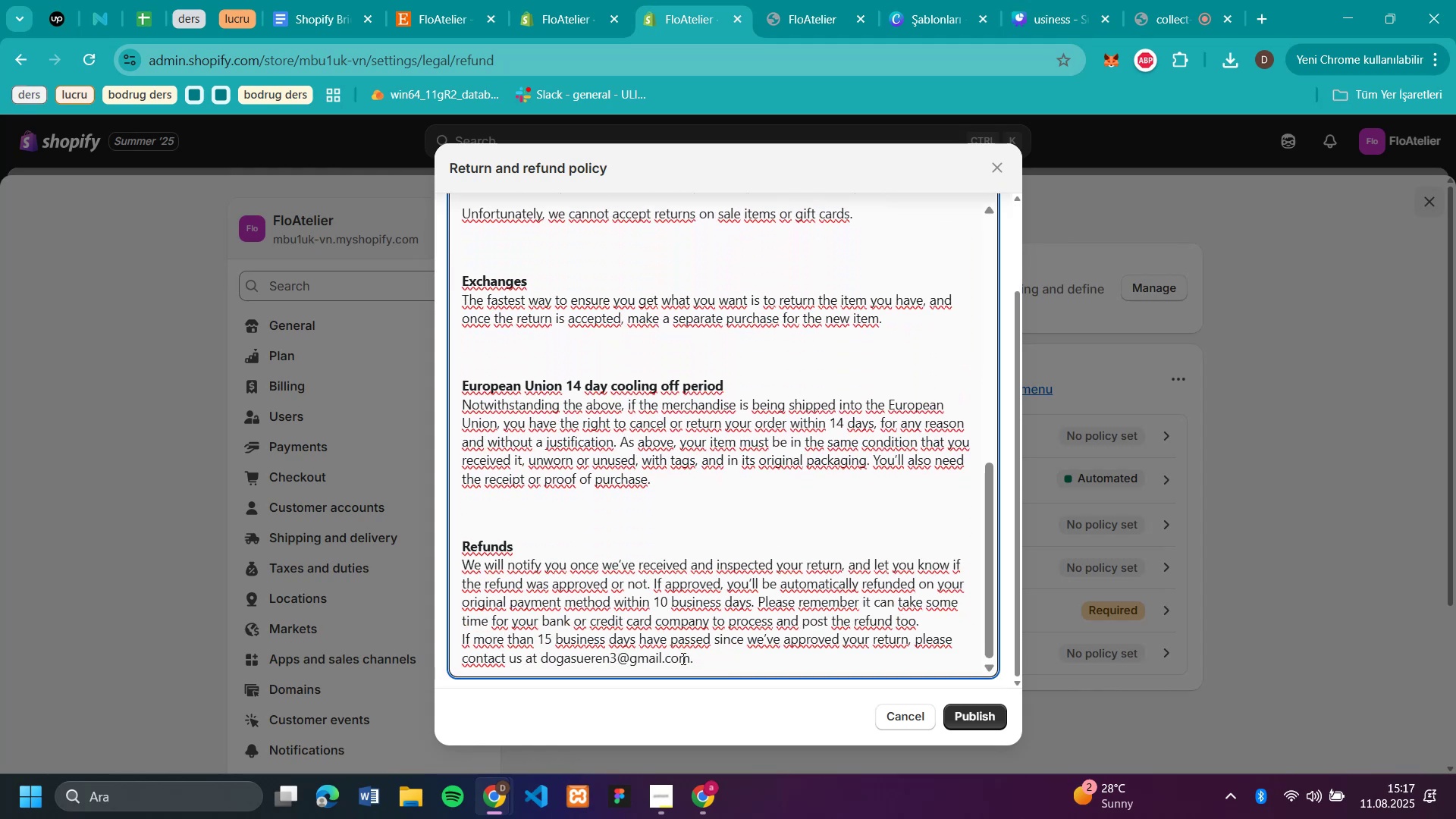 
left_click_drag(start_coordinate=[687, 662], to_coordinate=[525, 657])
 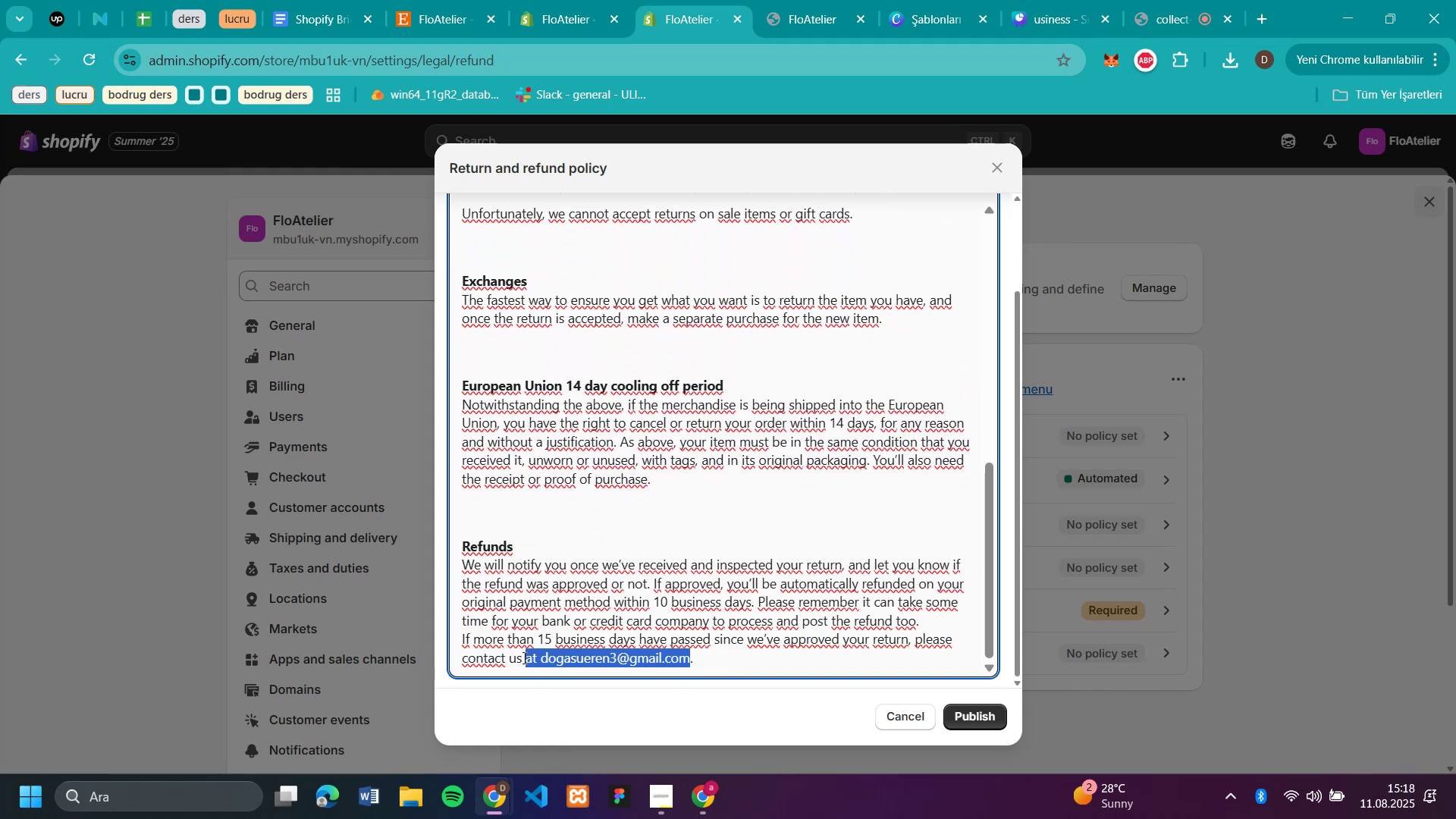 
key(Backspace)
 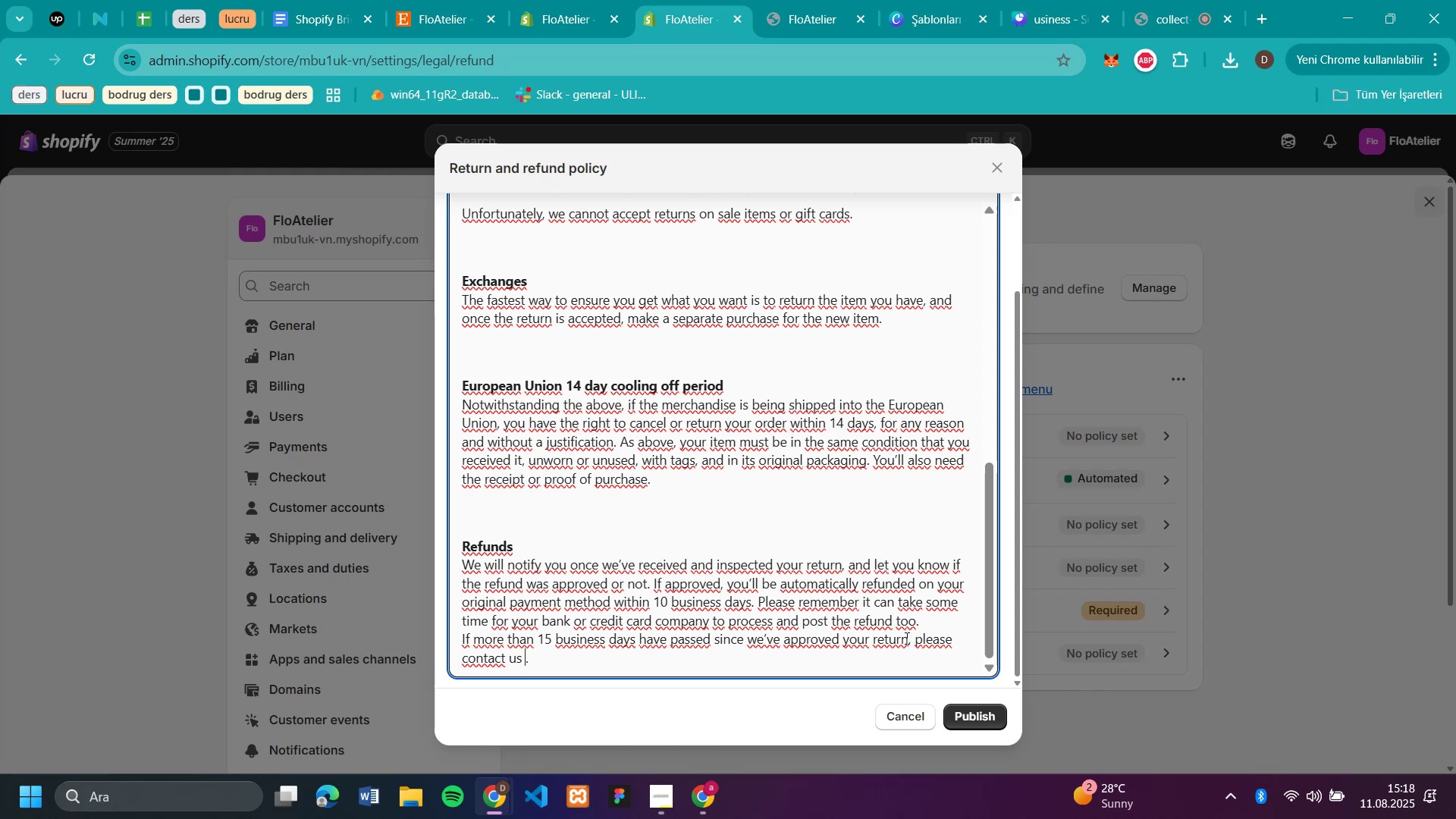 
scroll: coordinate [864, 524], scroll_direction: down, amount: 4.0
 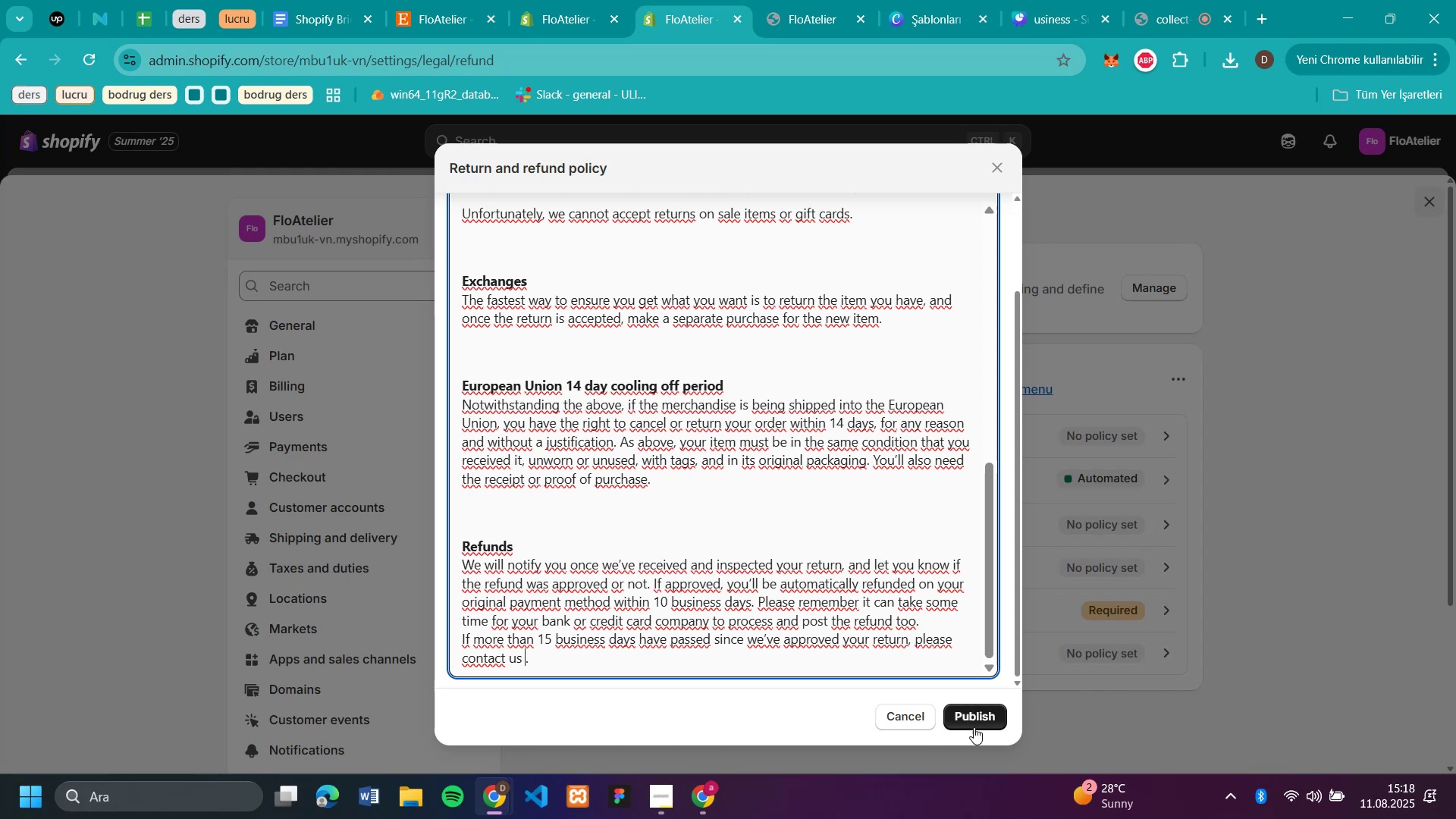 
left_click([975, 725])
 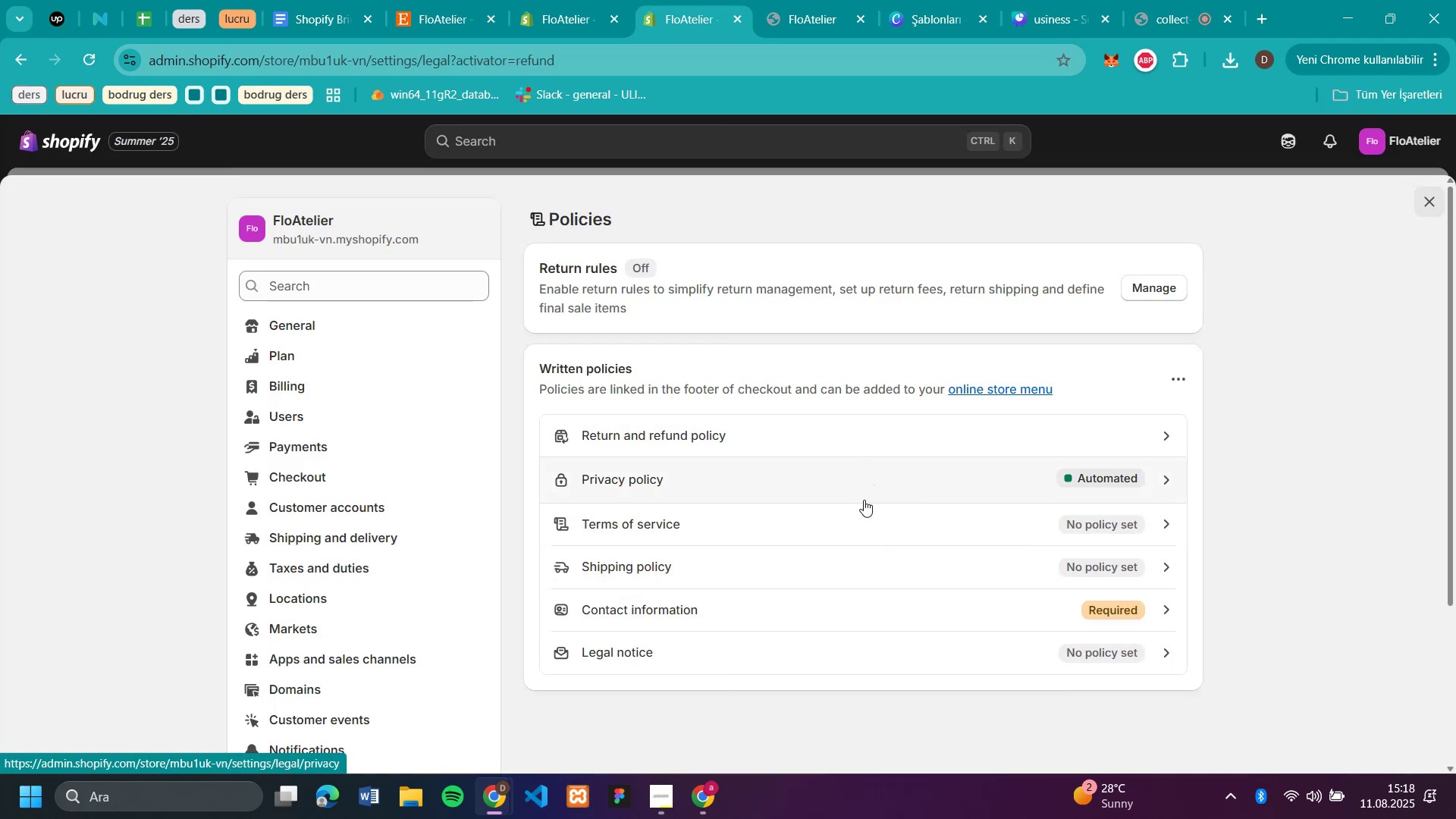 
wait(11.77)
 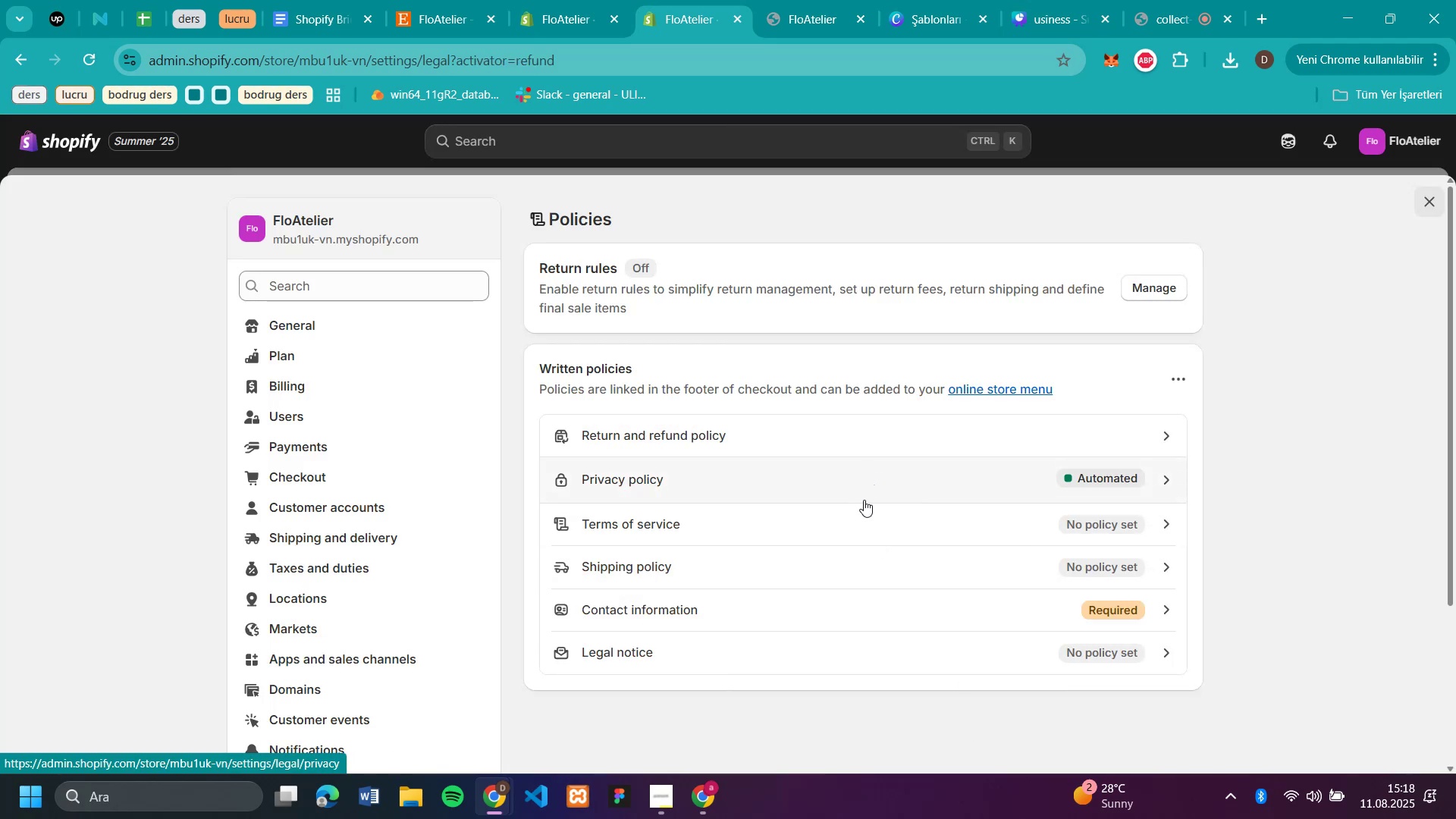 
left_click([666, 479])
 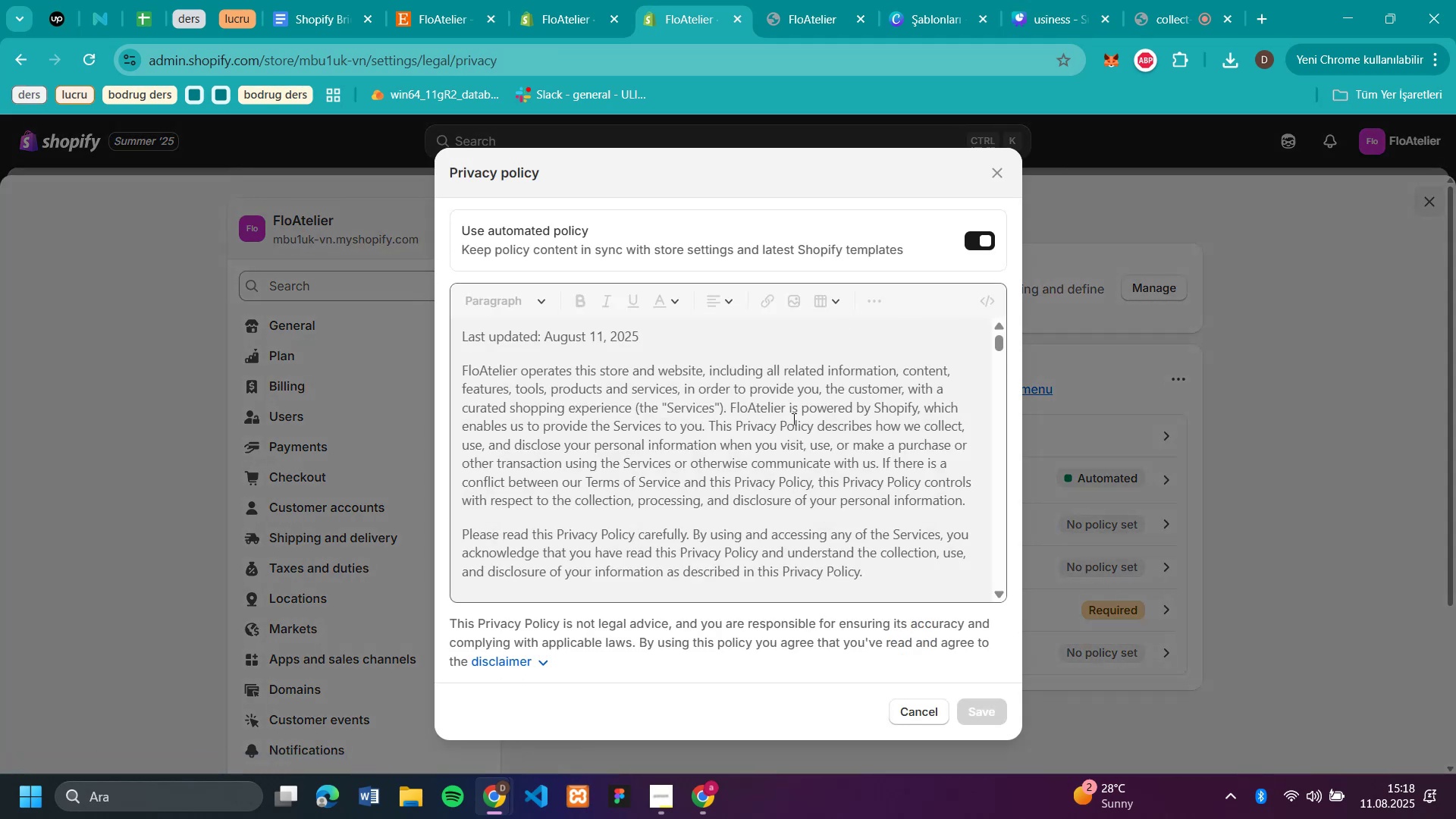 
scroll: coordinate [813, 447], scroll_direction: up, amount: 2.0
 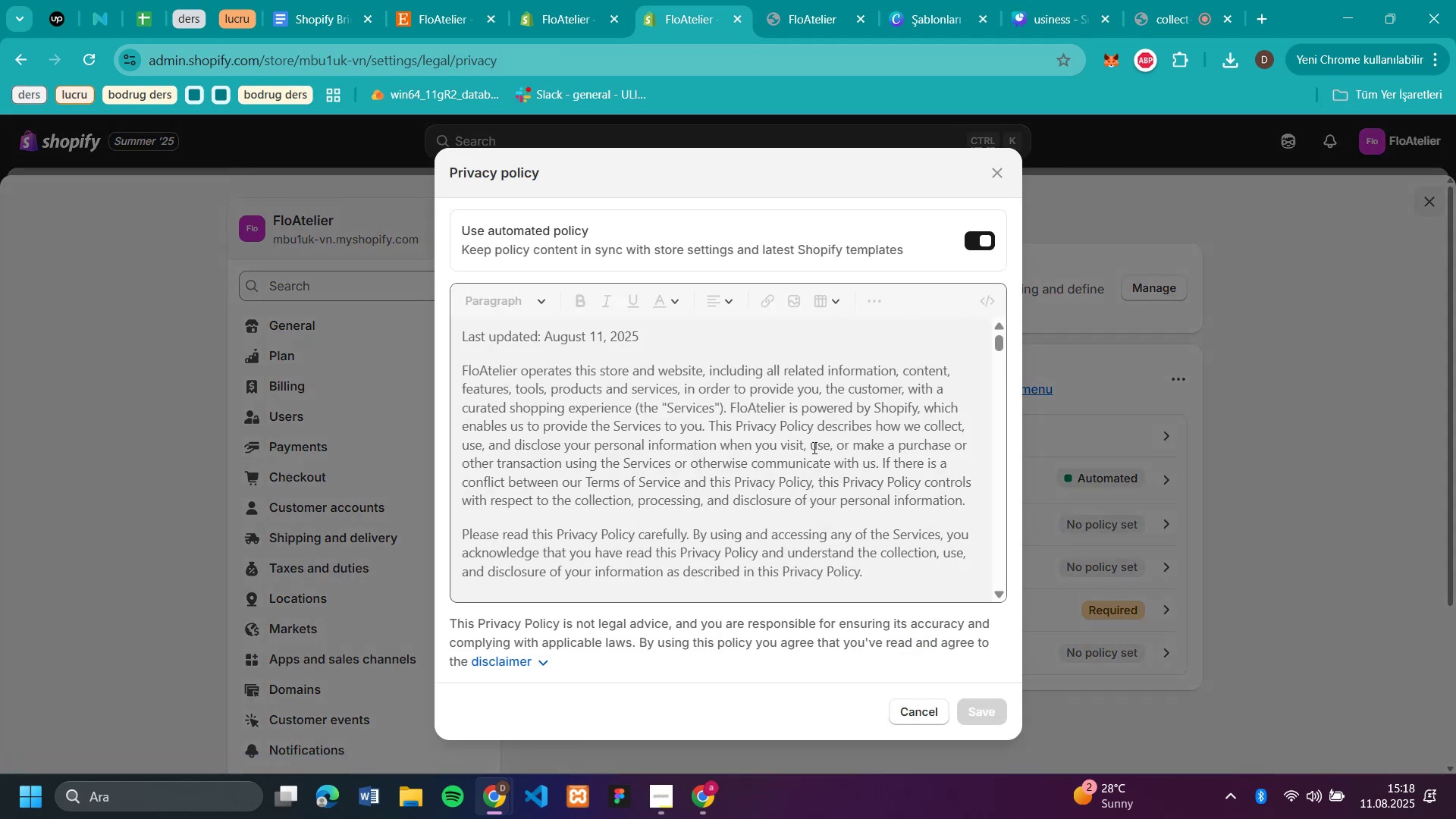 
scroll: coordinate [813, 447], scroll_direction: down, amount: 3.0
 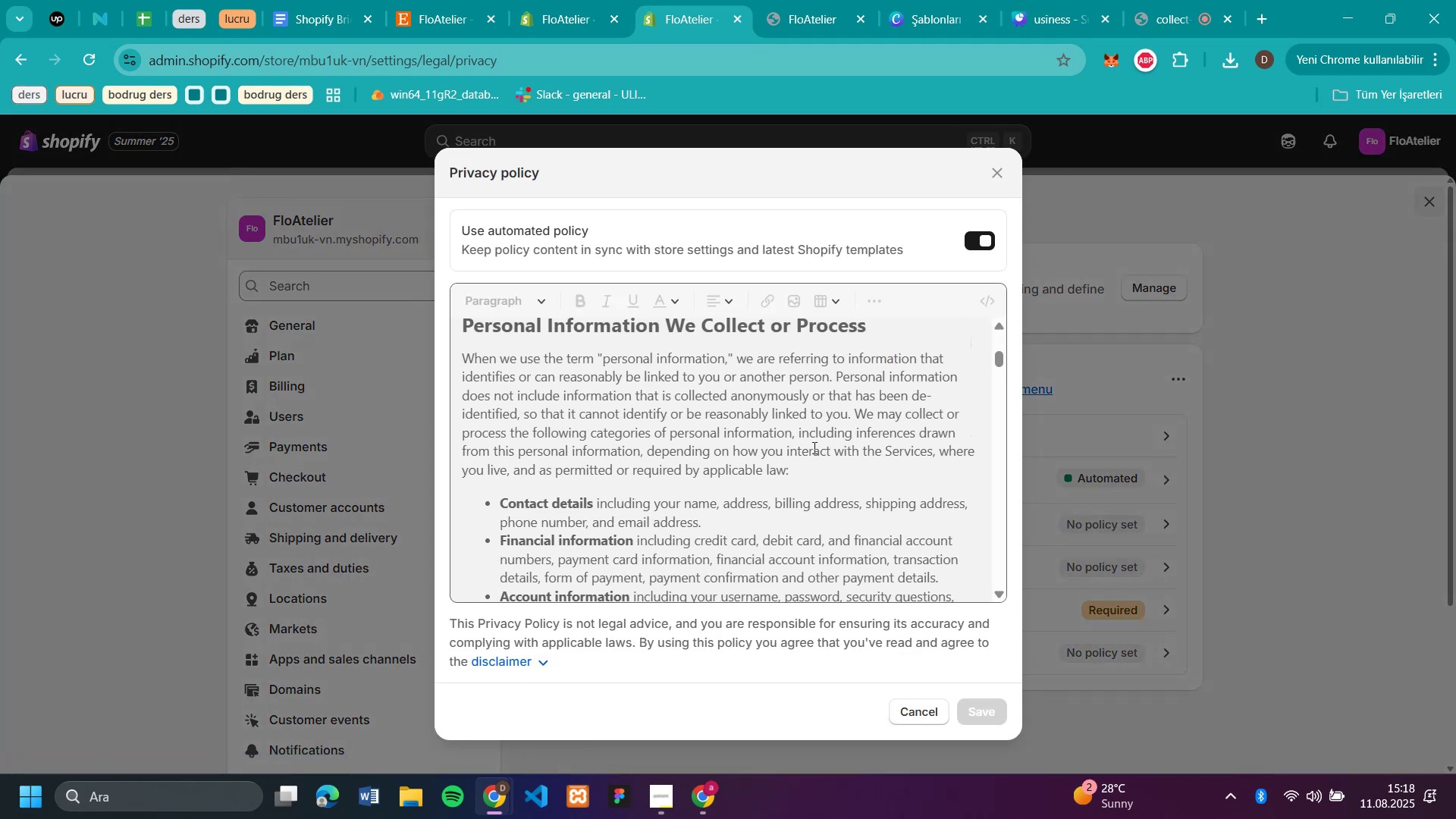 
scroll: coordinate [813, 447], scroll_direction: up, amount: 6.0
 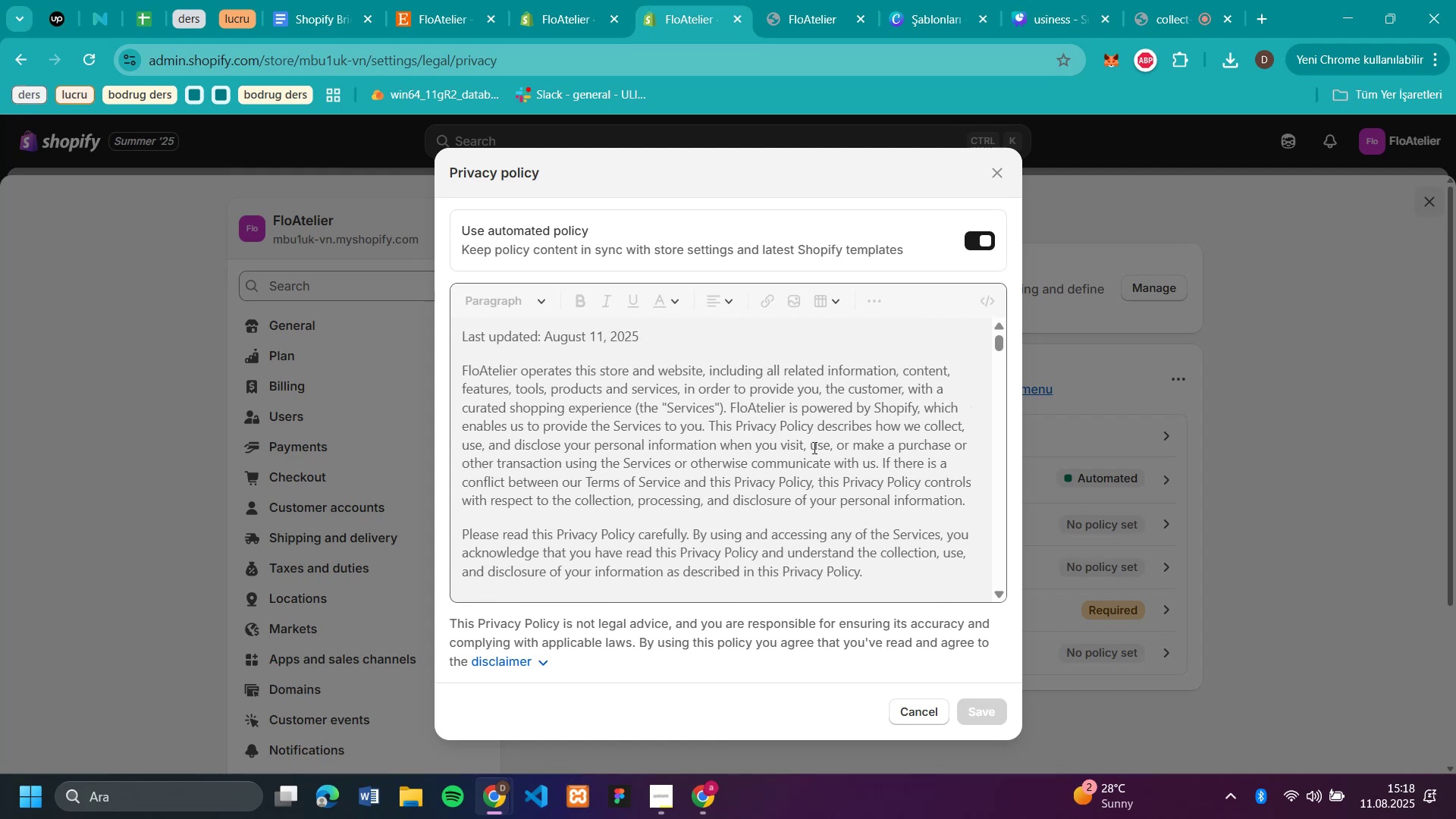 
scroll: coordinate [811, 458], scroll_direction: down, amount: 16.0
 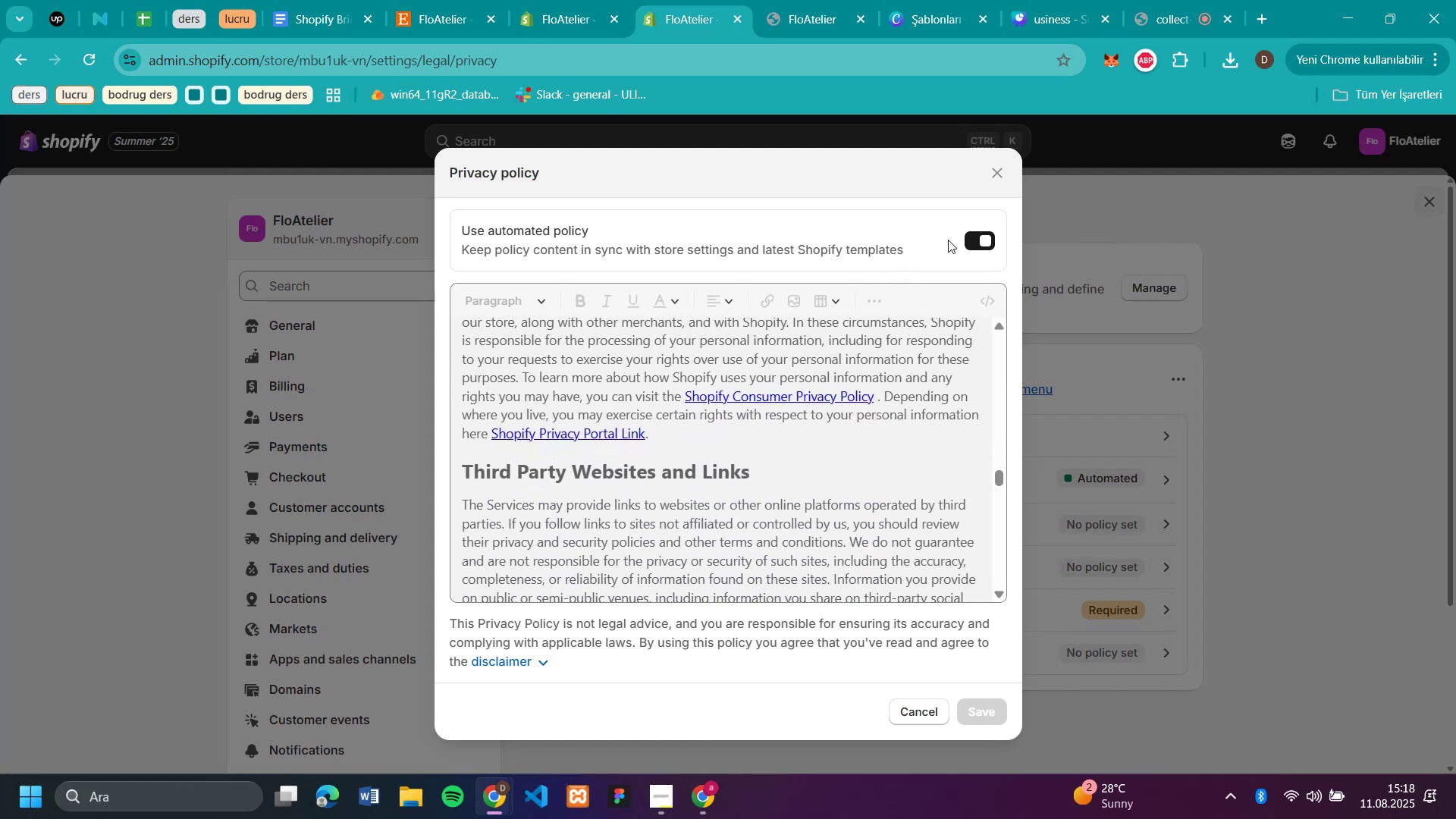 
left_click([977, 238])
 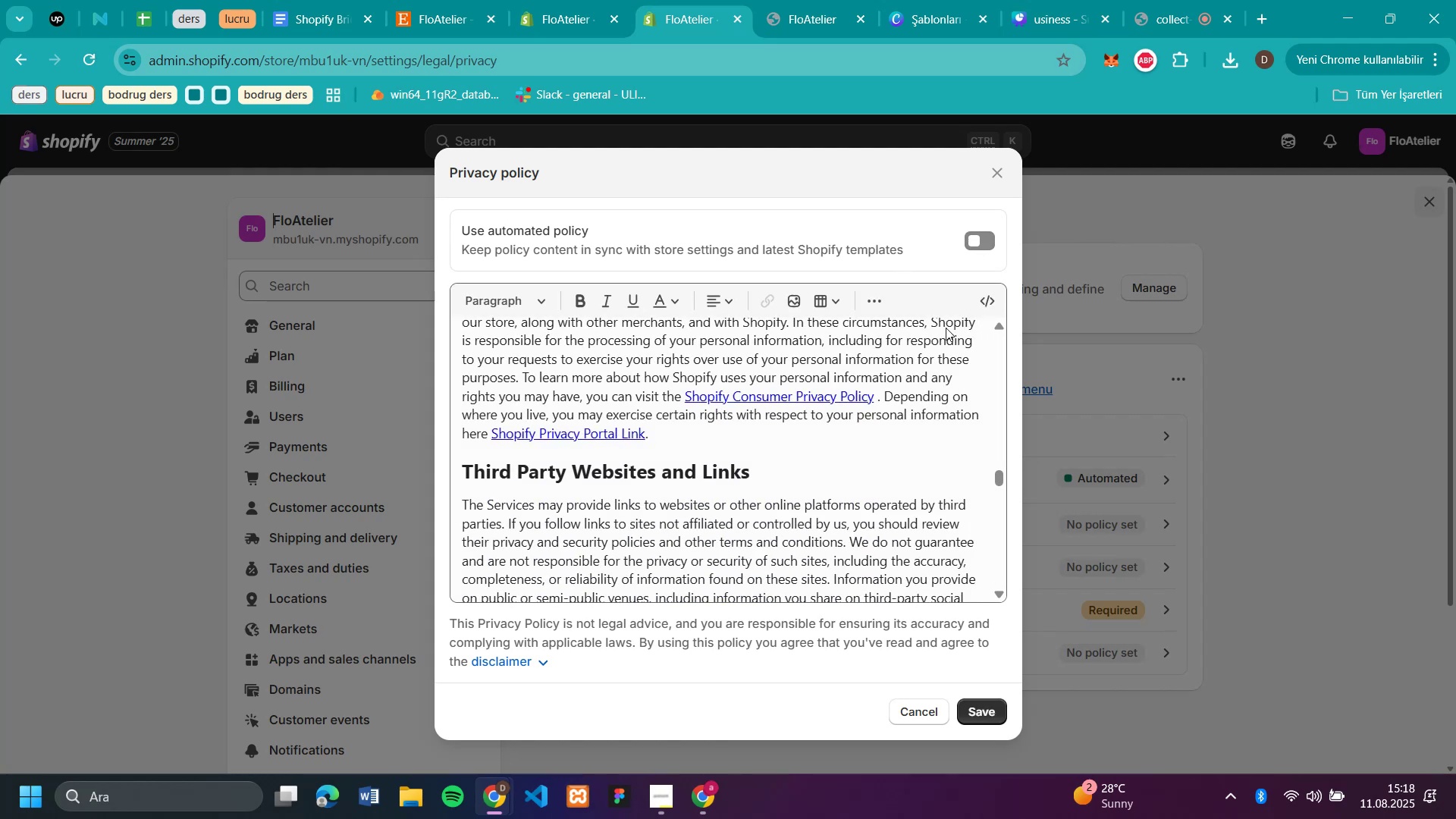 
scroll: coordinate [920, 402], scroll_direction: down, amount: 3.0
 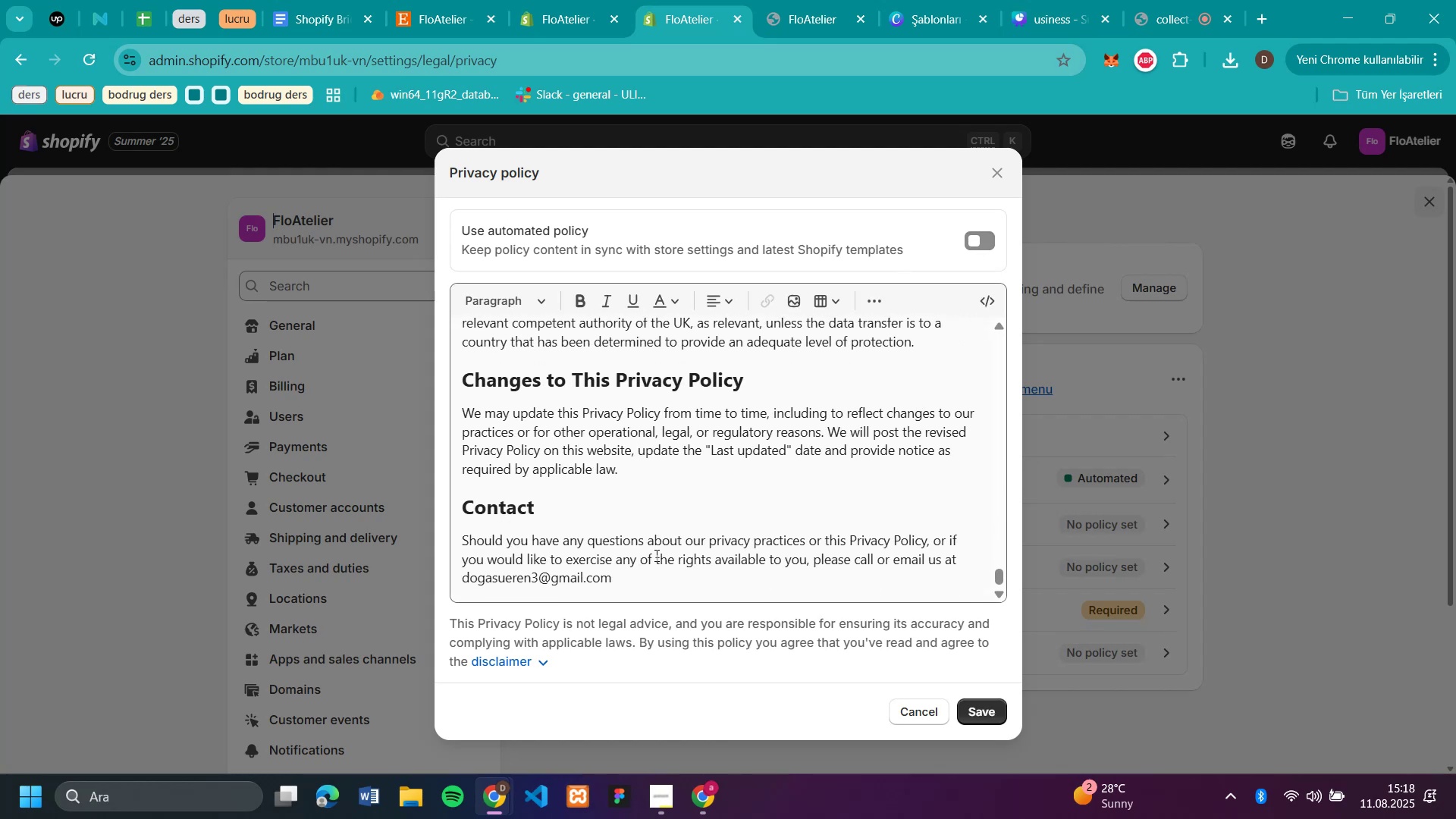 
left_click_drag(start_coordinate=[632, 568], to_coordinate=[472, 583])
 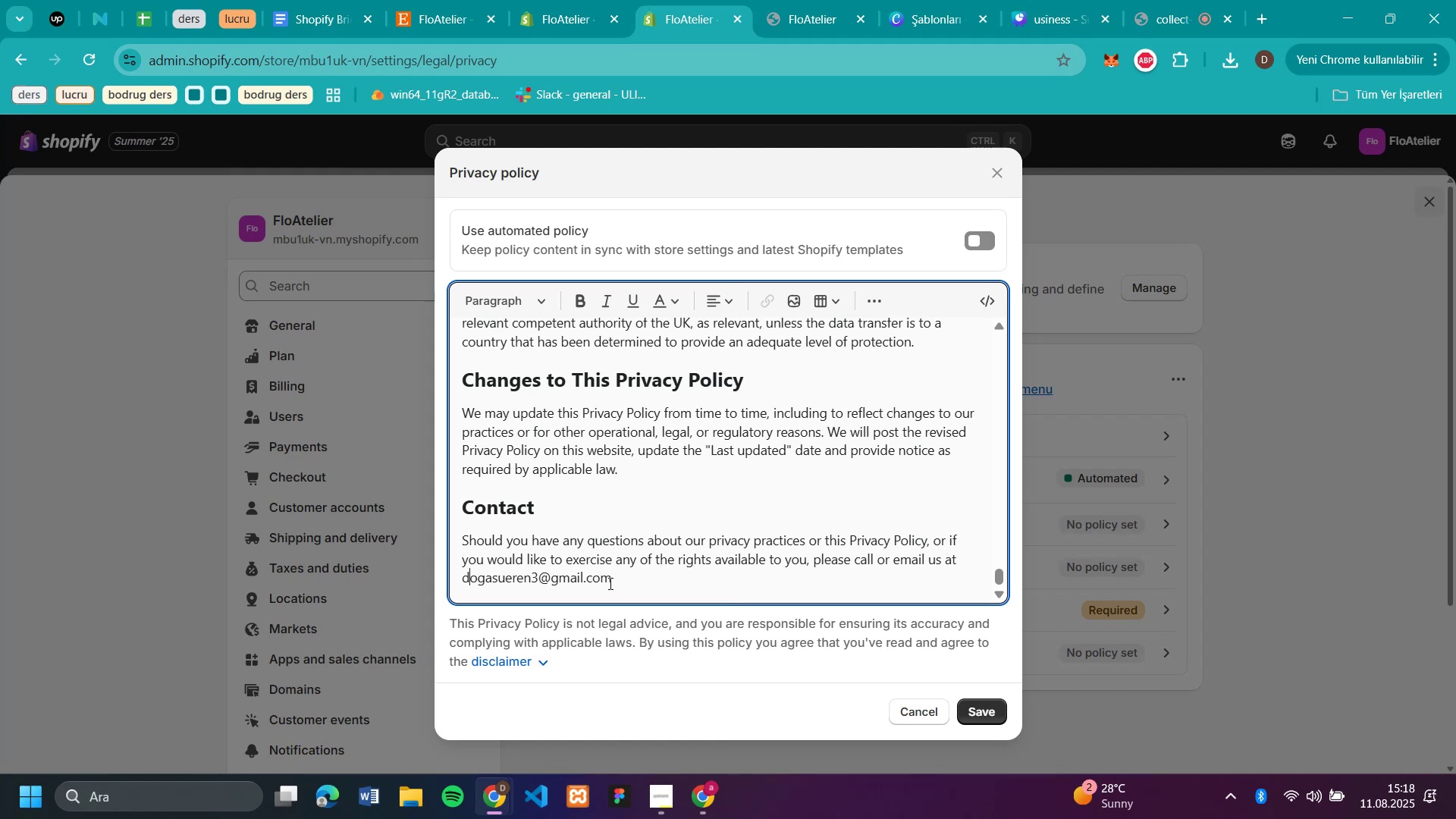 
left_click([610, 583])
 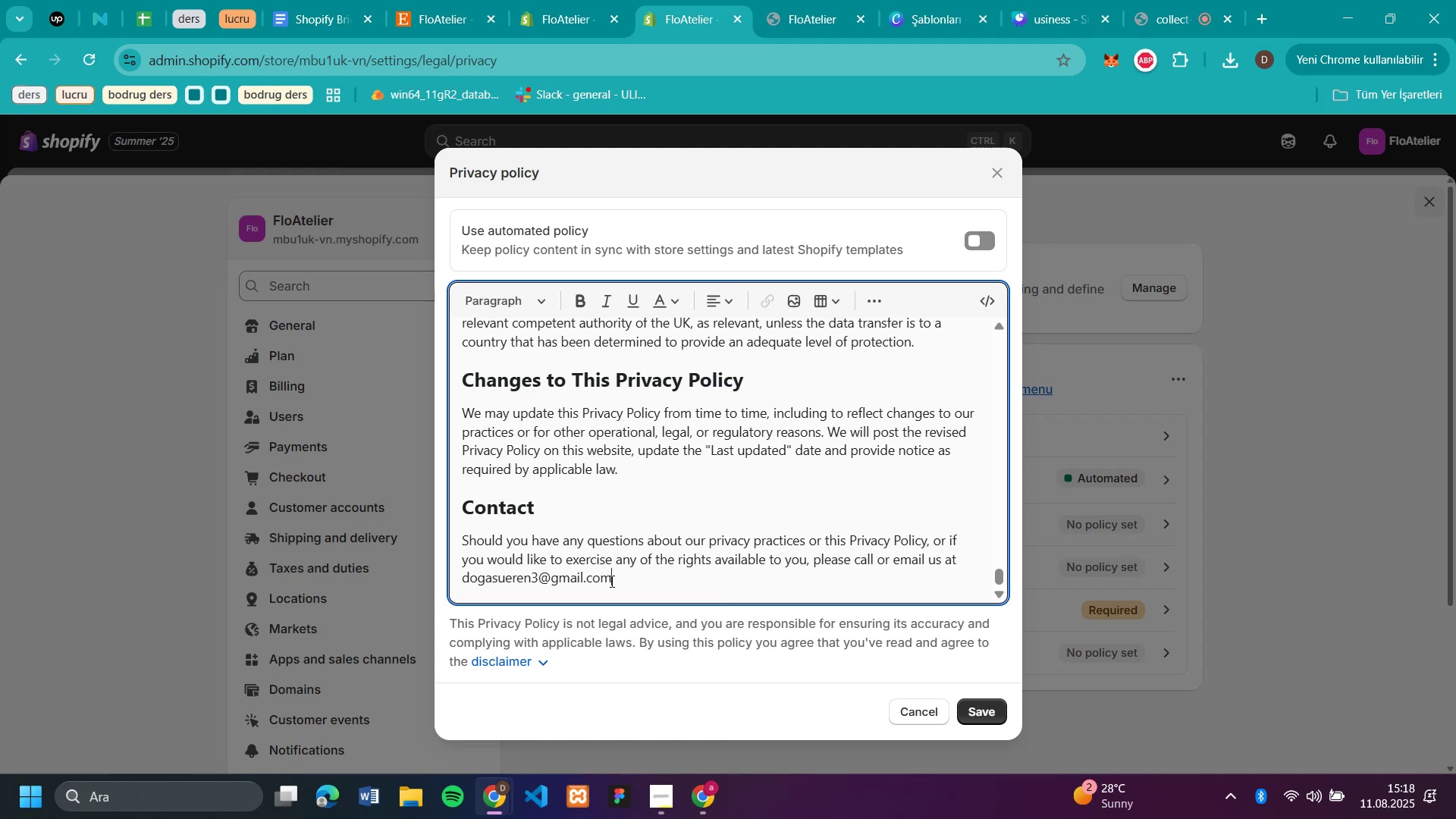 
left_click_drag(start_coordinate=[607, 579], to_coordinate=[454, 584])
 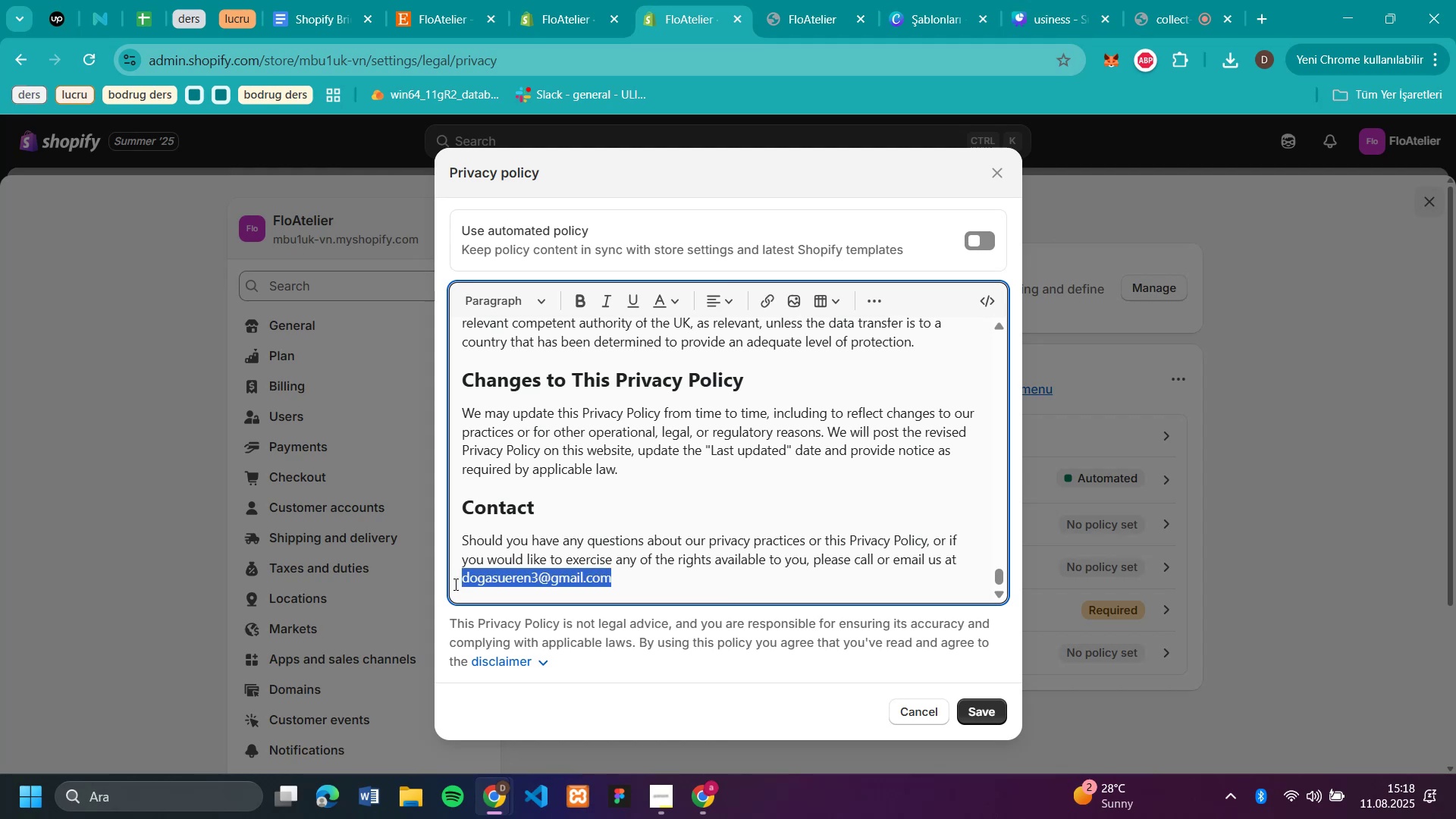 
key(Backspace)
 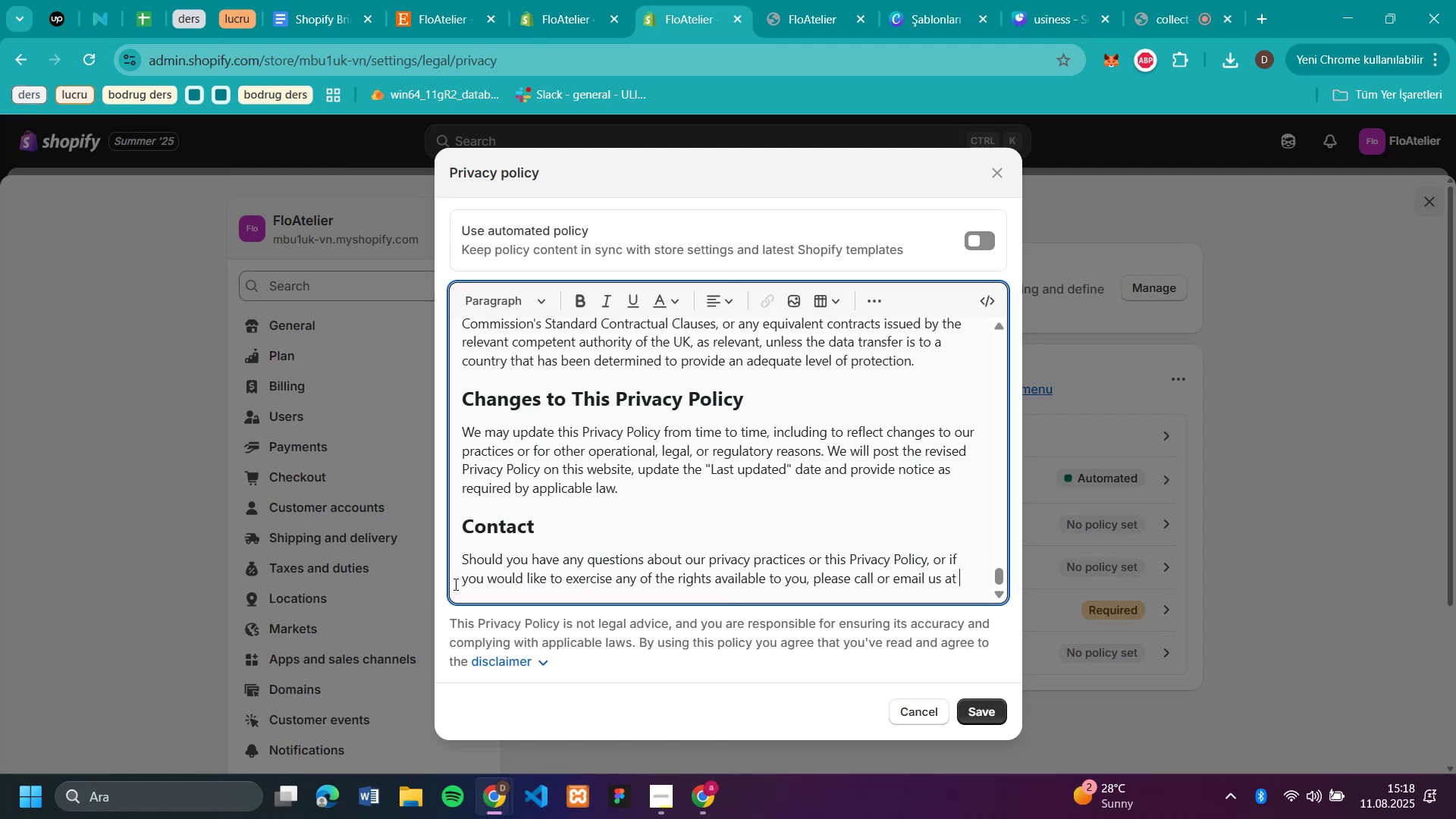 
key(Backspace)
 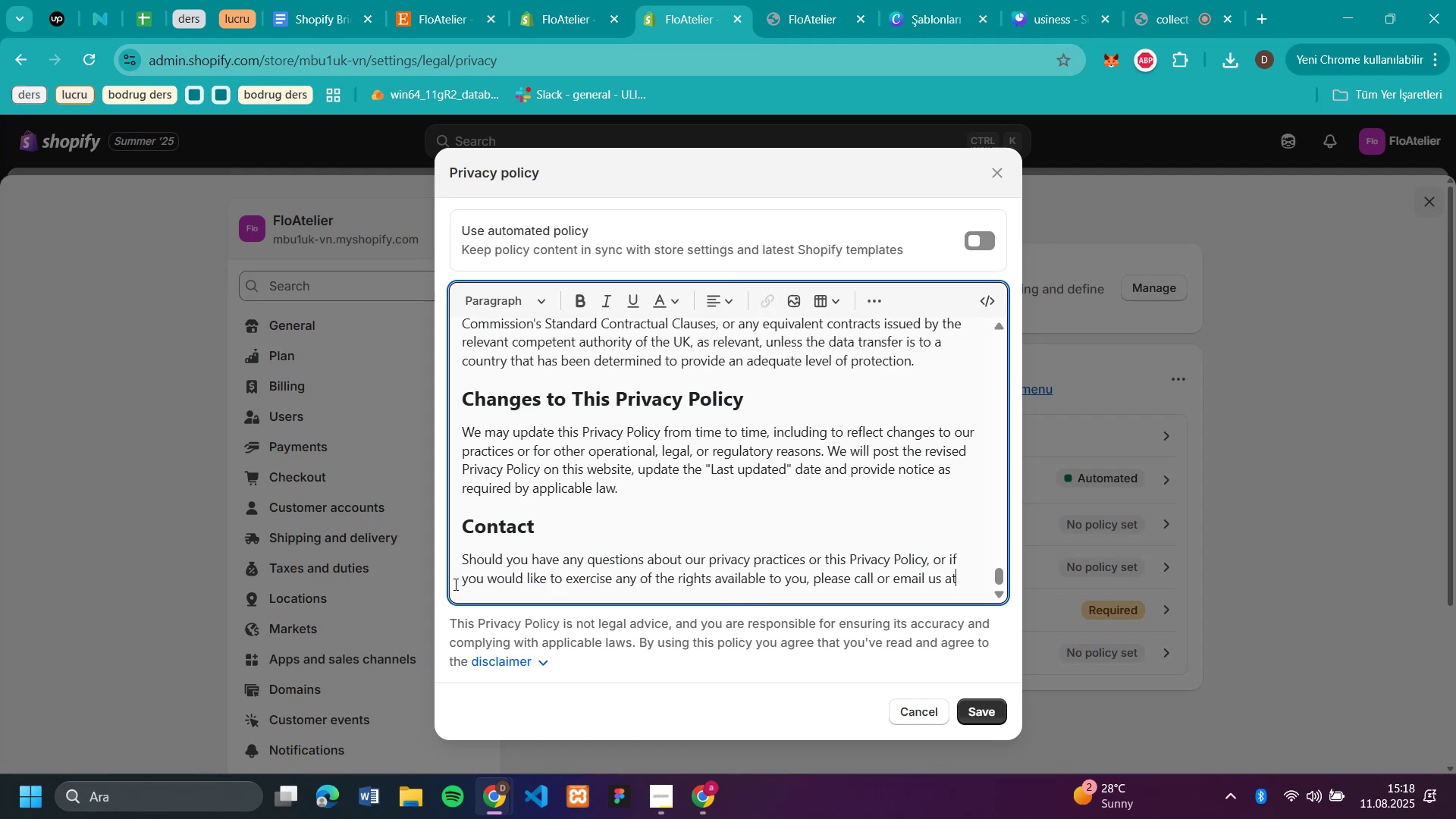 
key(Backspace)
 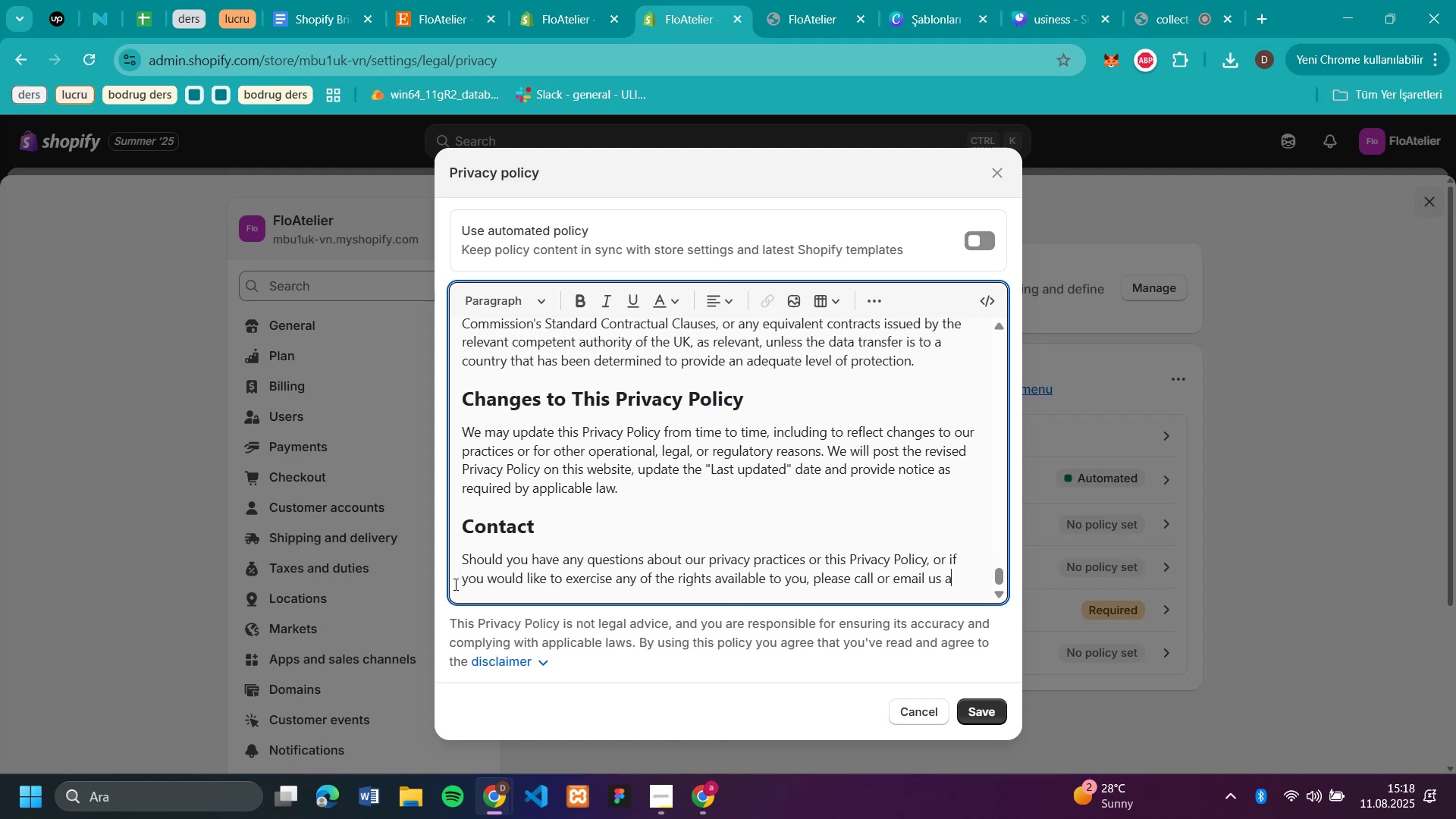 
key(Backspace)
 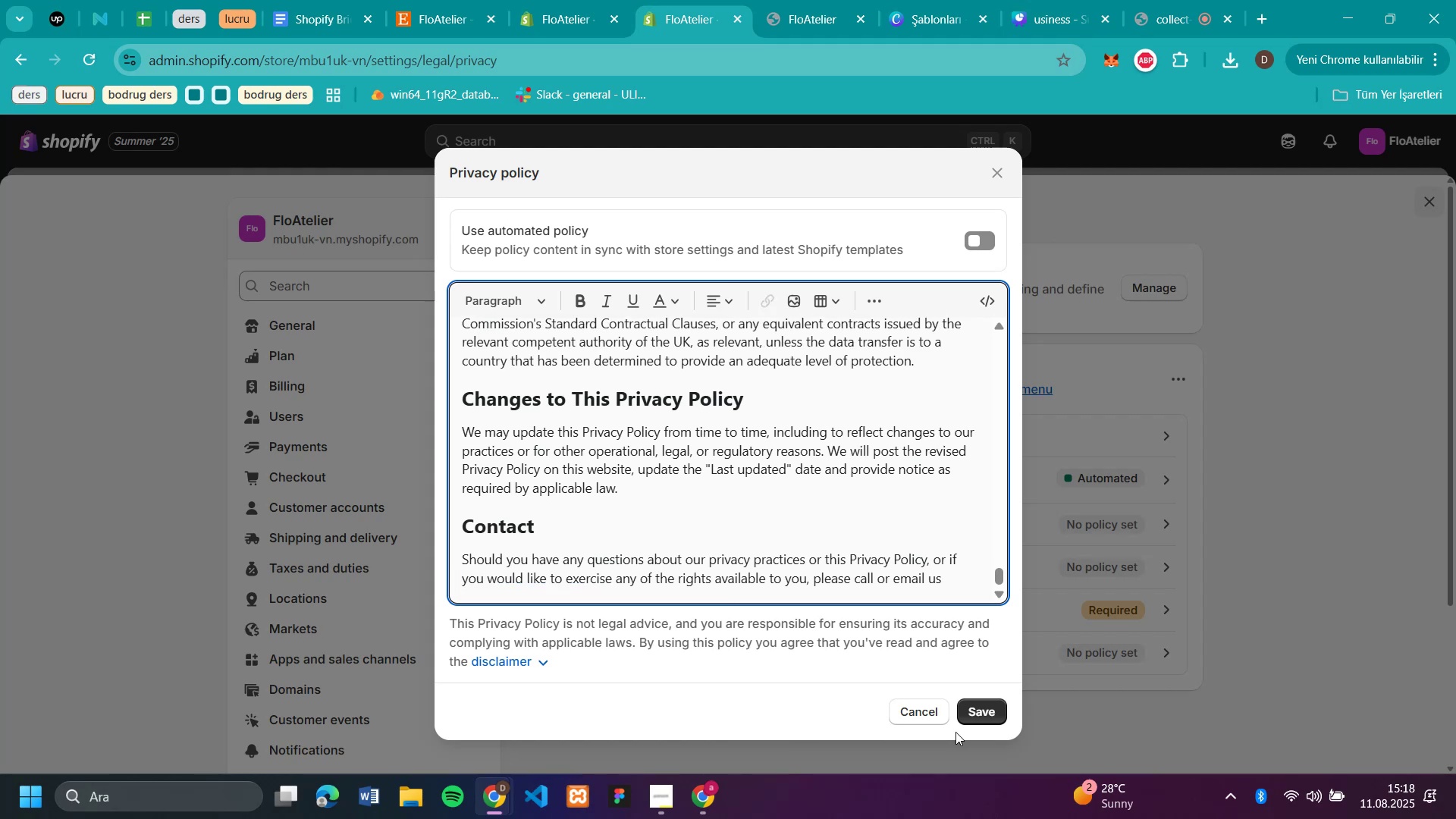 
left_click([994, 705])
 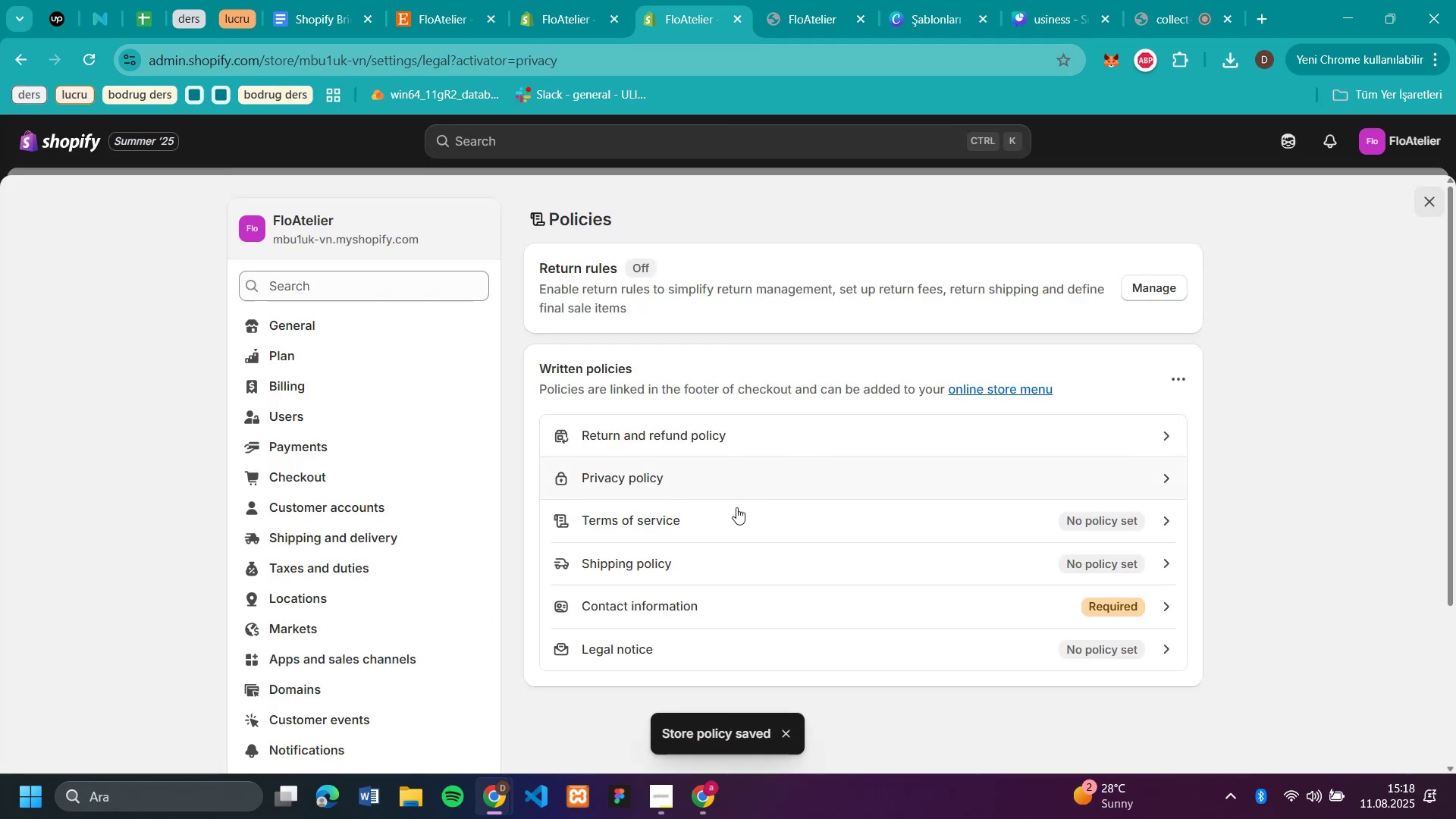 
left_click([628, 517])
 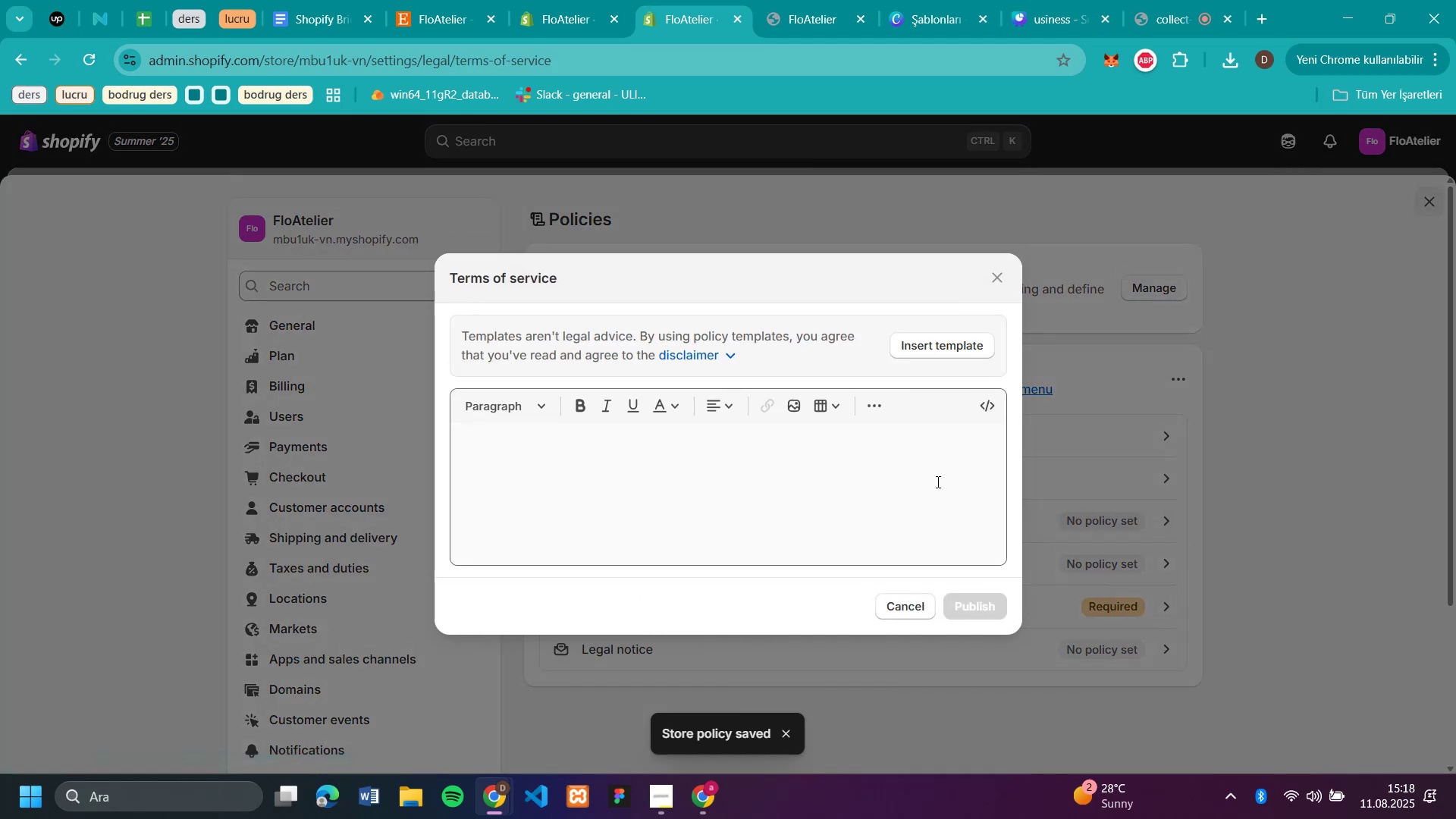 
left_click([912, 342])
 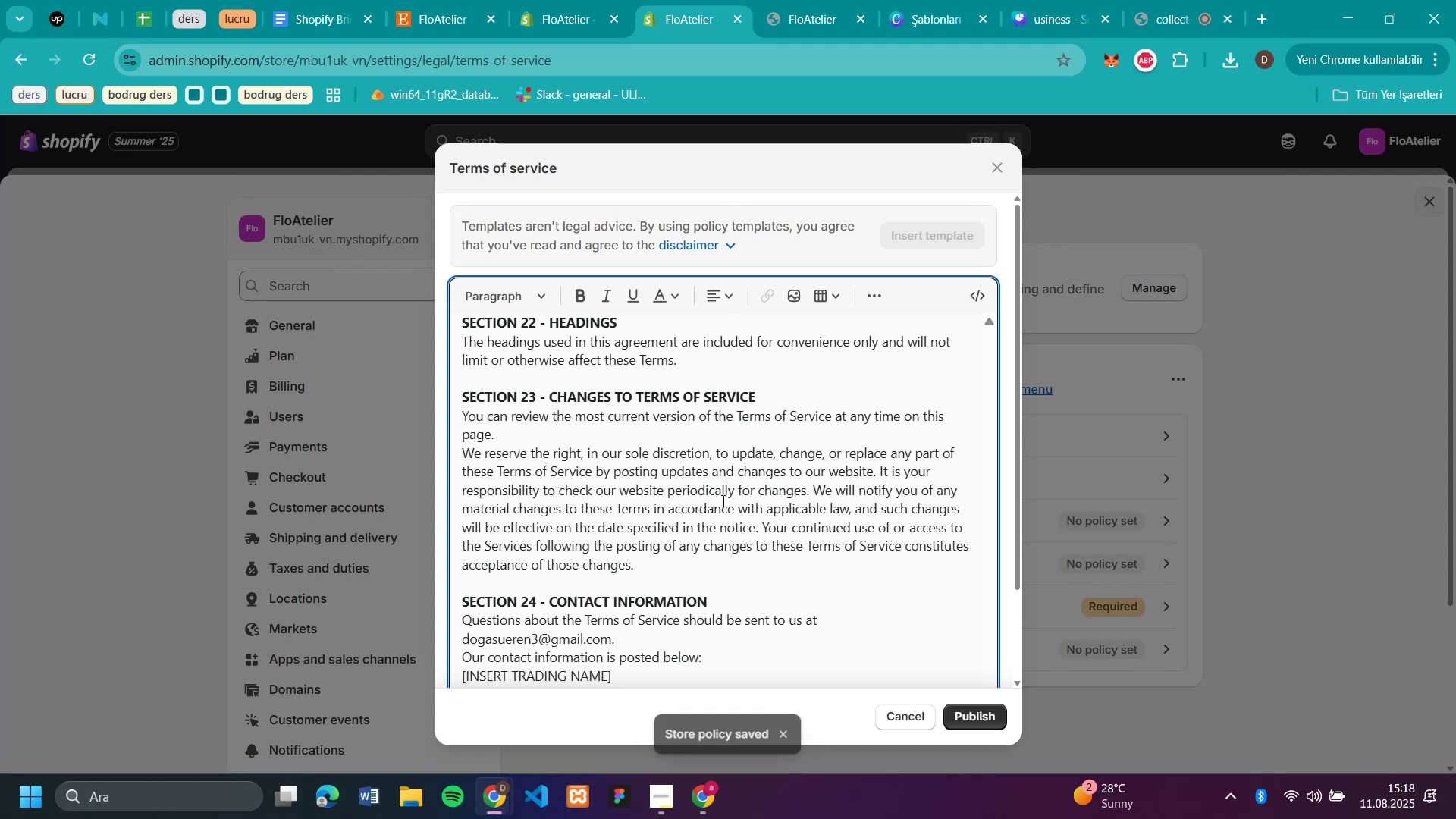 
scroll: coordinate [726, 503], scroll_direction: down, amount: 1.0
 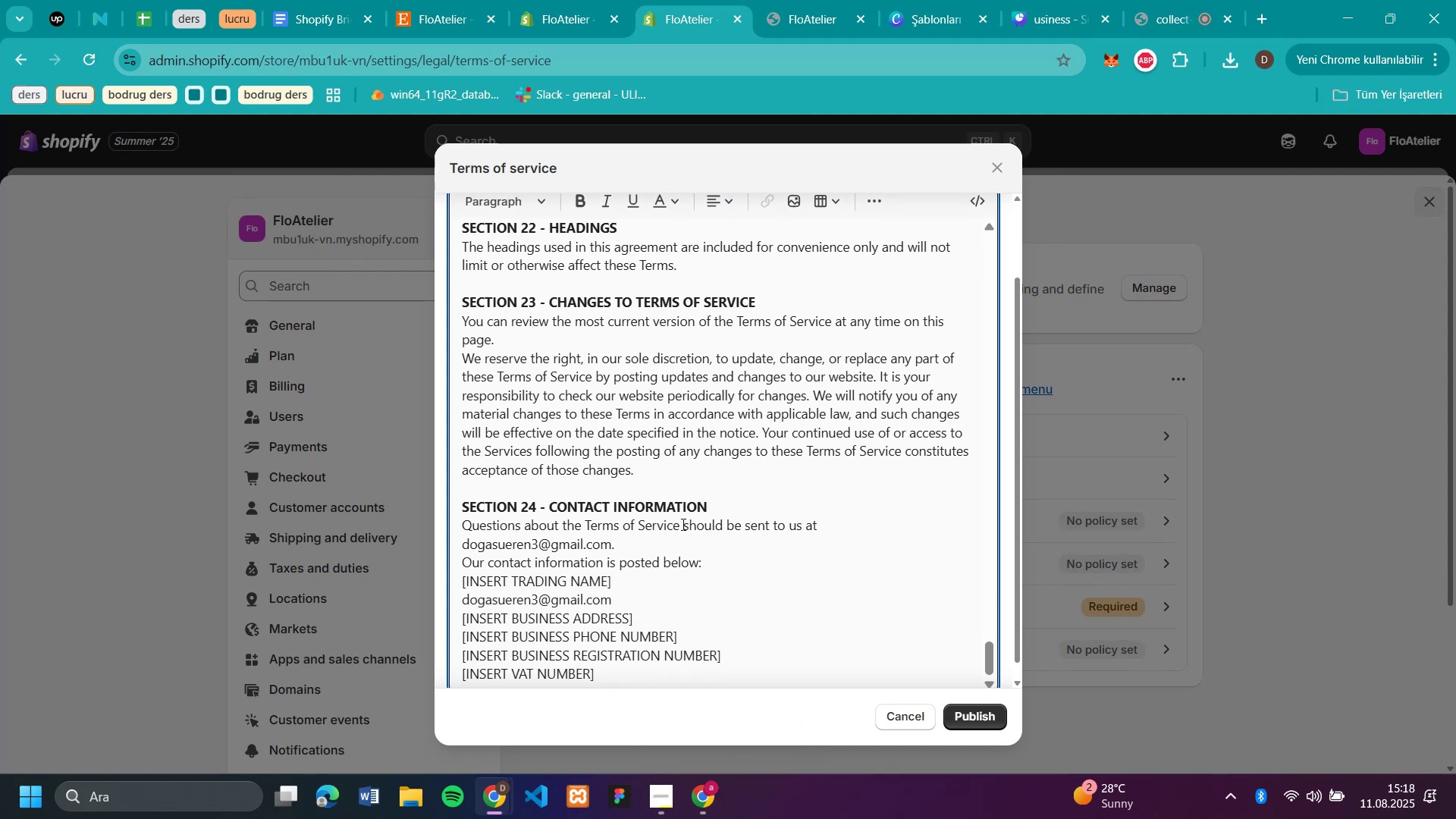 
left_click_drag(start_coordinate=[616, 544], to_coordinate=[413, 541])
 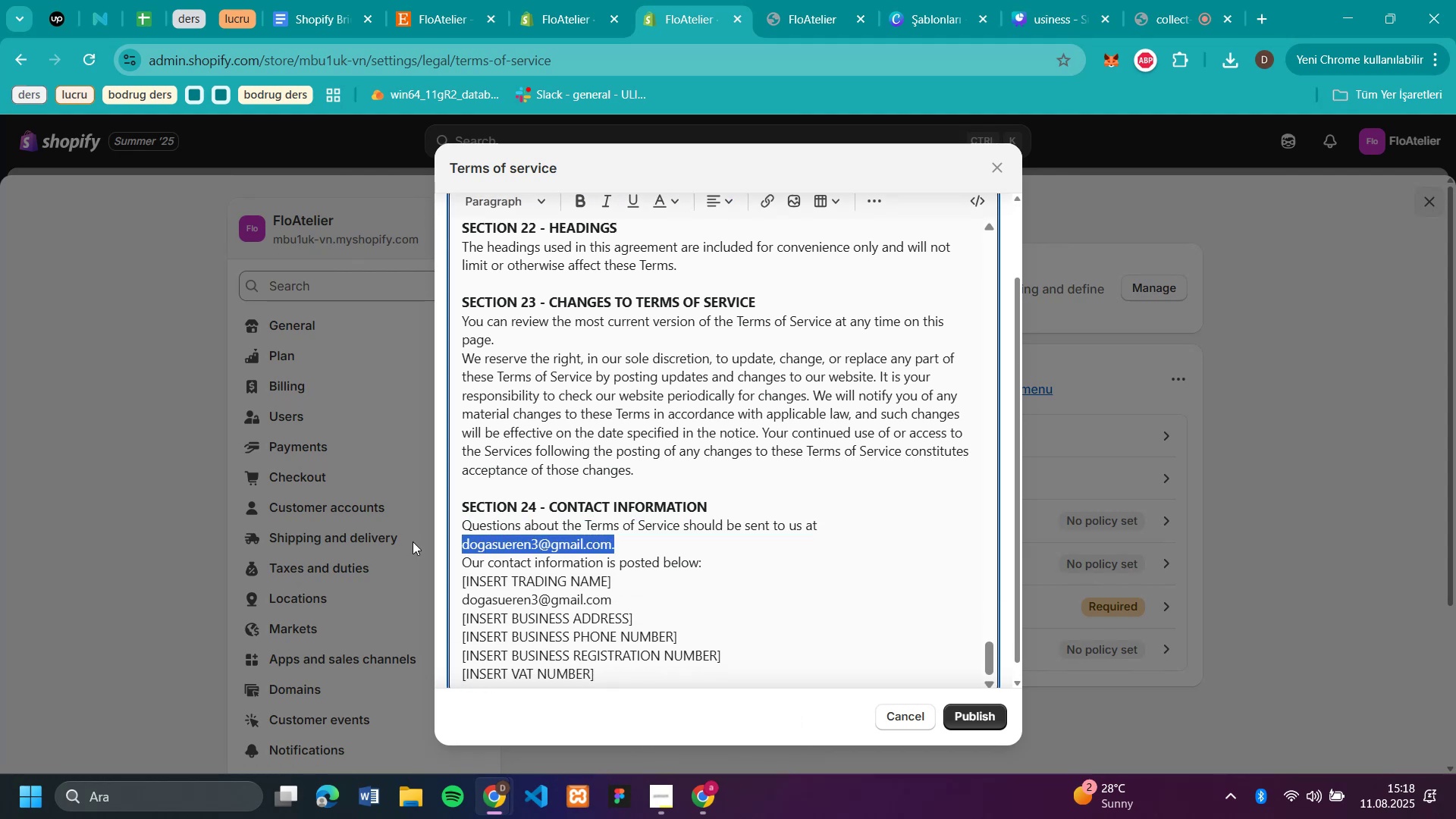 
key(Backspace)
 